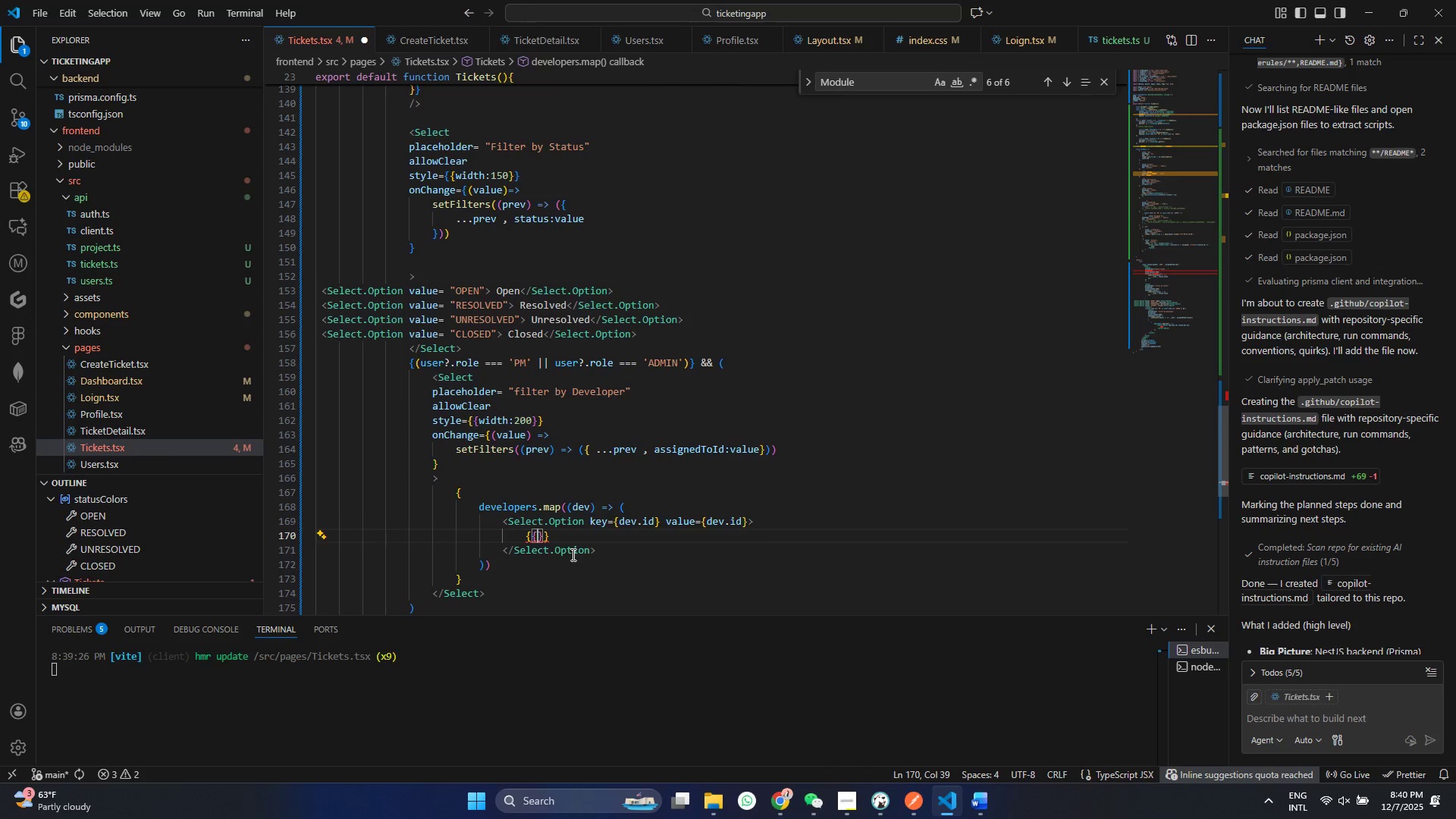 
key(Control+ControlLeft)
 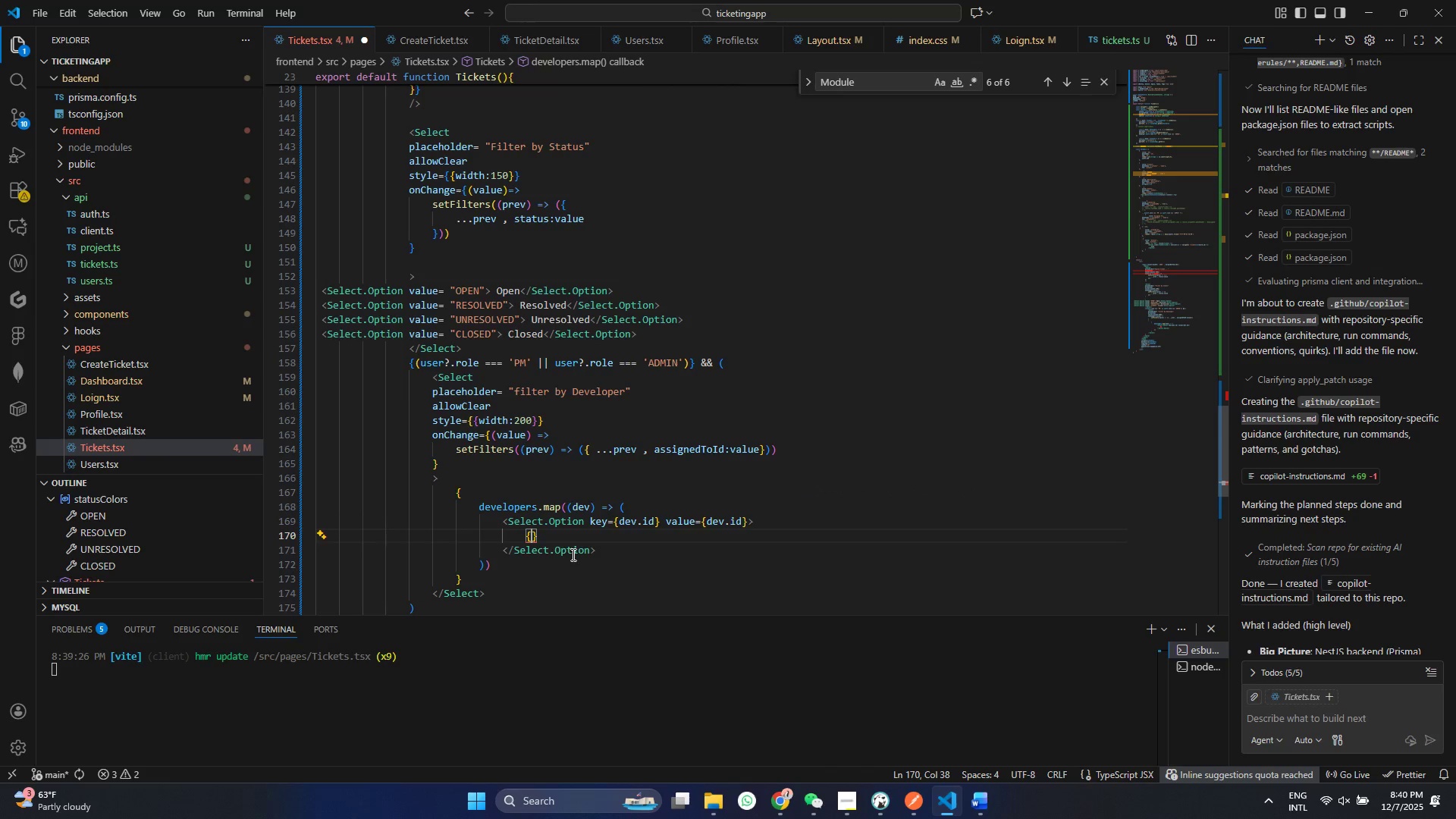 
key(Control+Z)
 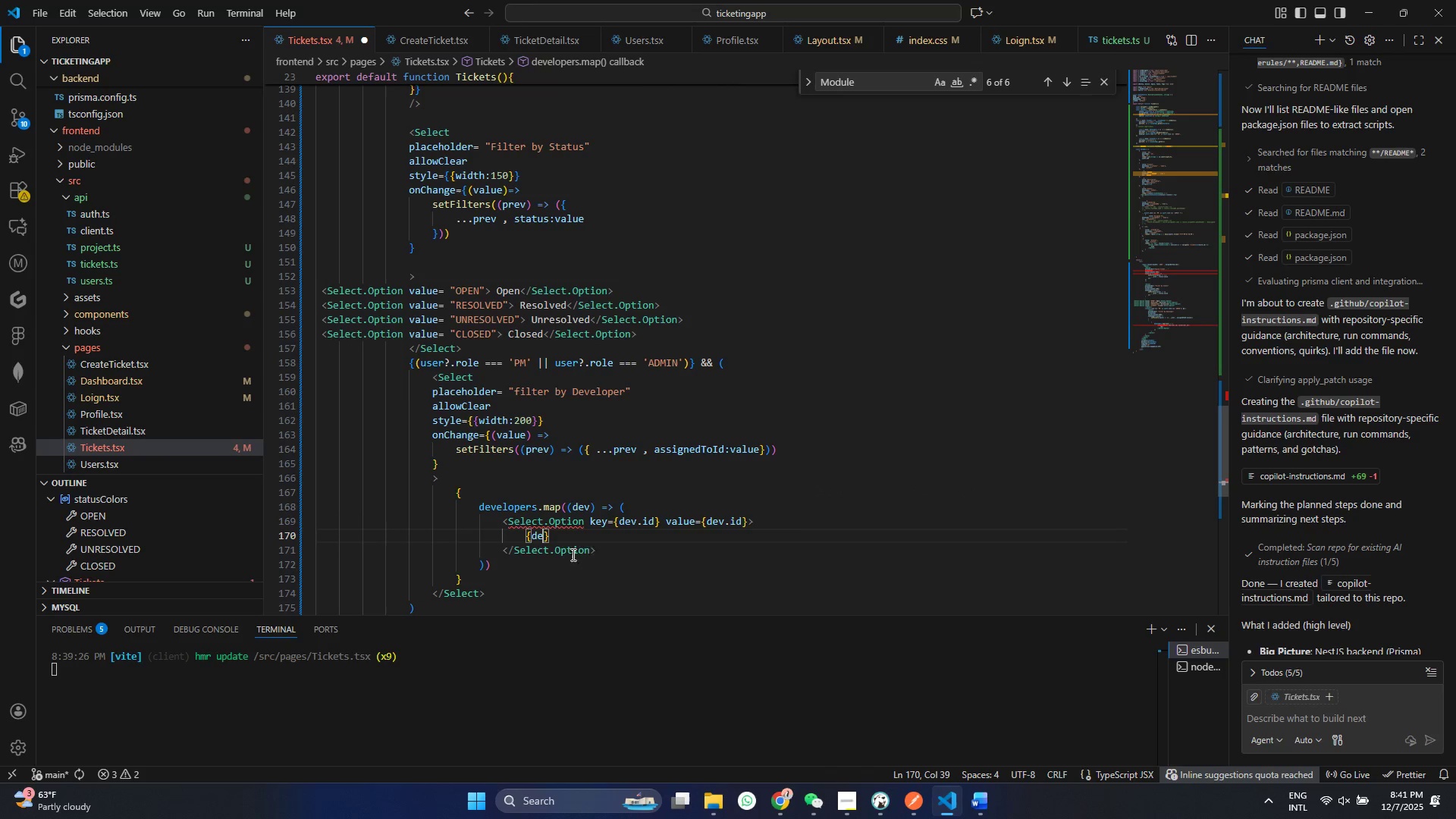 
type(dev.m)
key(Backspace)
type(name)
 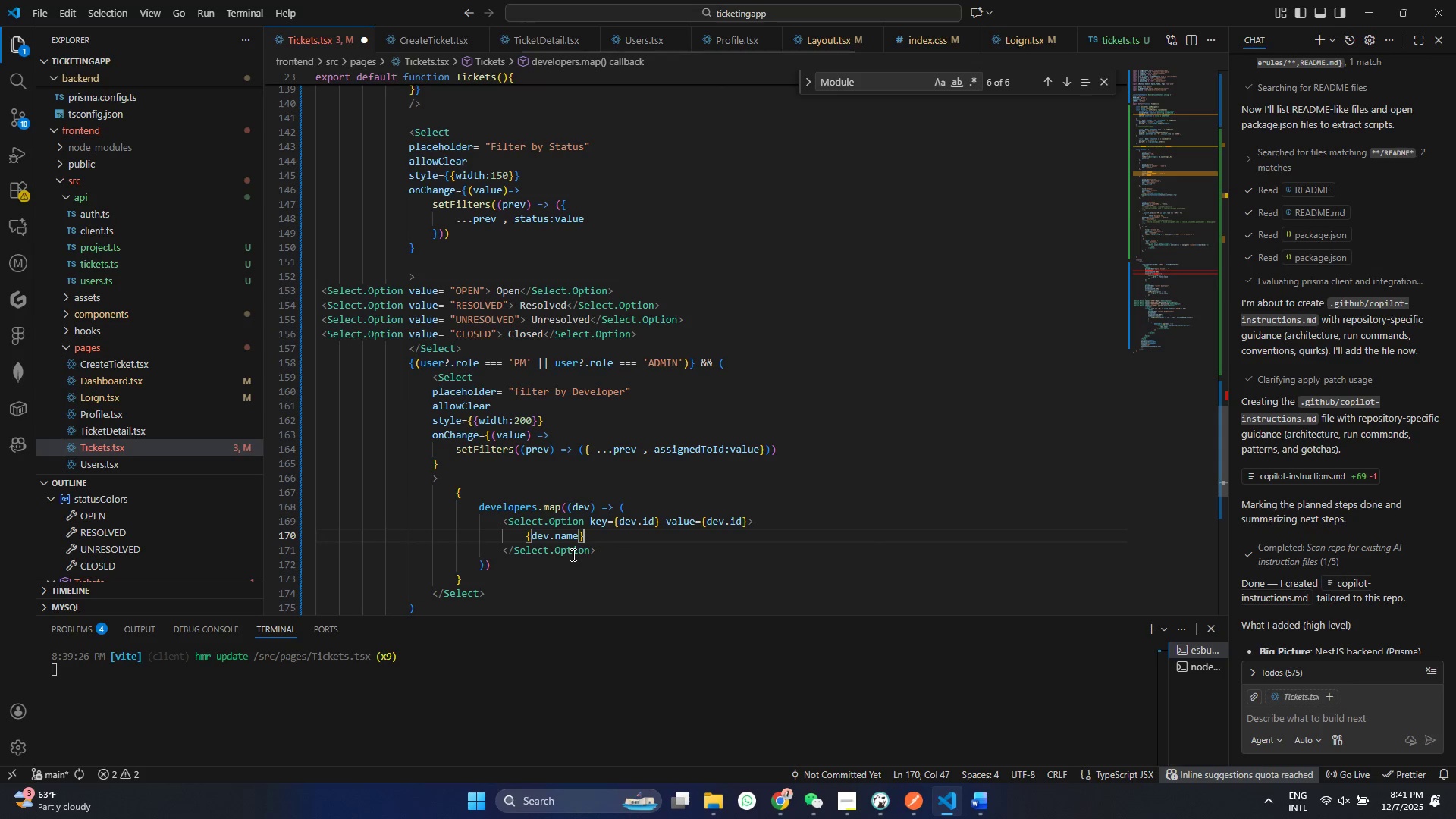 
key(ArrowRight)
 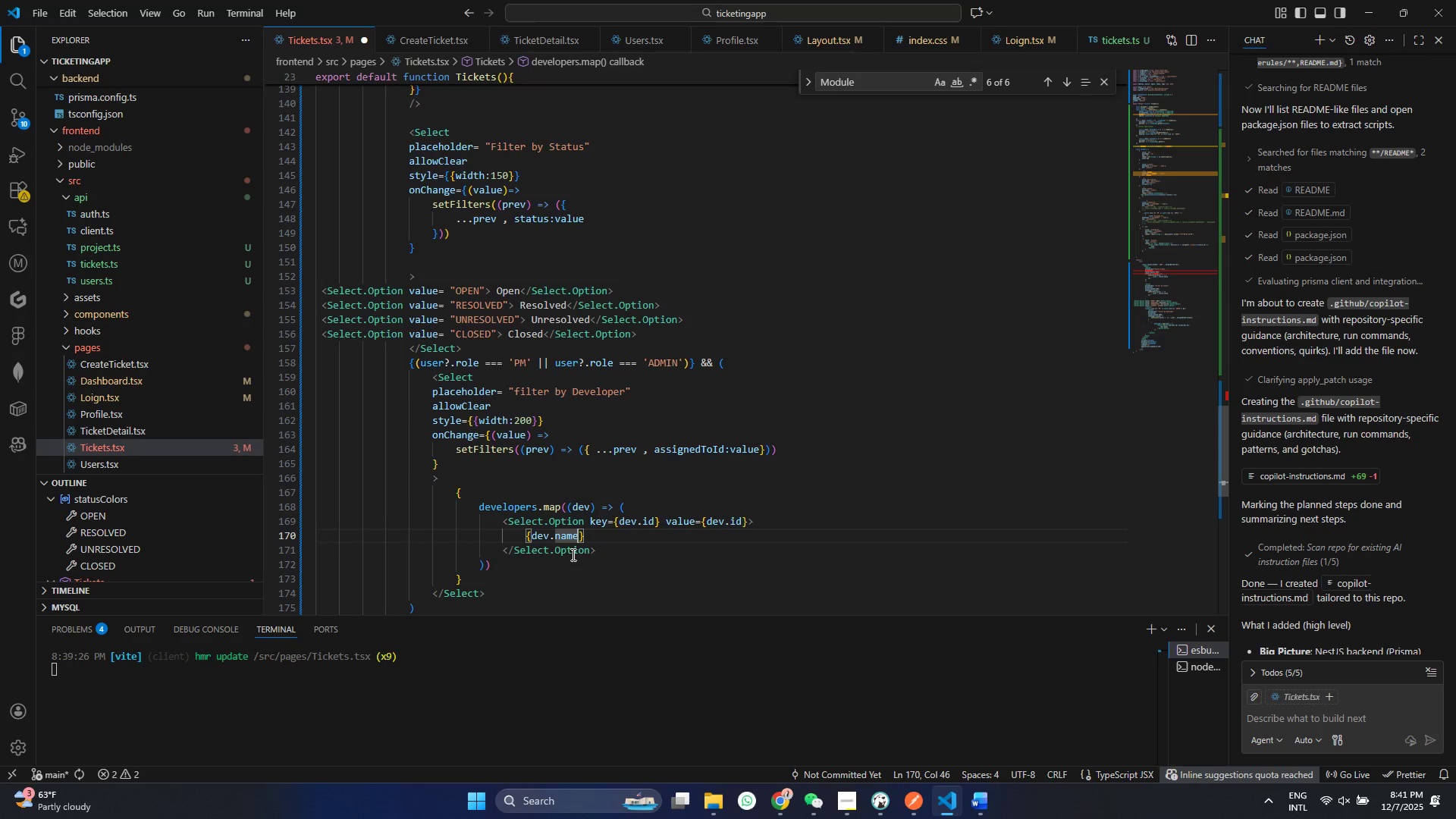 
key(ArrowLeft)
 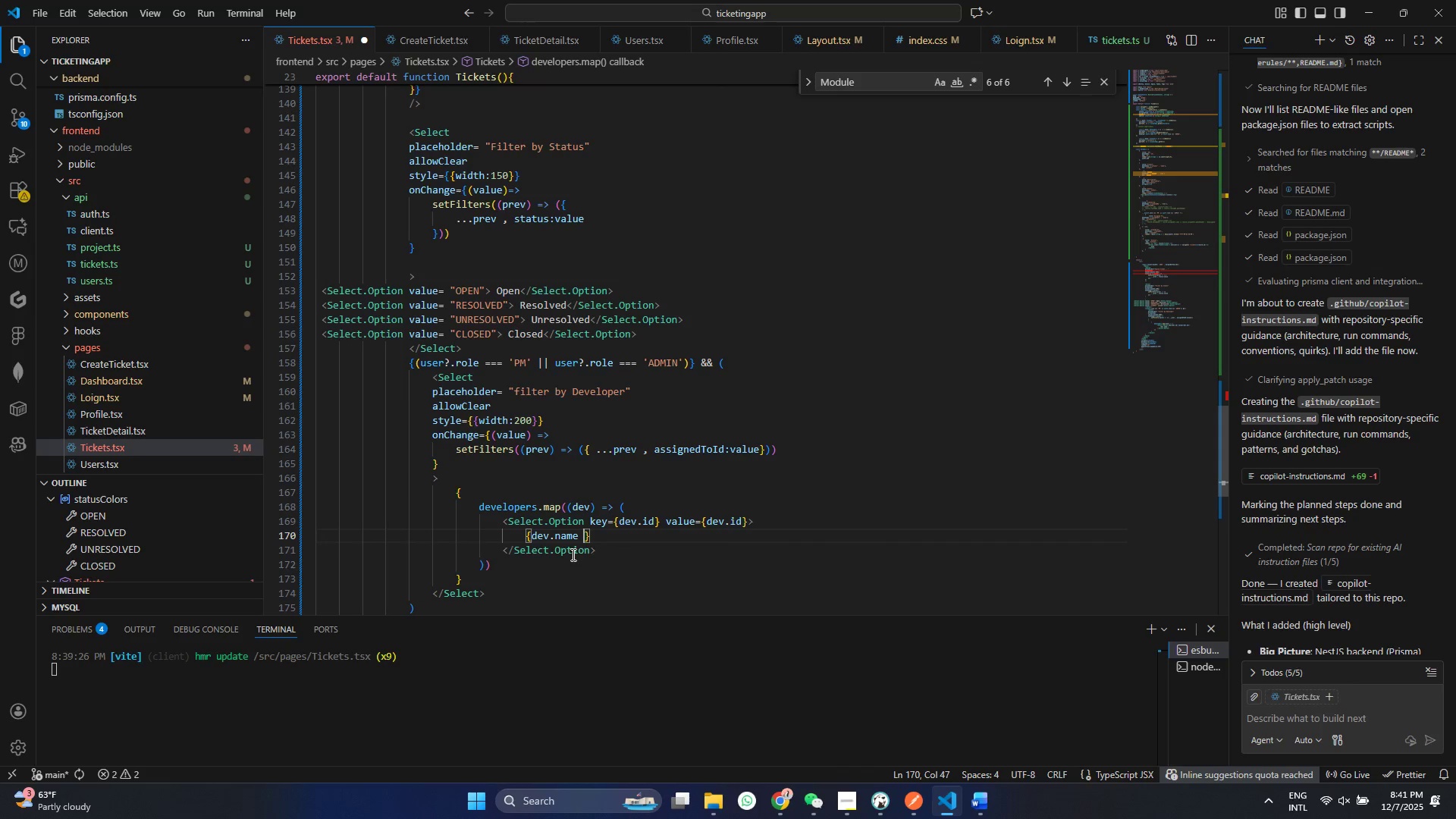 
type( || Dev.hp)
 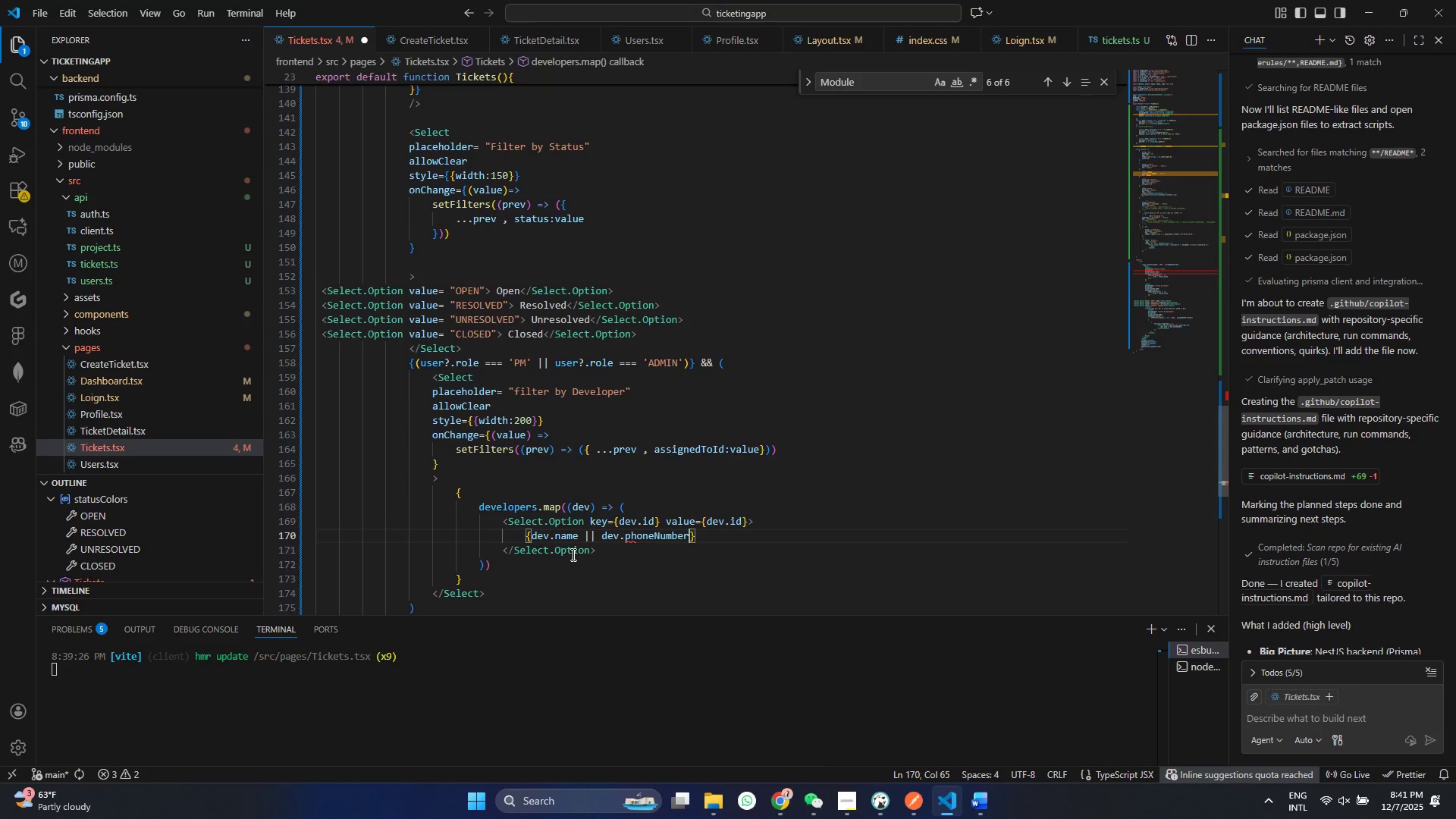 
 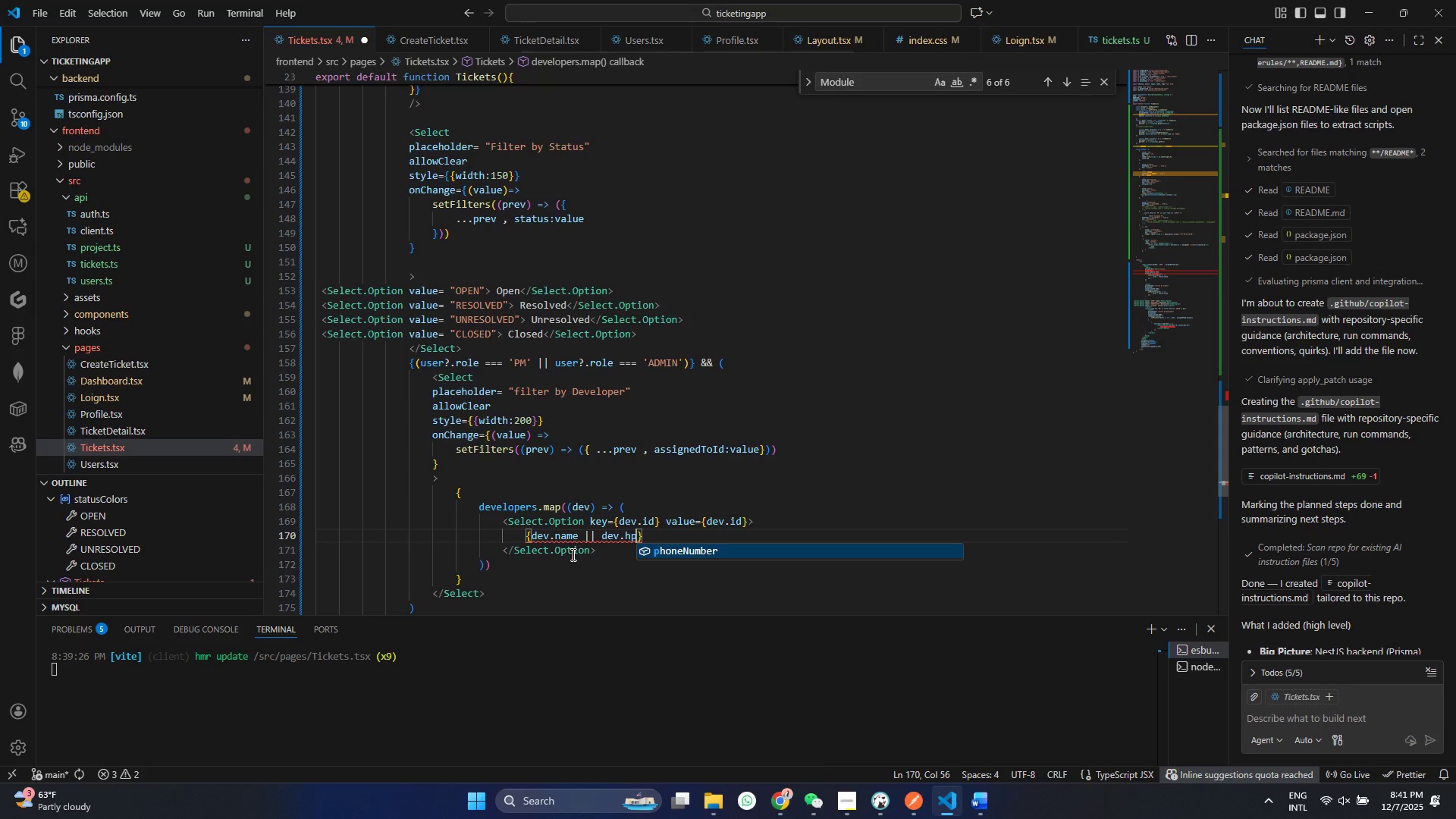 
key(Enter)
 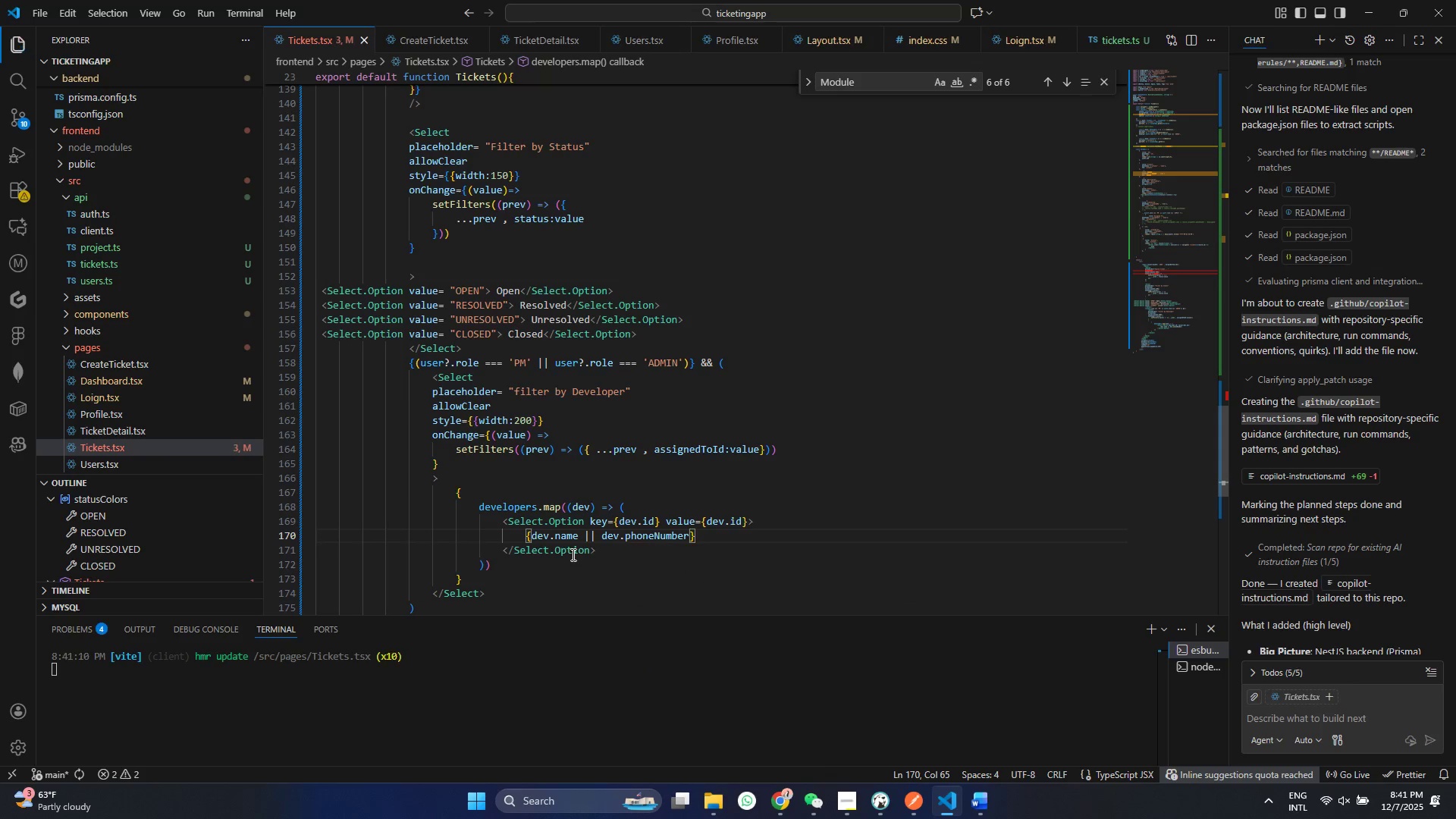 
key(Control+ControlLeft)
 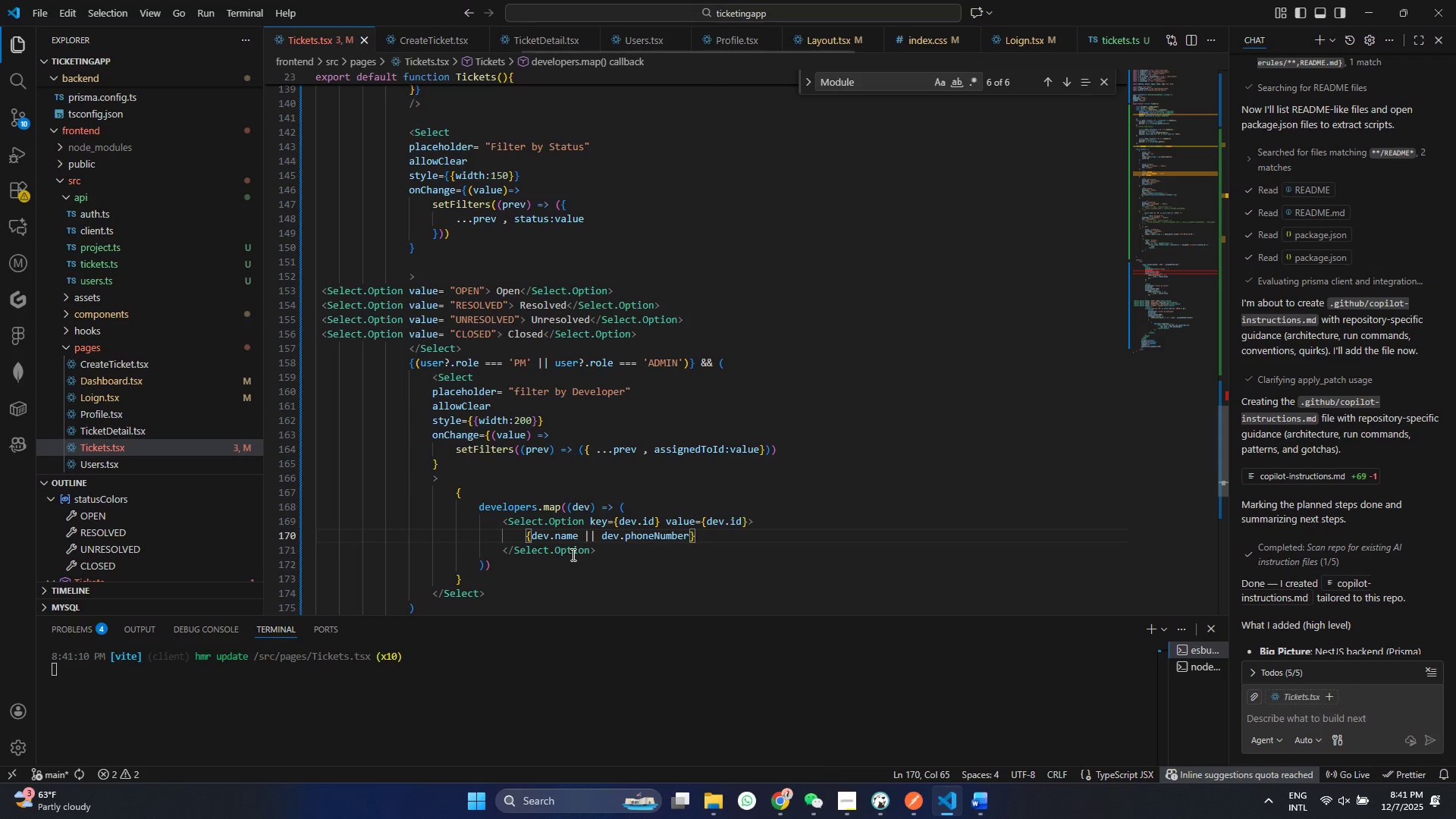 
key(Control+S)
 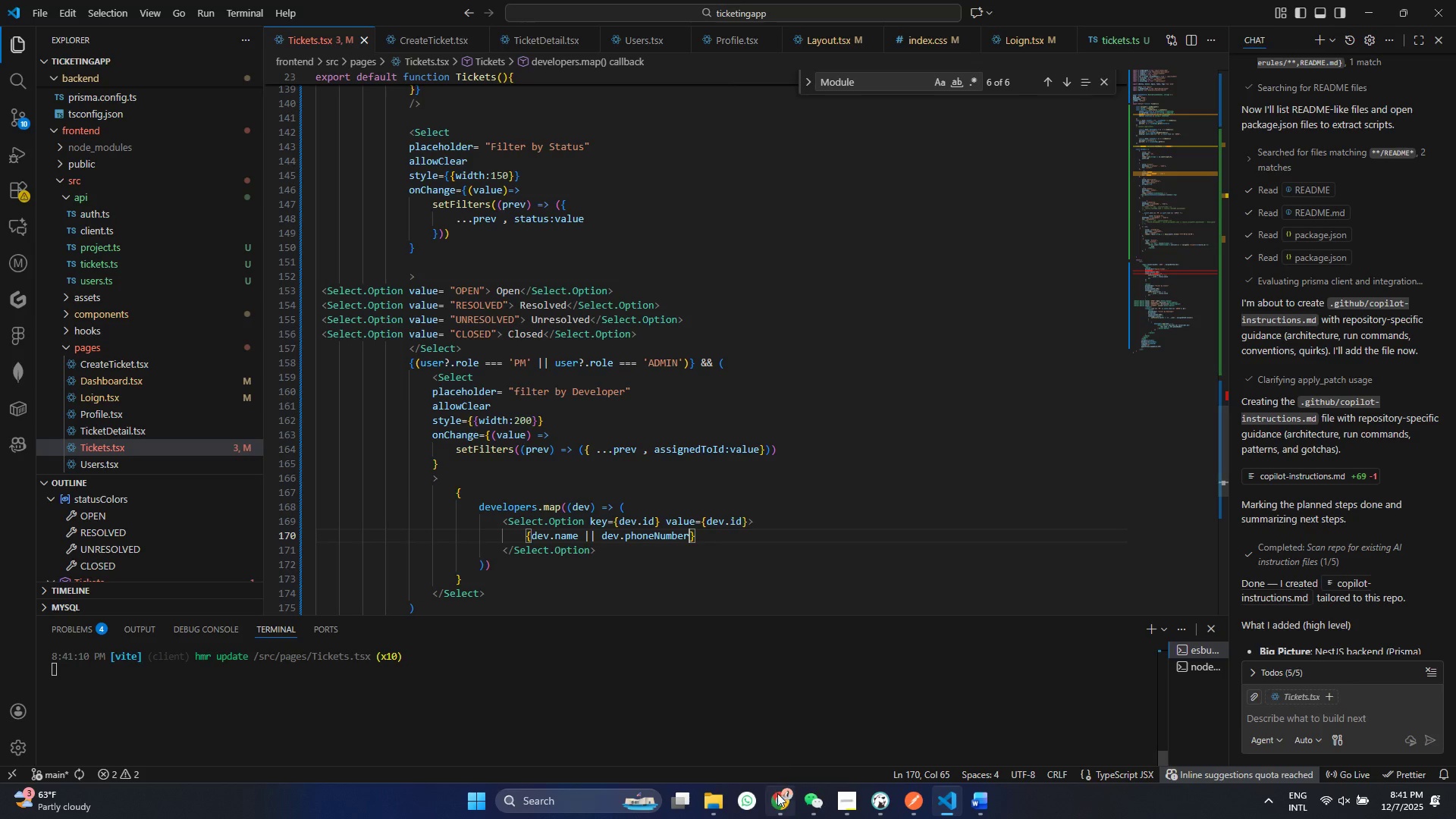 
left_click([778, 795])
 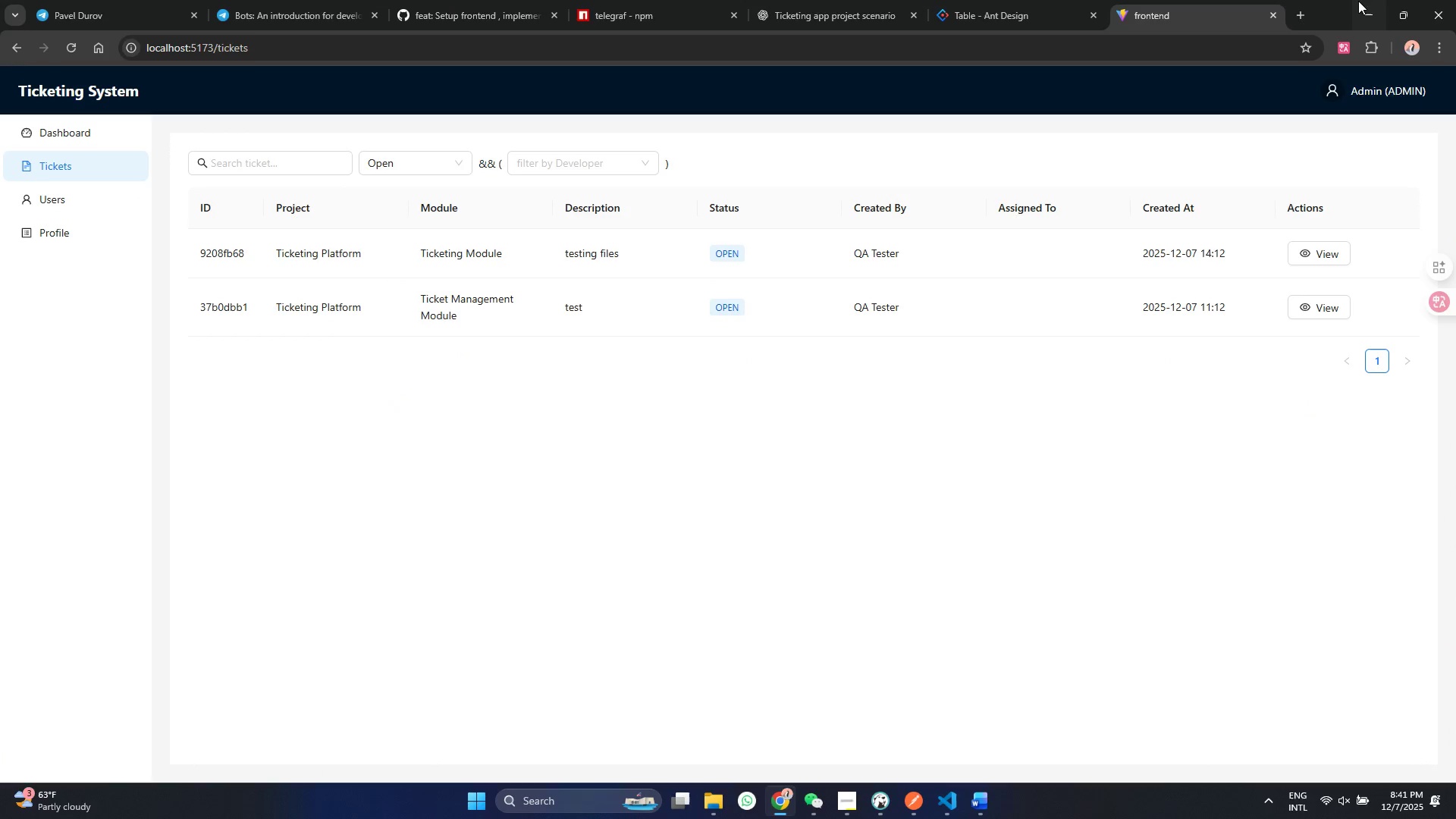 
left_click([1348, 5])
 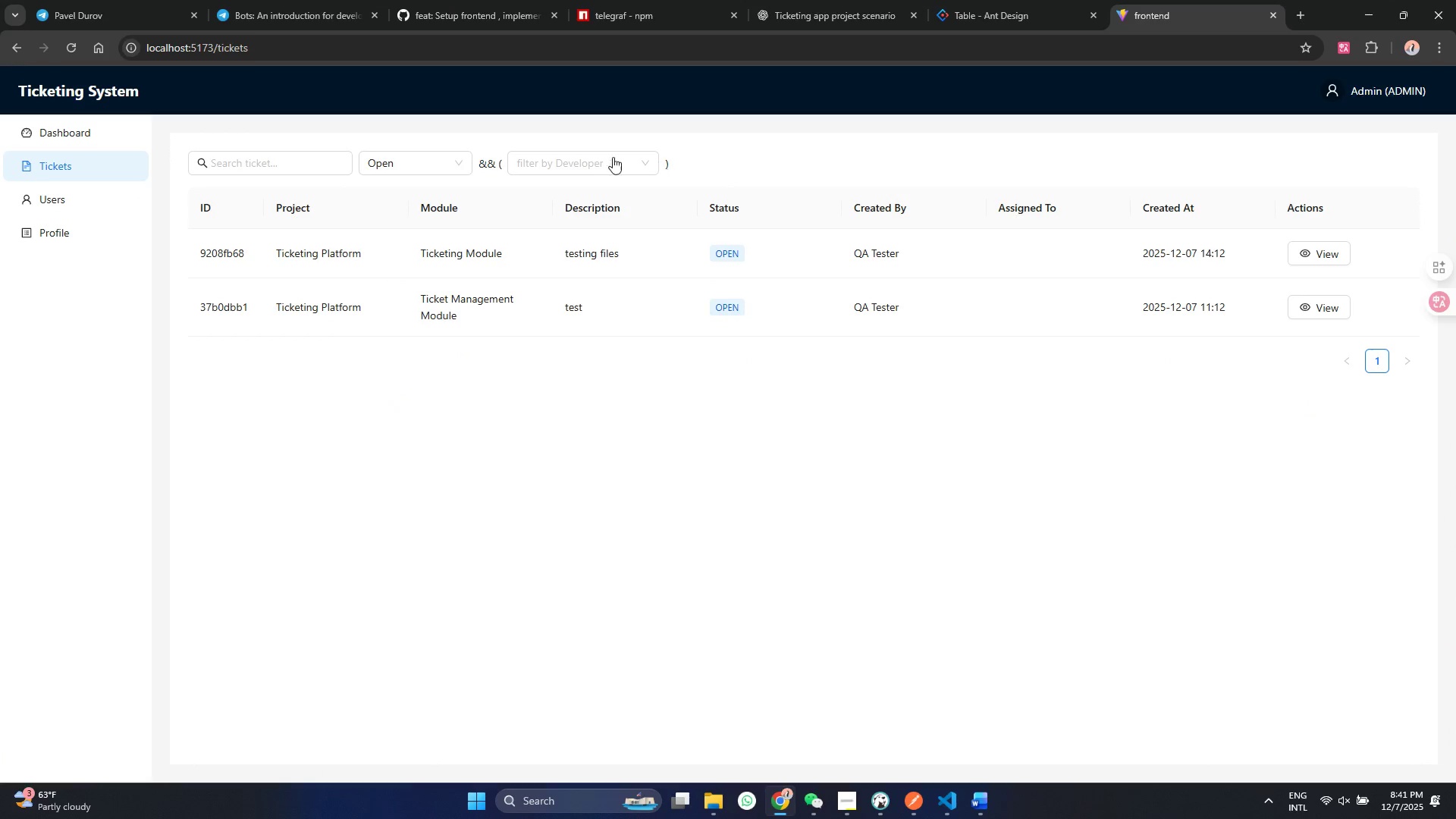 
left_click([588, 153])
 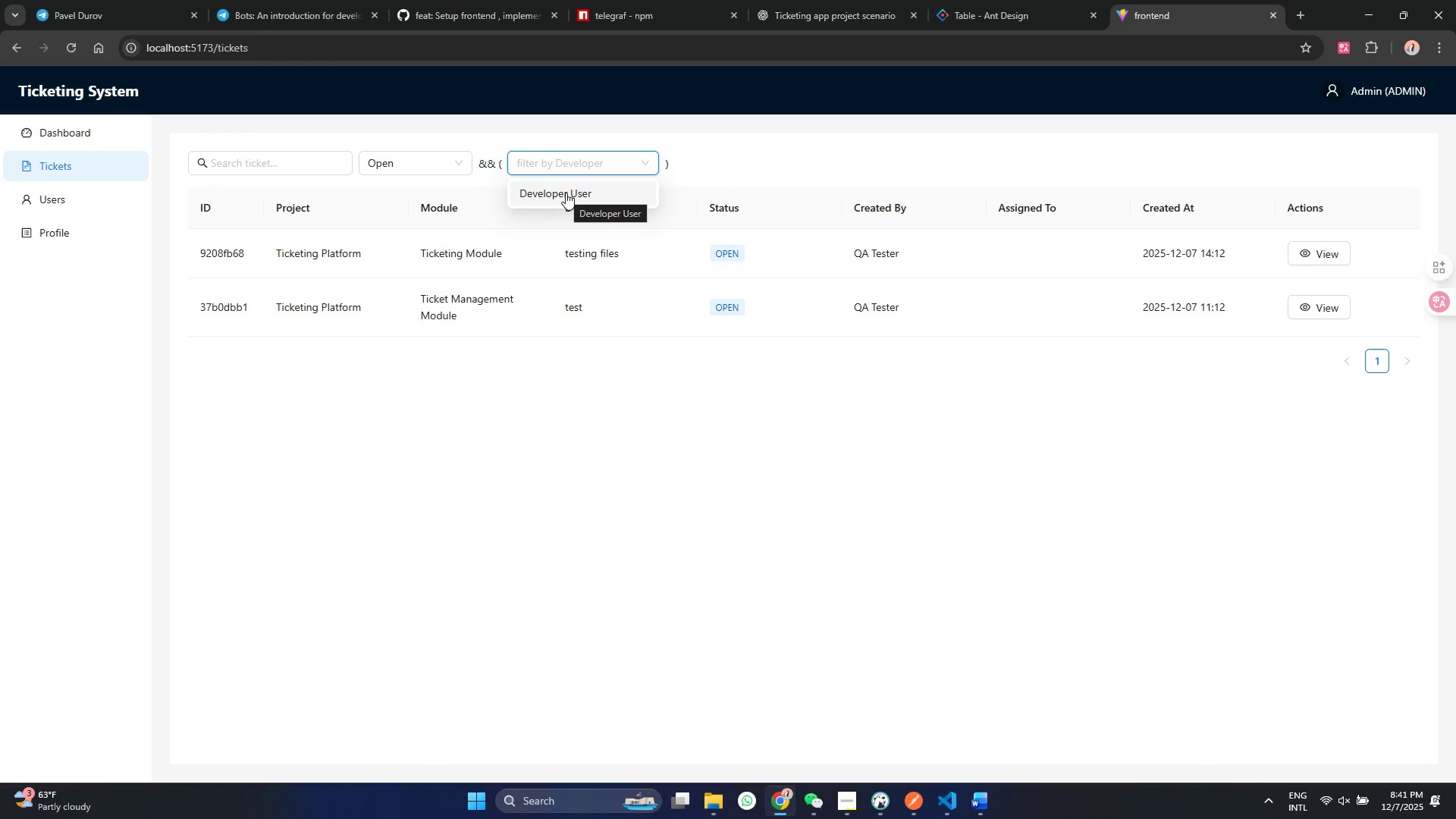 
wait(5.12)
 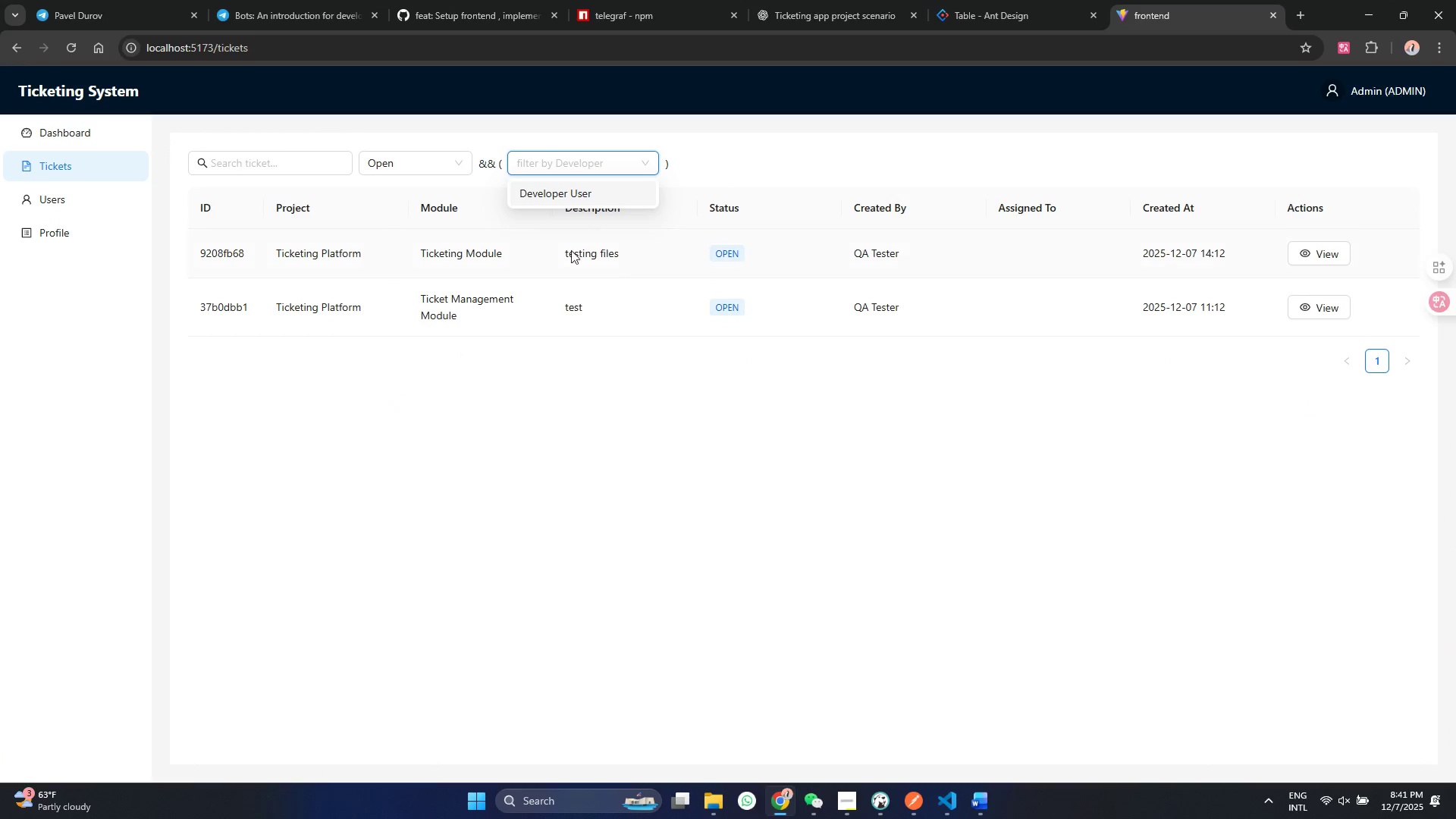 
left_click([566, 193])
 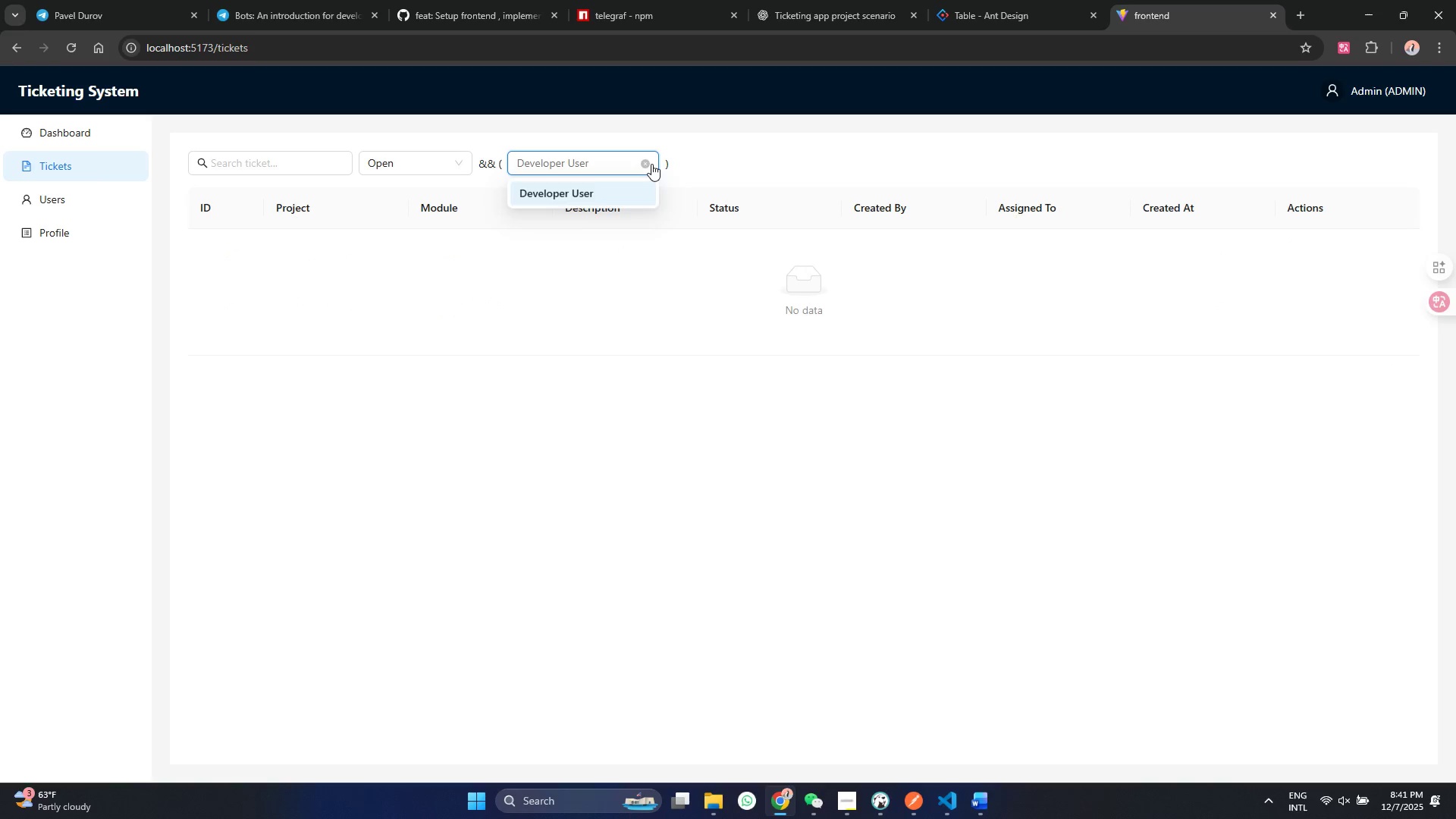 
left_click([651, 164])
 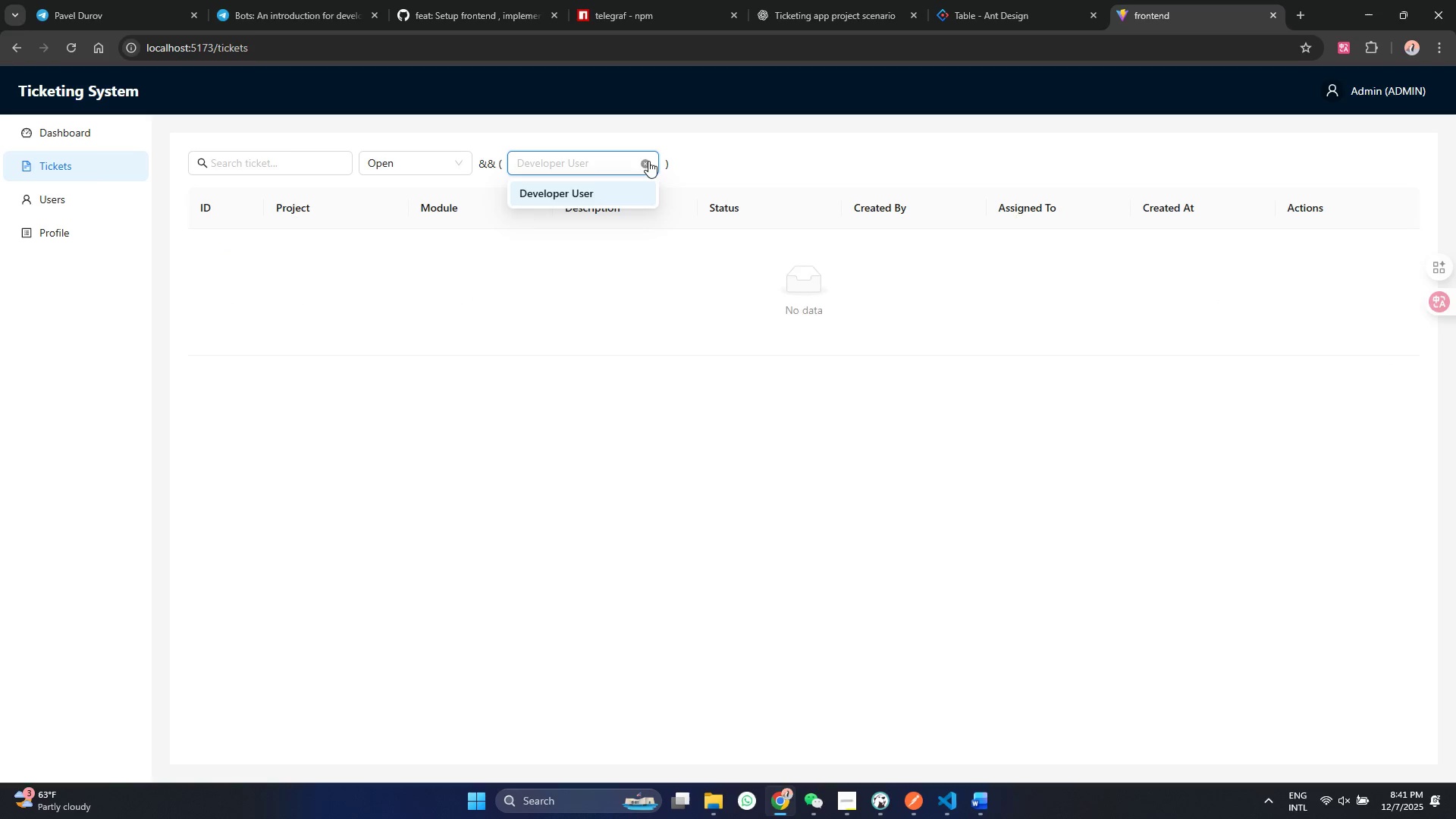 
left_click([651, 163])
 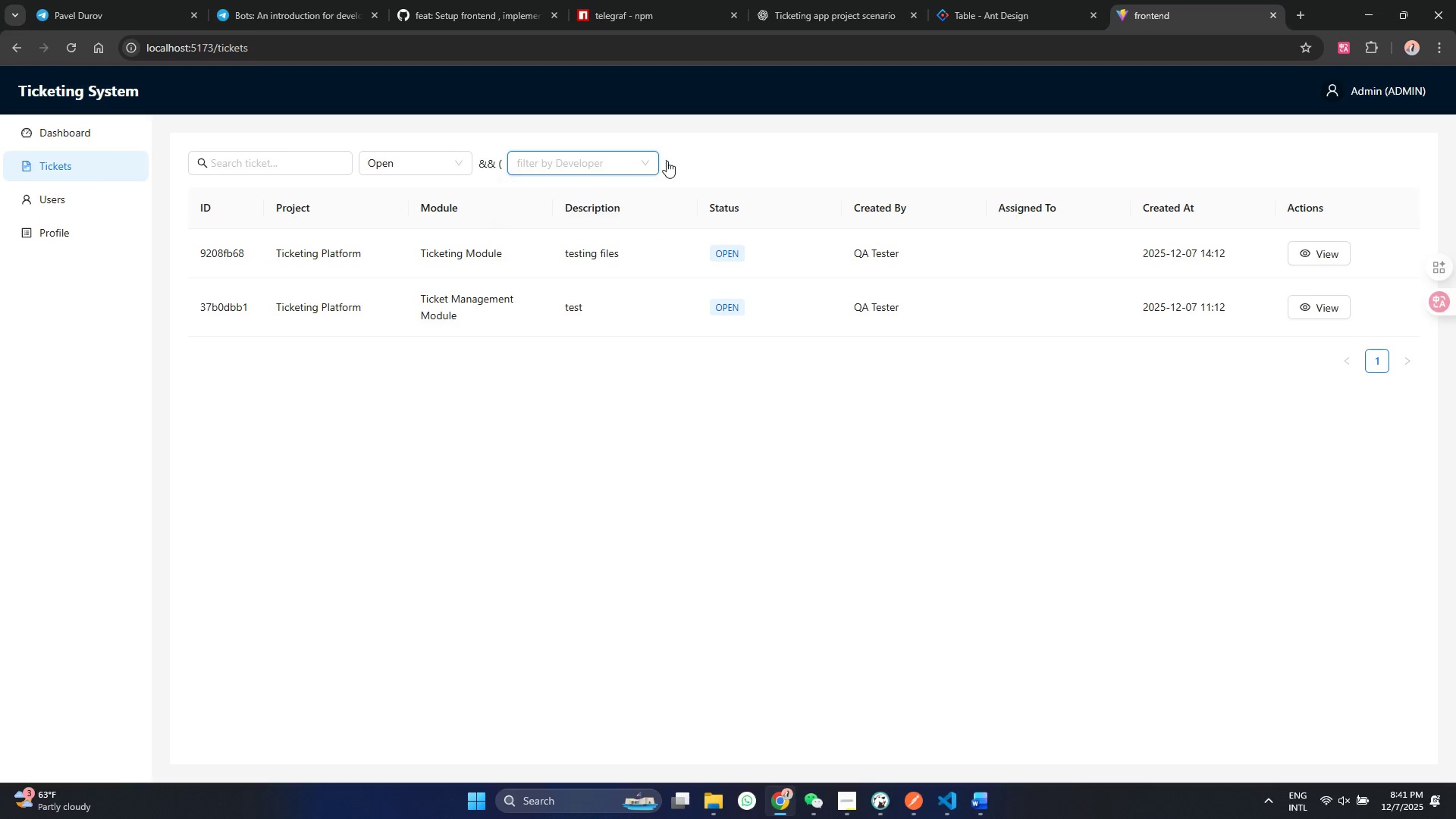 
double_click([648, 161])
 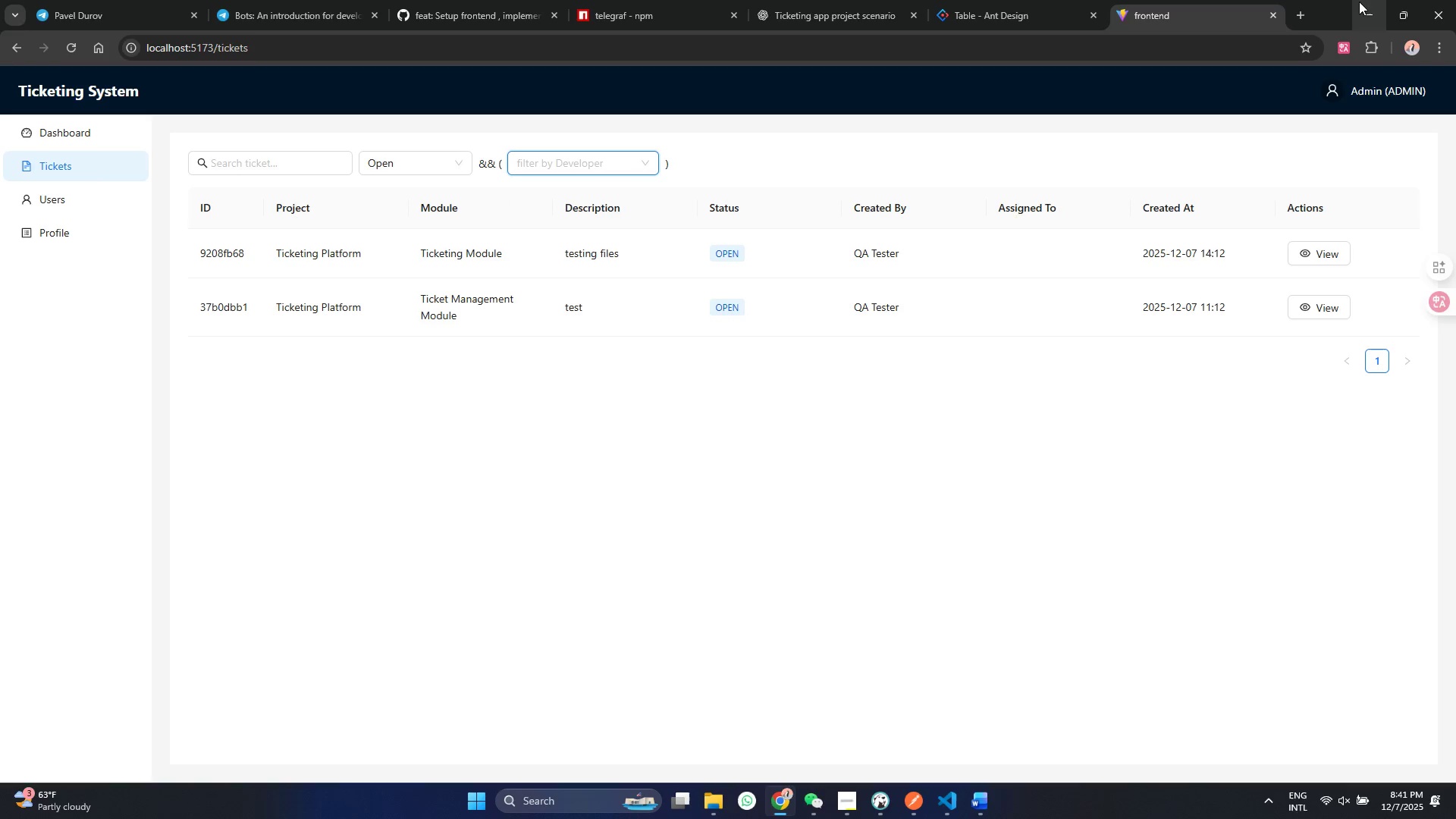 
left_click([1359, 2])
 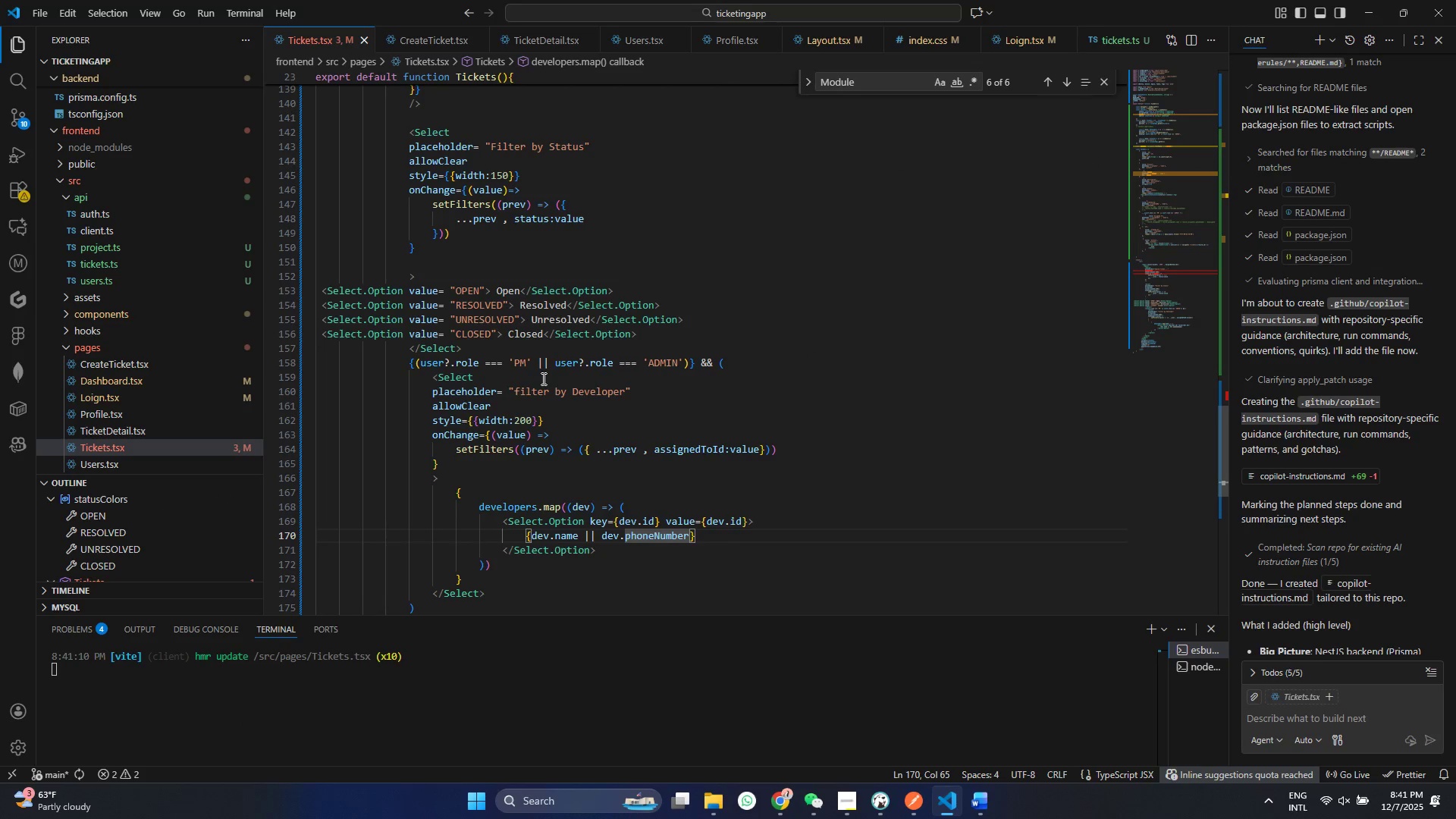 
scroll: coordinate [541, 388], scroll_direction: down, amount: 1.0
 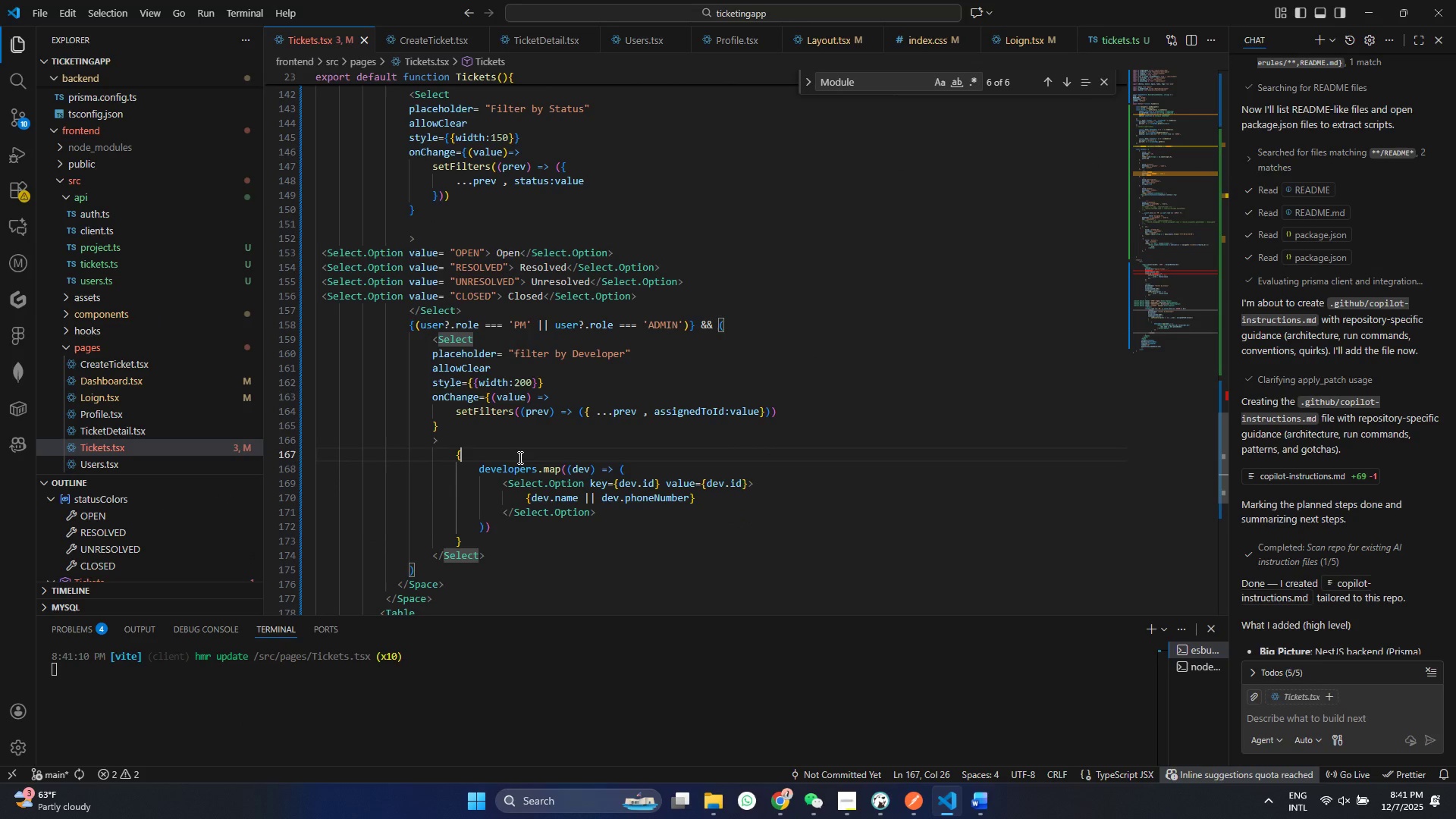 
double_click([519, 457])
 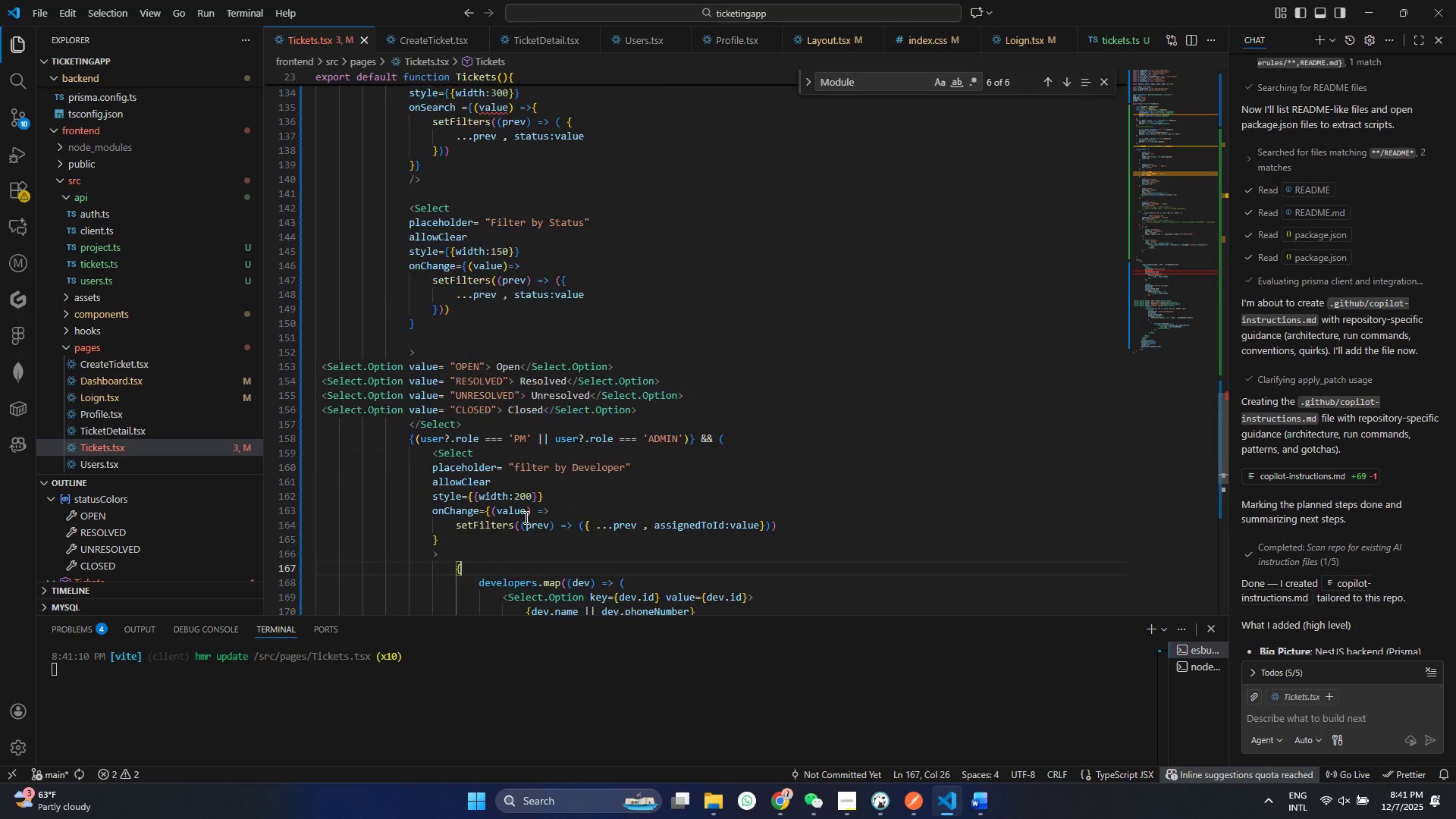 
scroll: coordinate [525, 517], scroll_direction: up, amount: 6.0
 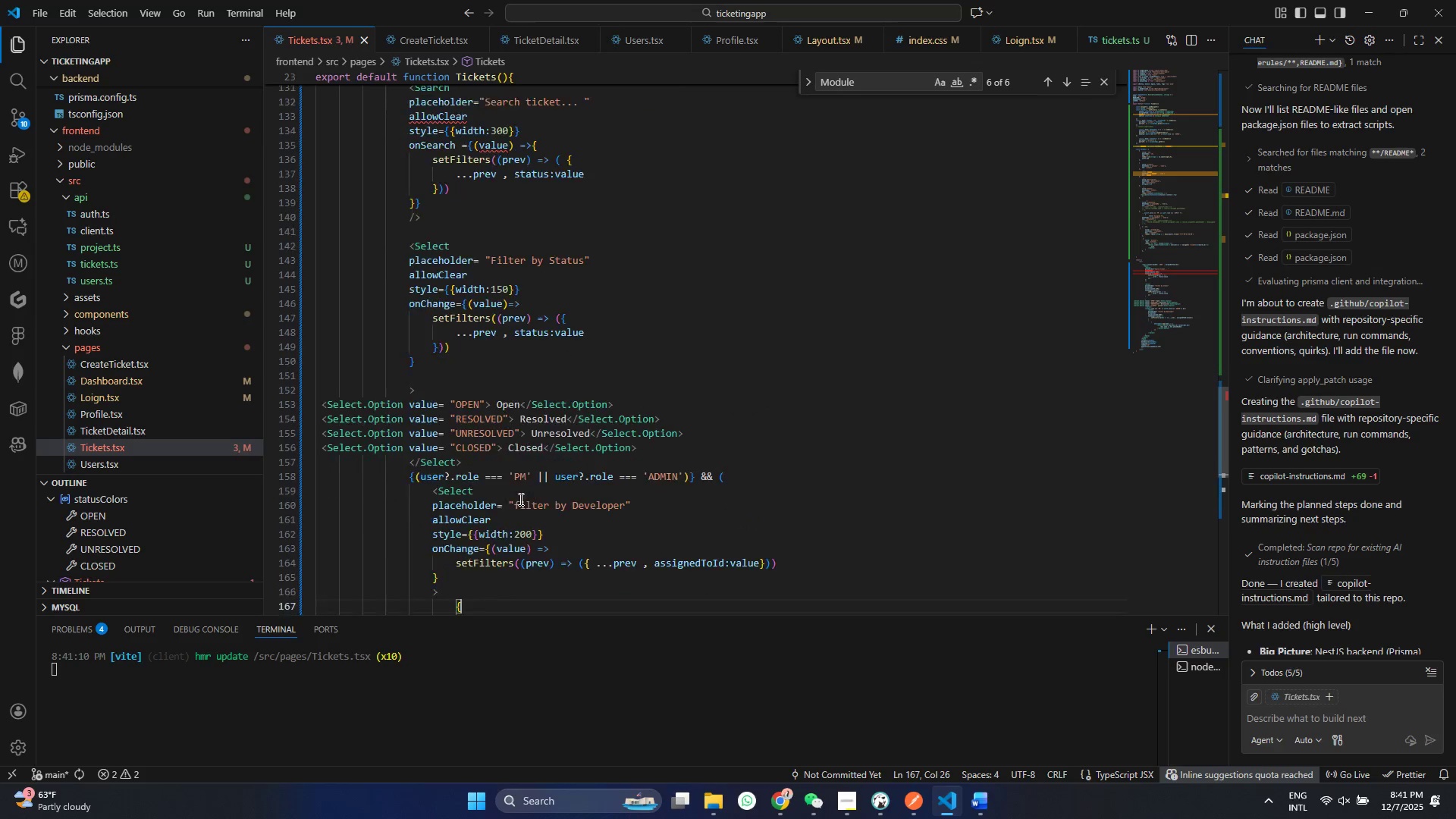 
scroll: coordinate [519, 499], scroll_direction: down, amount: 4.0
 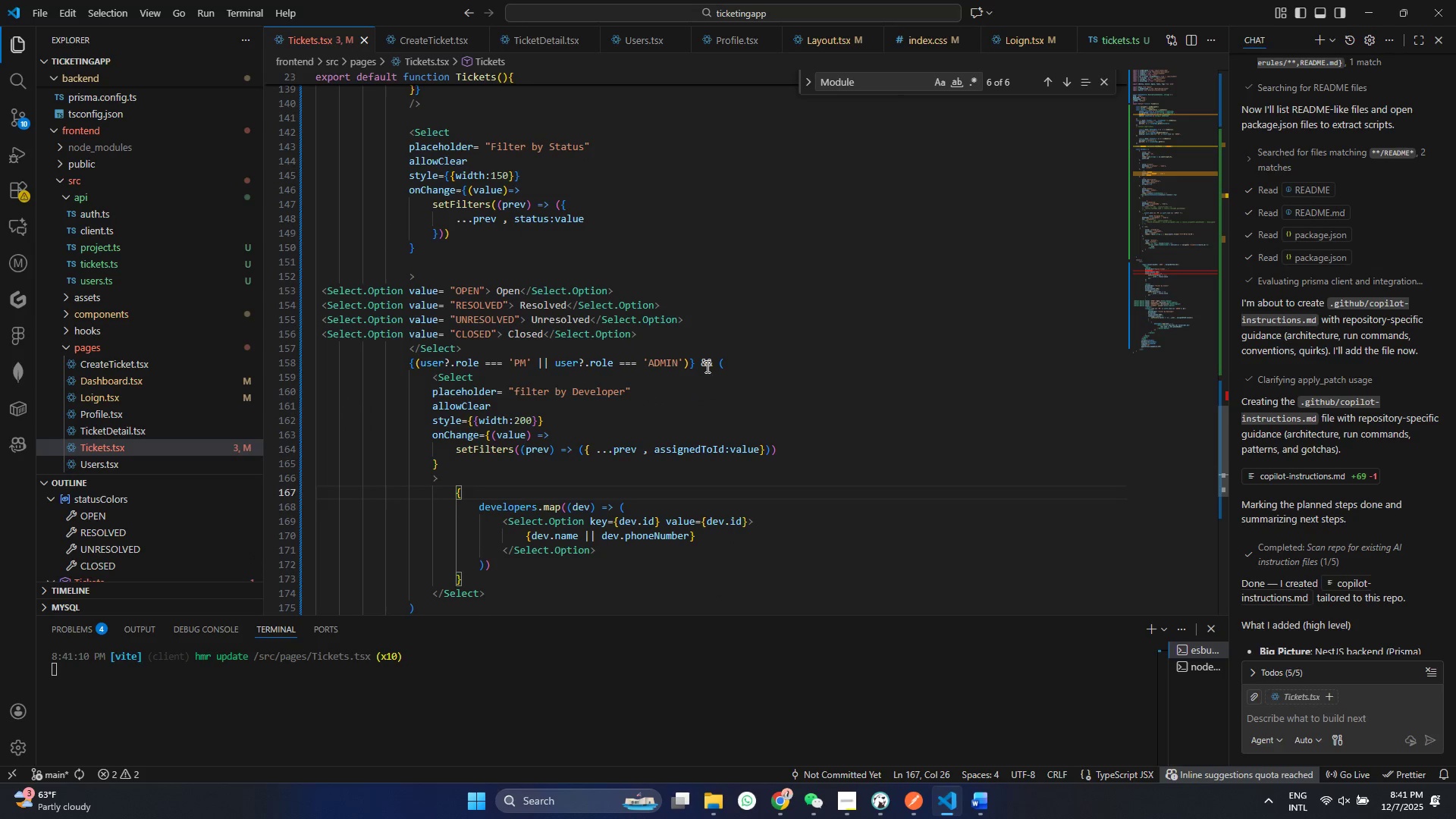 
double_click([706, 366])
 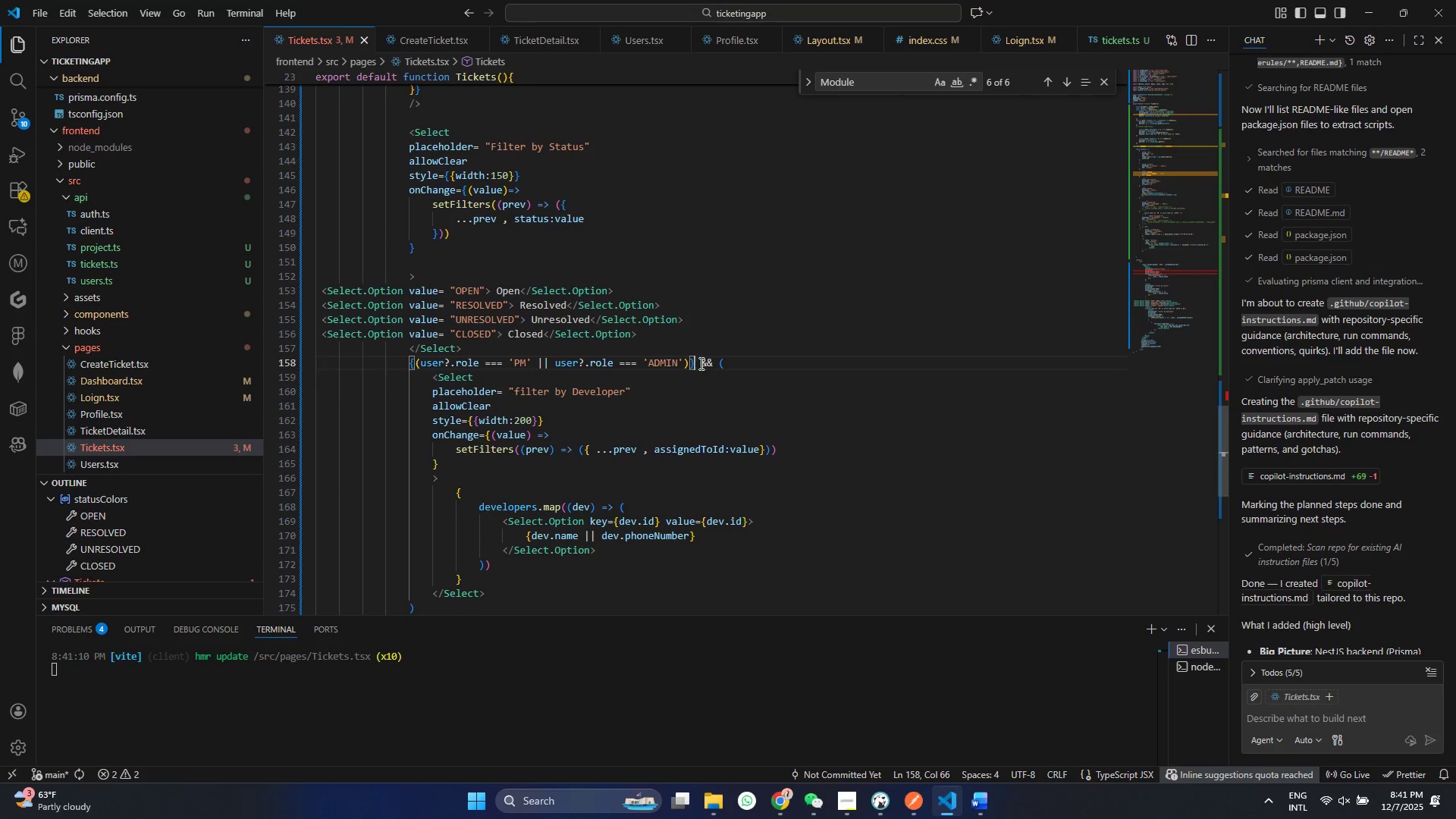 
triple_click([695, 363])
 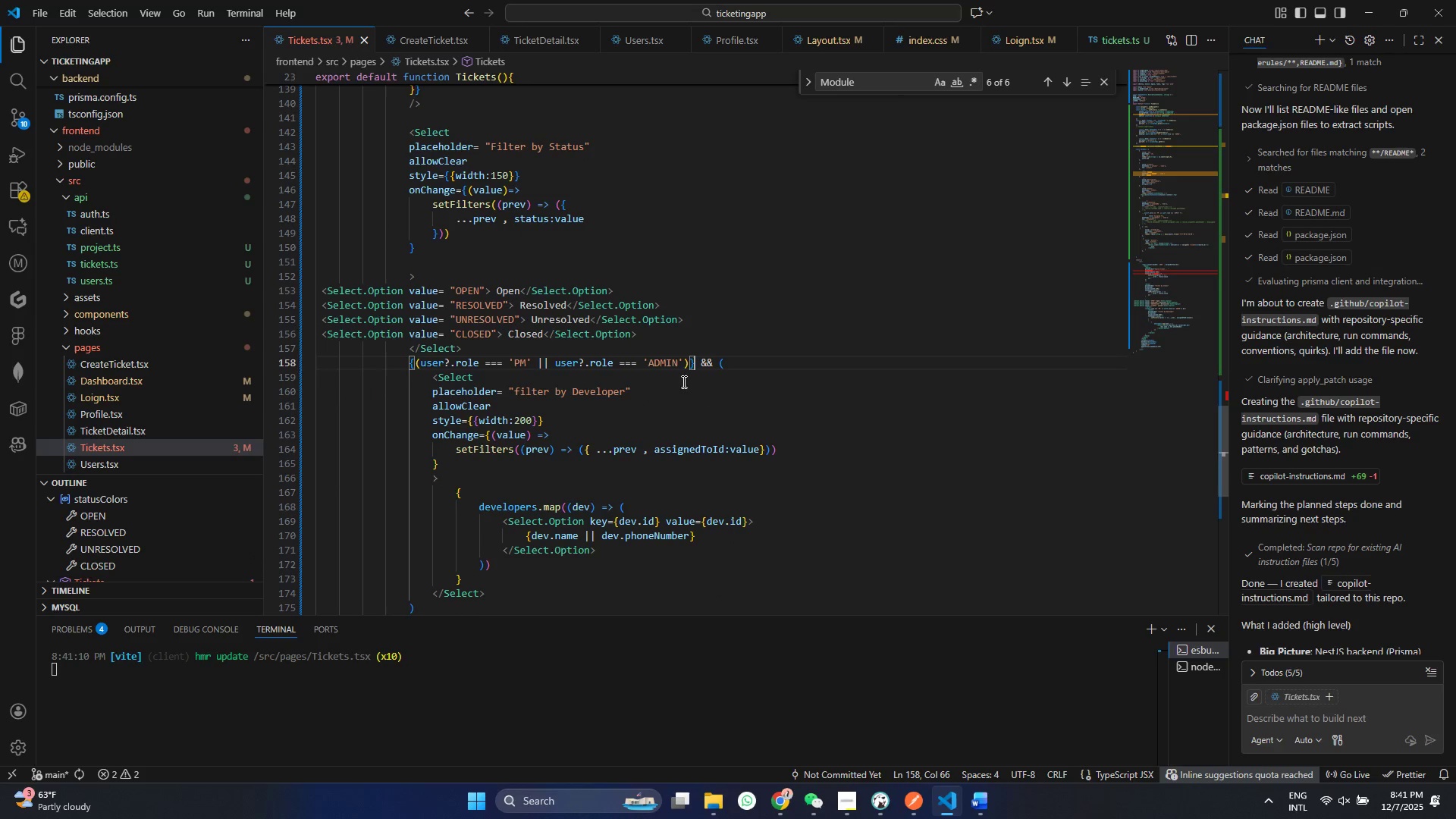 
left_click([422, 363])
 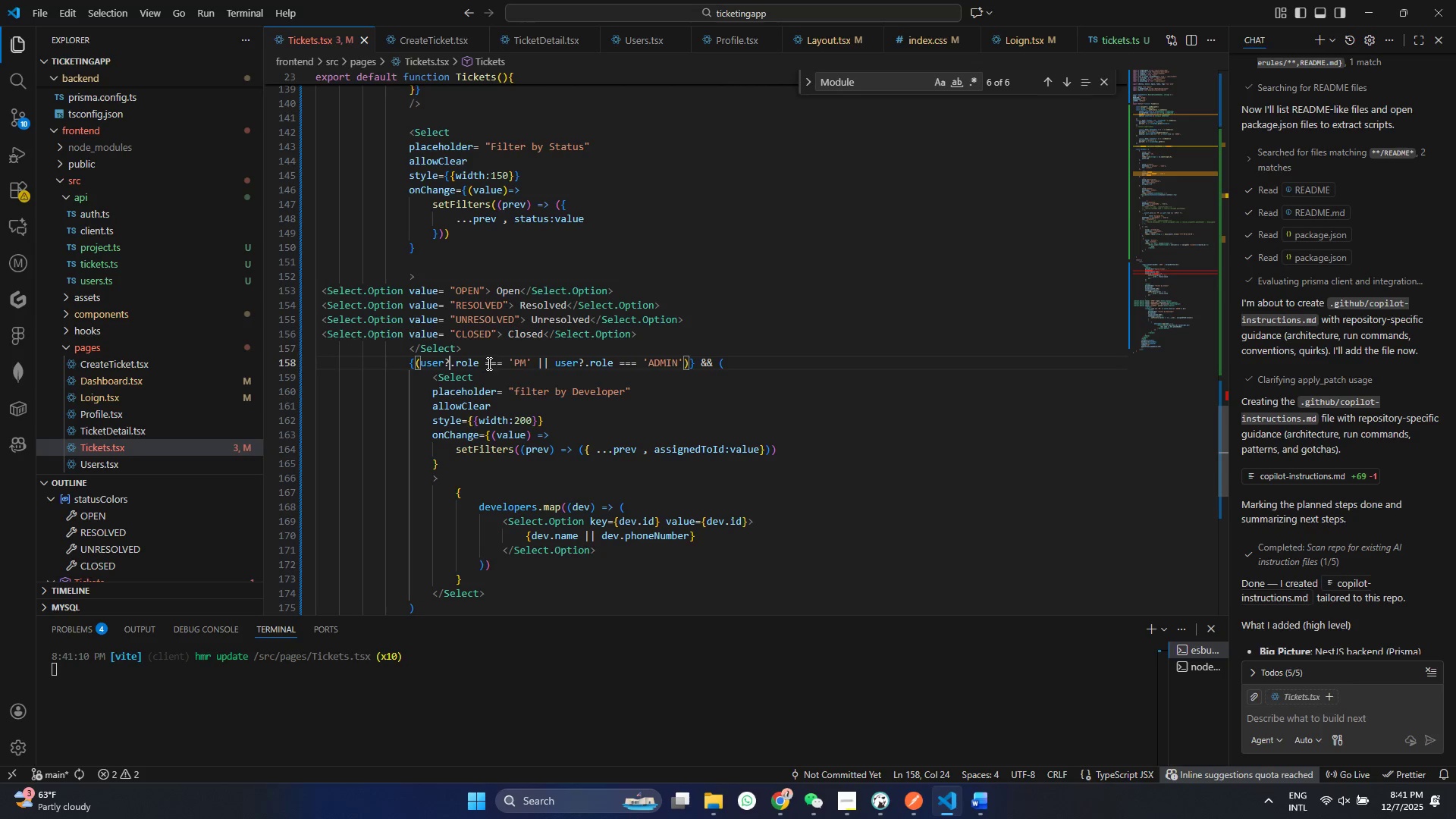 
double_click([447, 364])
 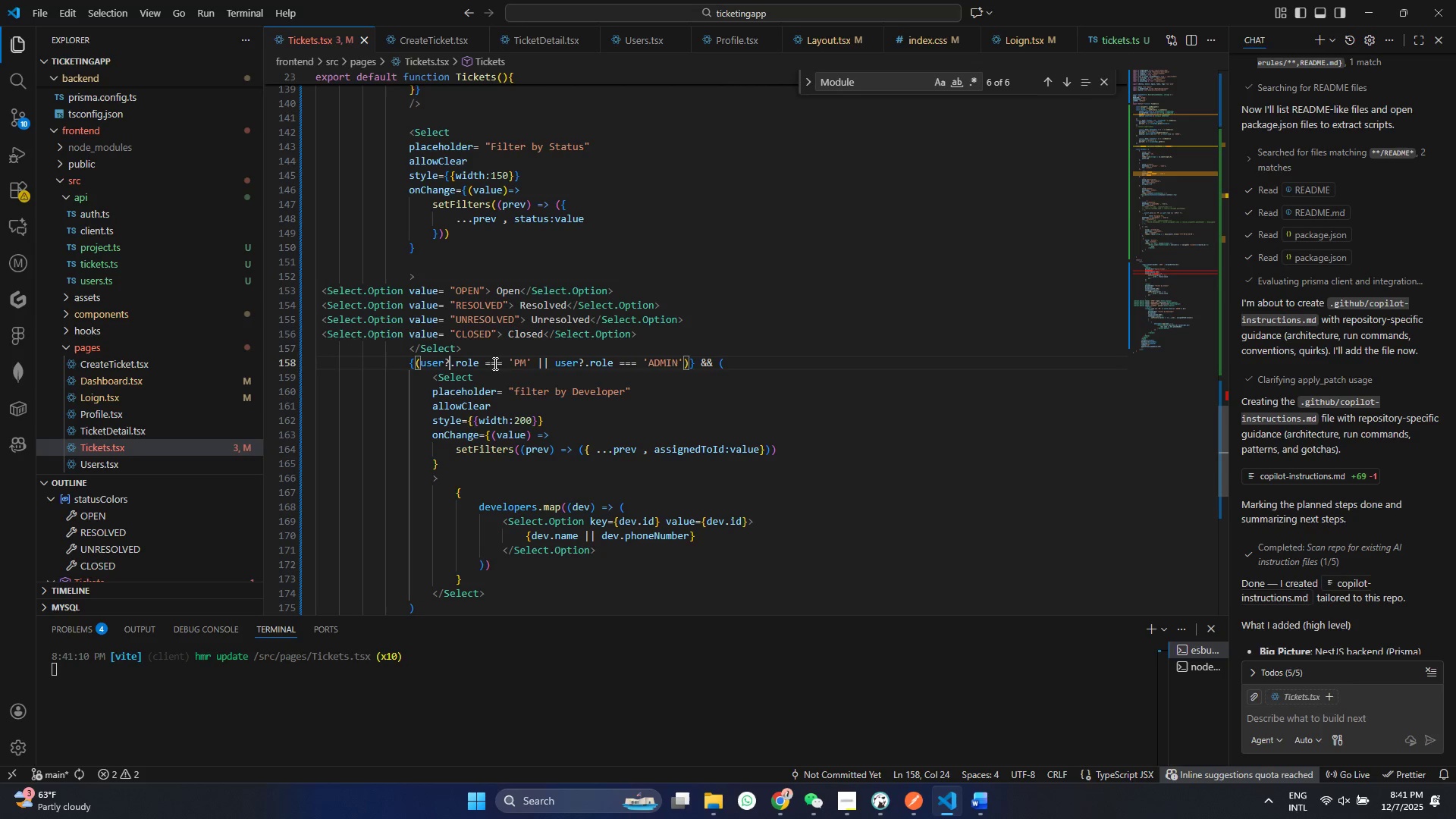 
left_click([495, 365])
 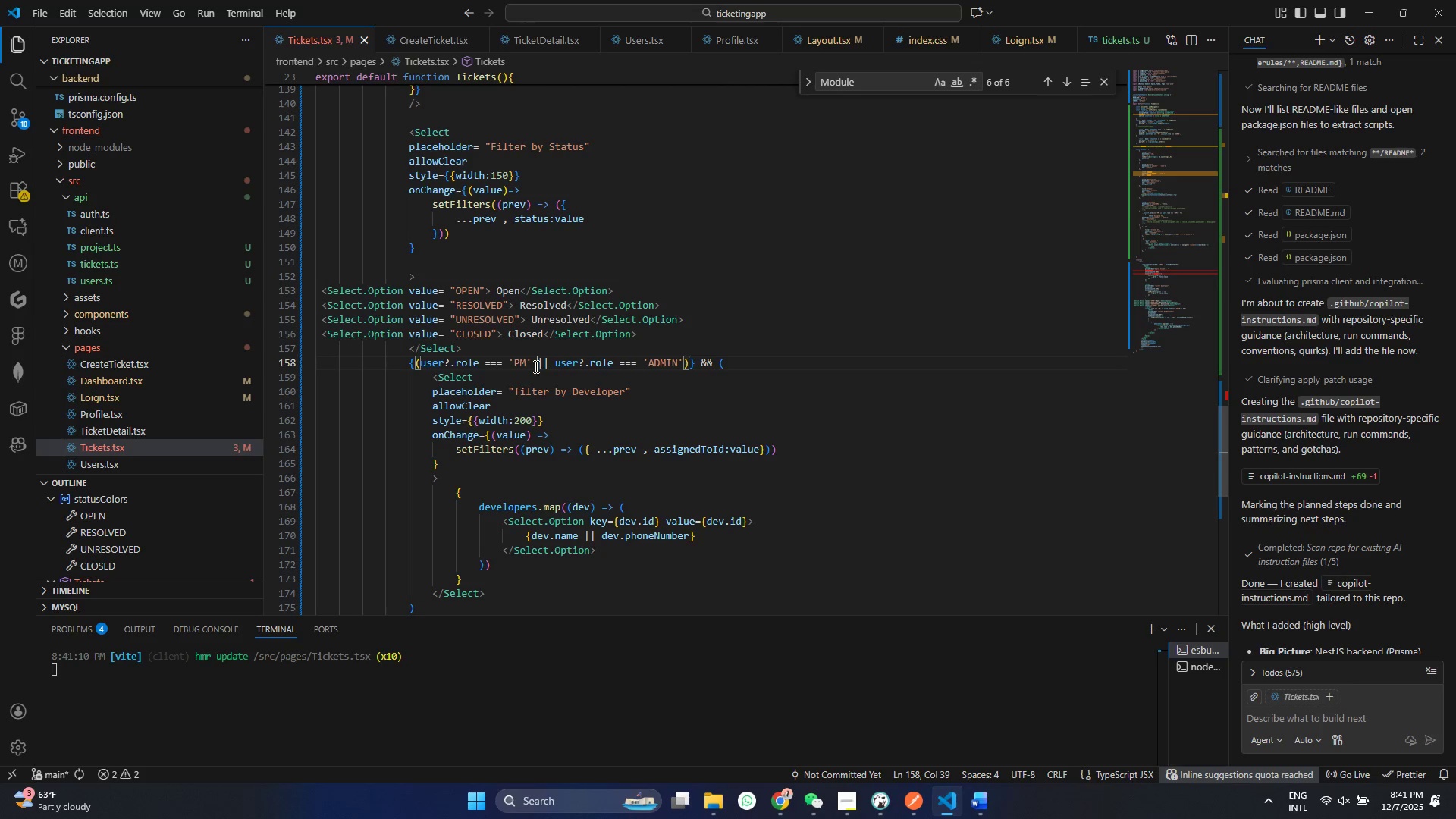 
left_click([535, 366])
 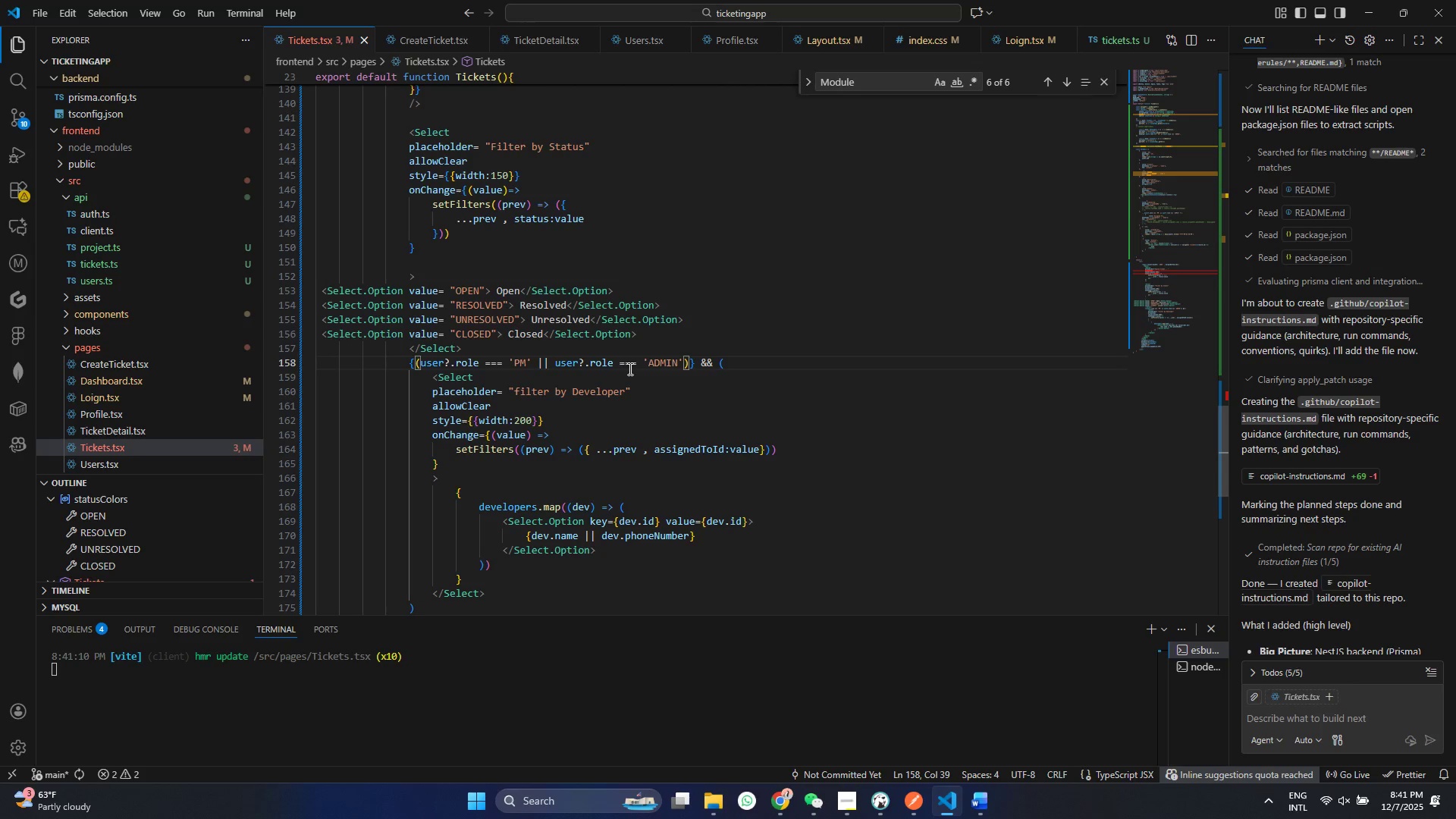 
left_click([629, 369])
 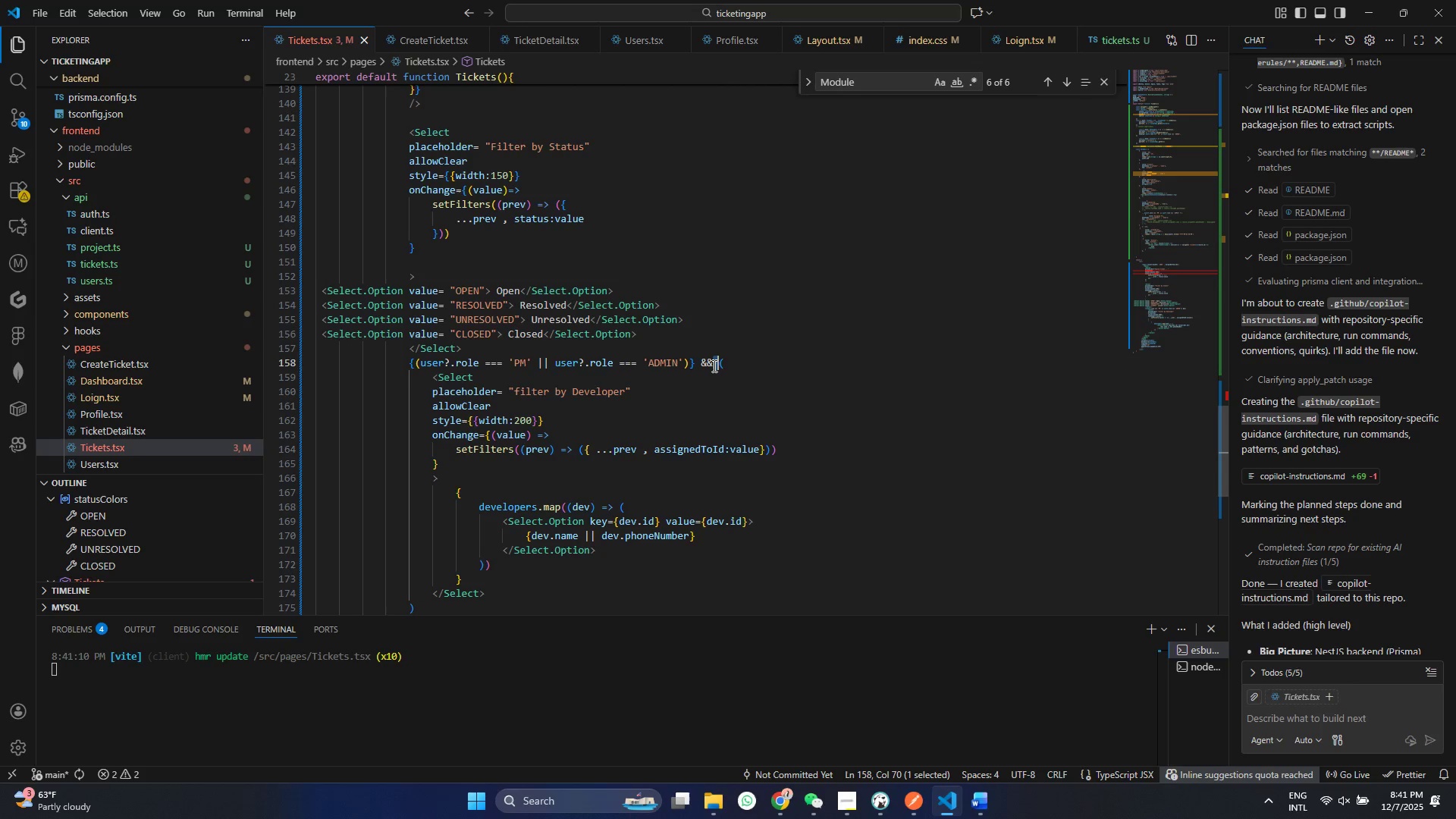 
double_click([713, 366])
 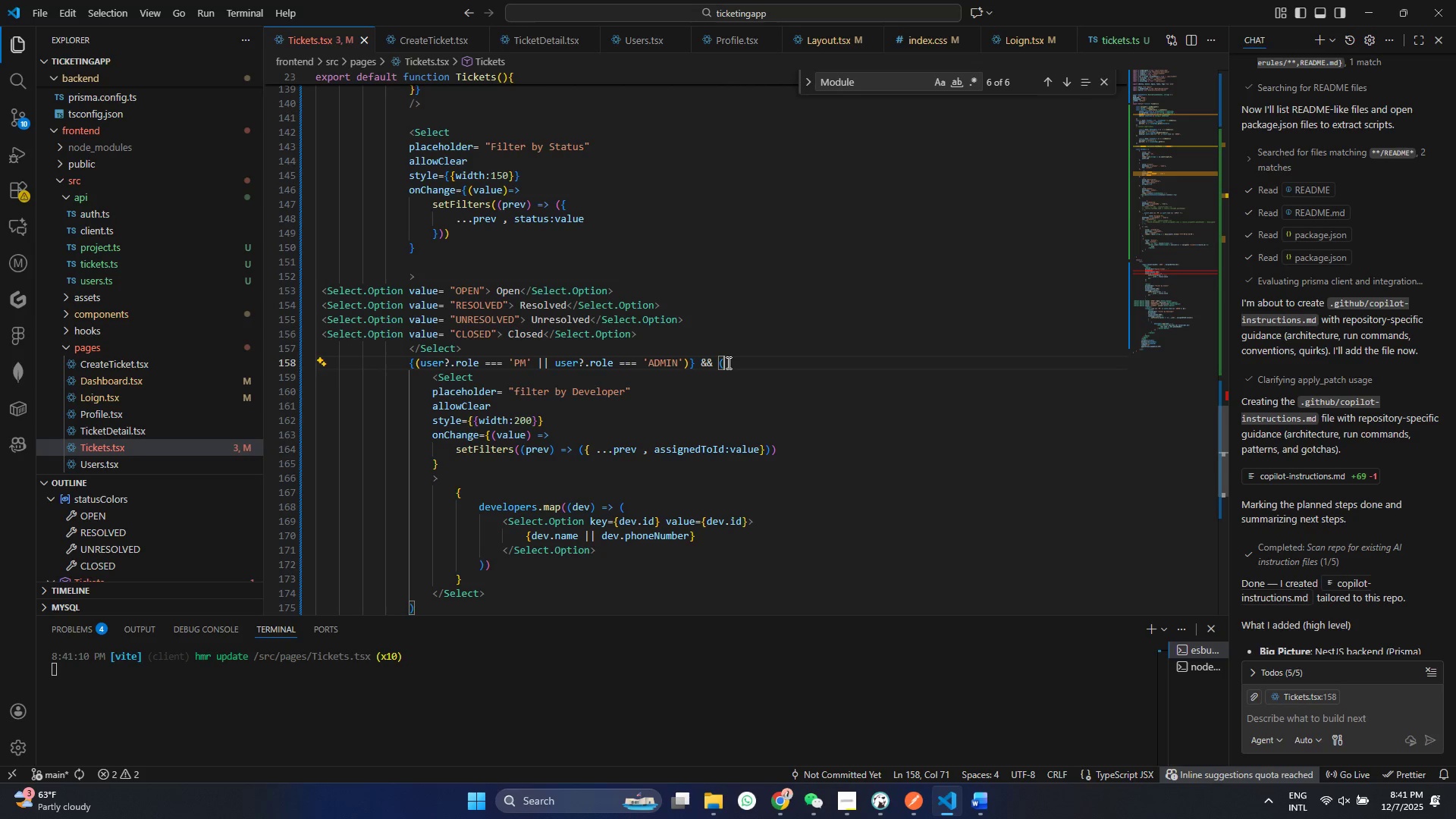 
left_click([727, 362])
 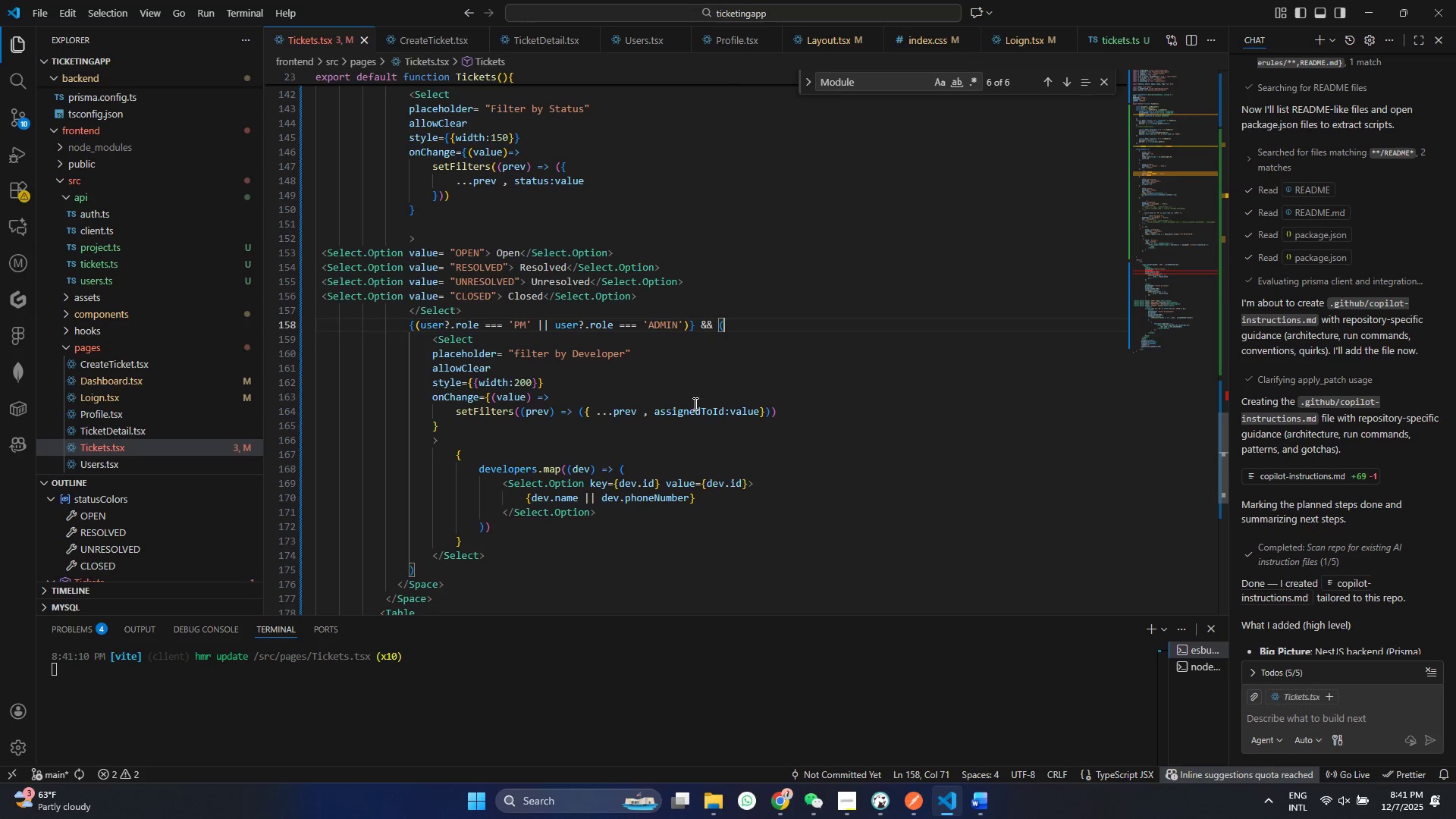 
scroll: coordinate [694, 403], scroll_direction: down, amount: 1.0
 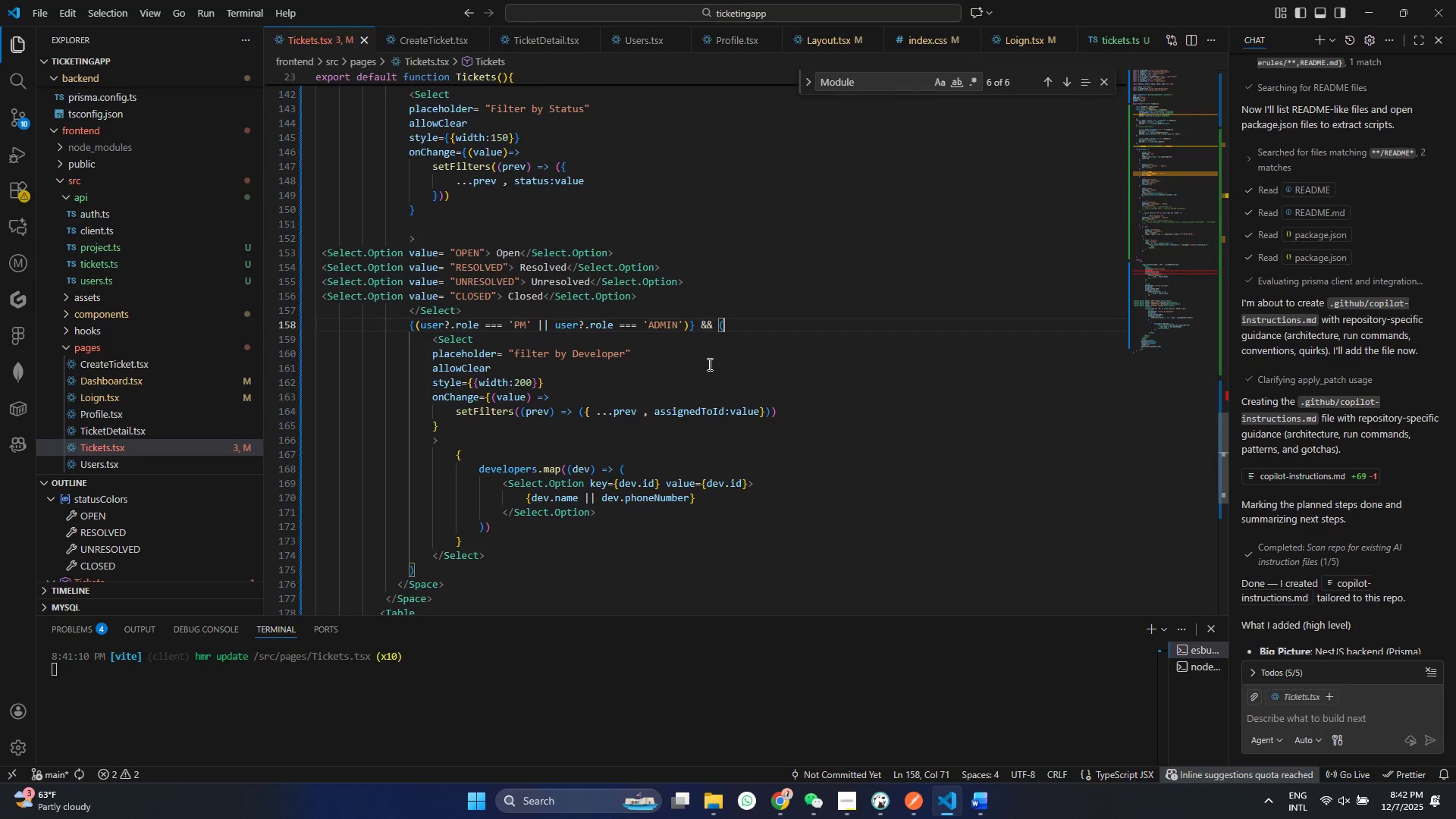 
wait(38.34)
 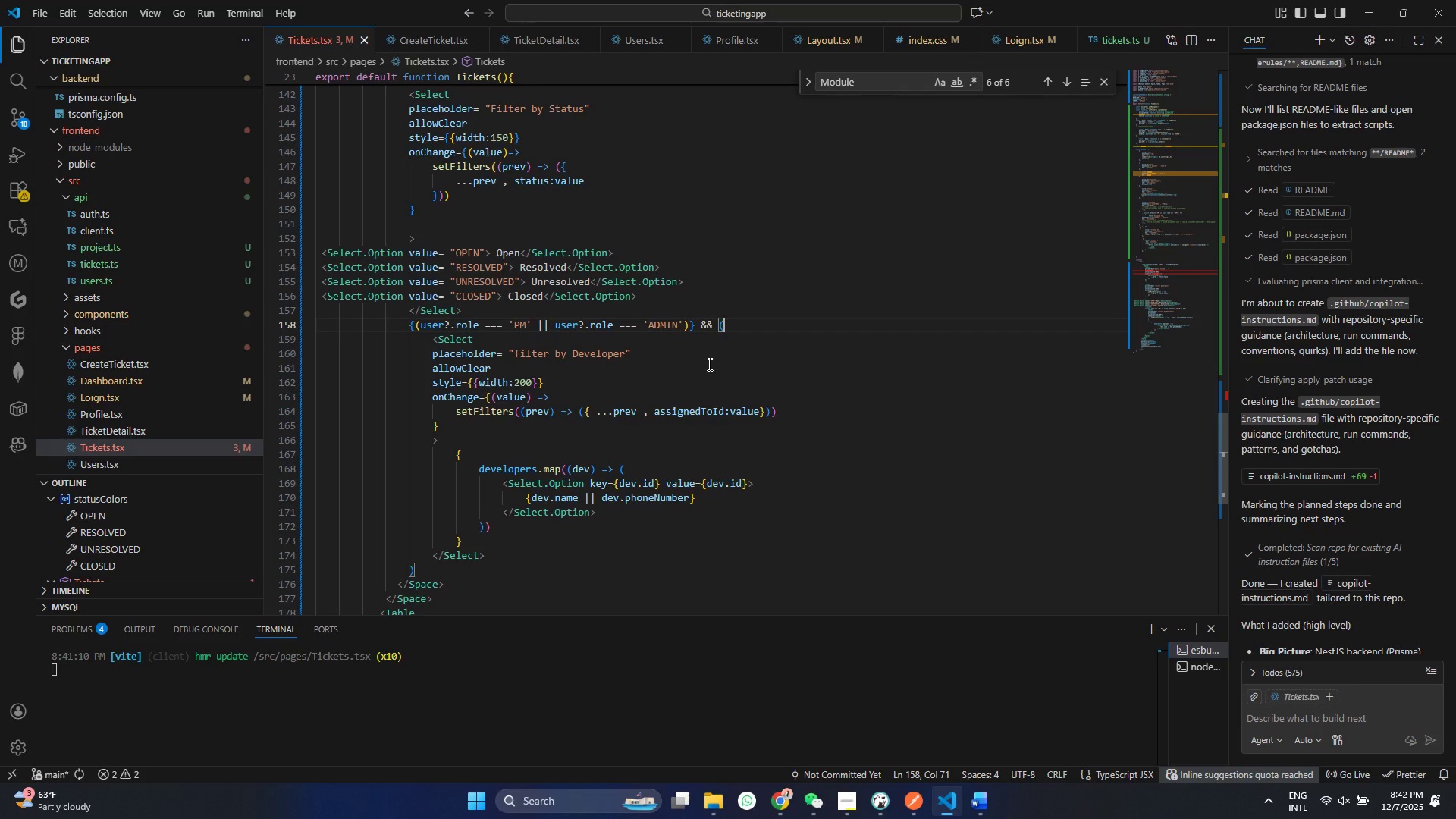 
left_click([307, 347])
 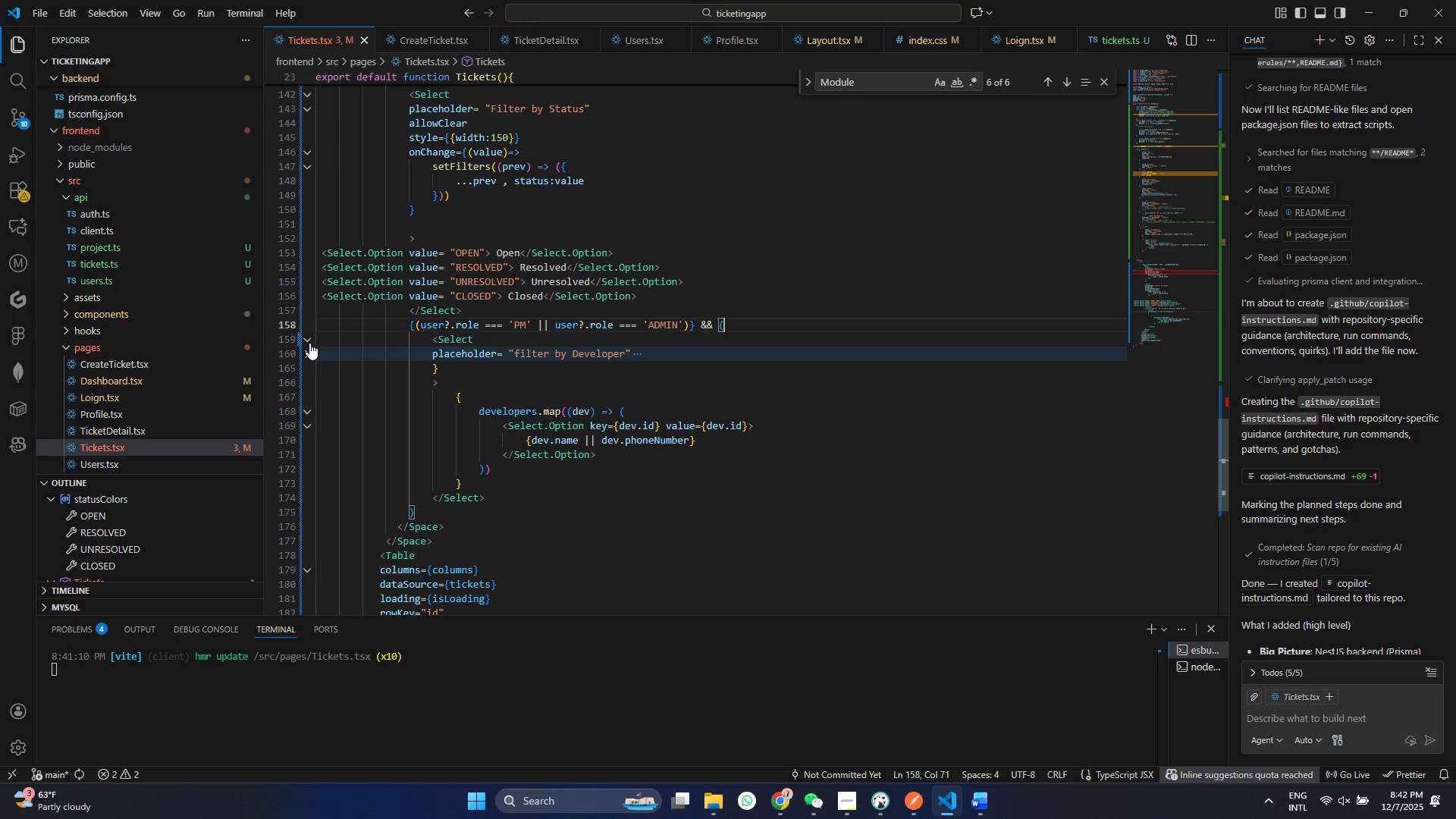 
left_click([309, 343])
 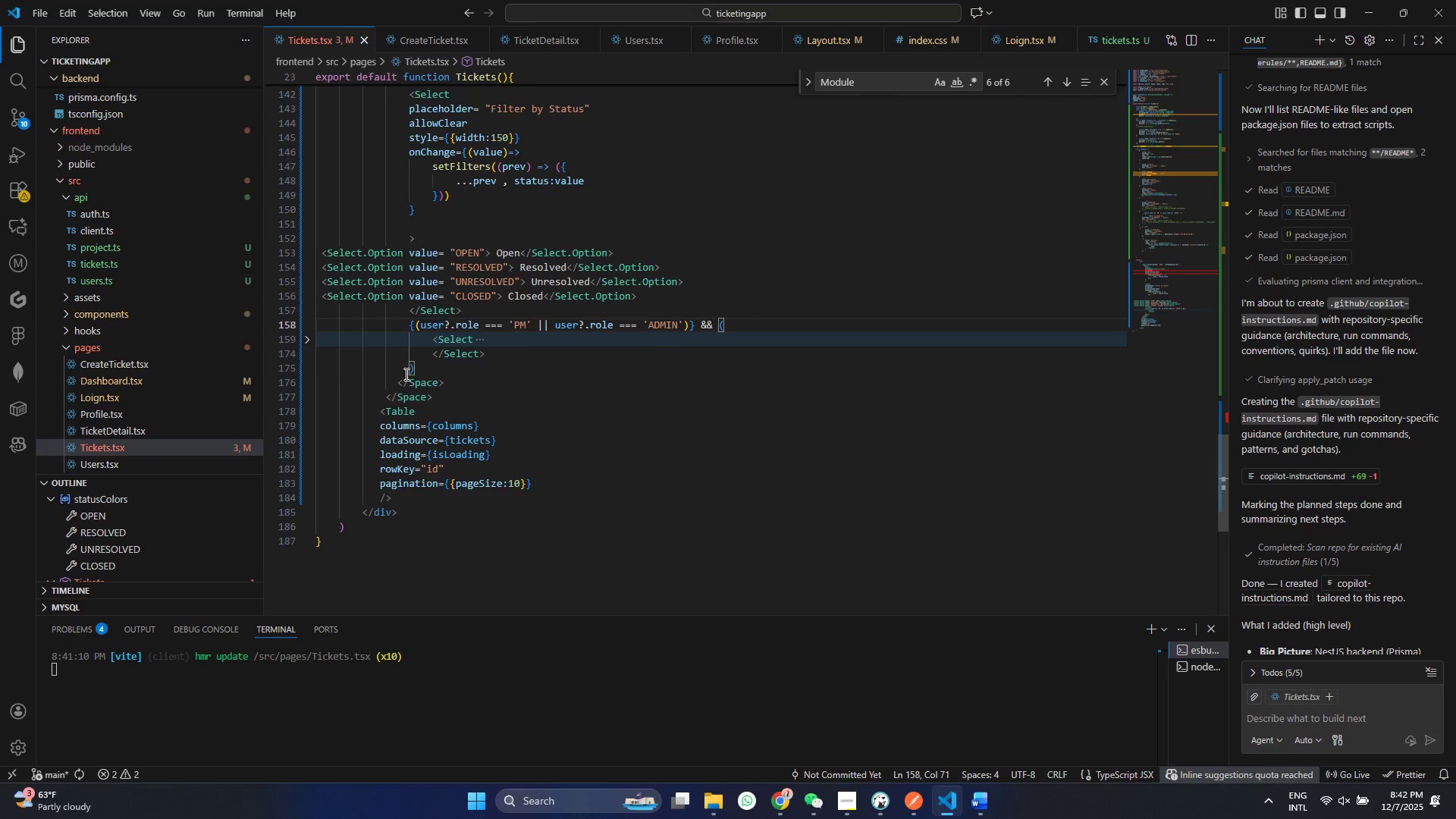 
left_click([405, 374])
 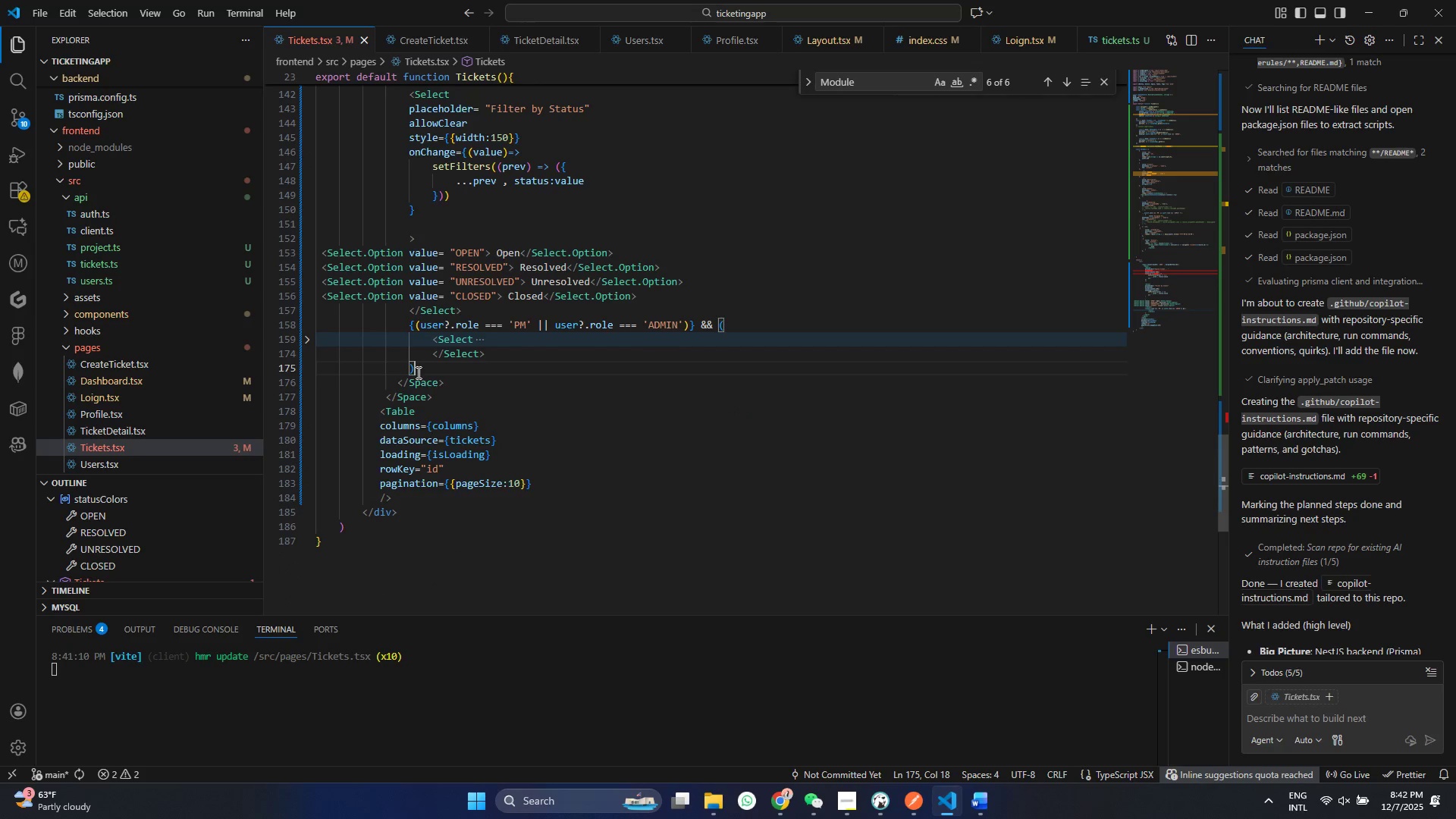 
left_click([417, 372])
 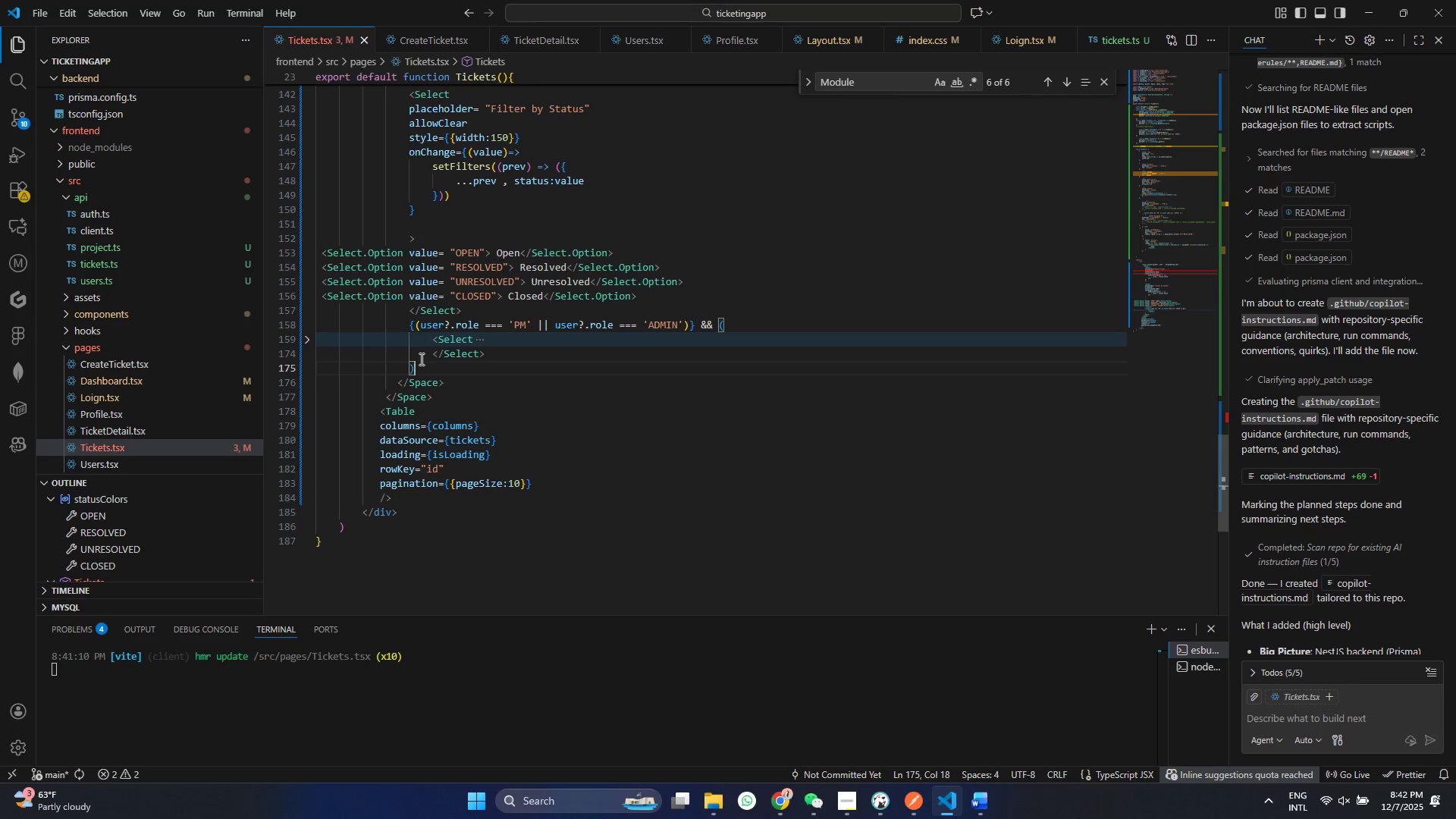 
left_click([428, 369])
 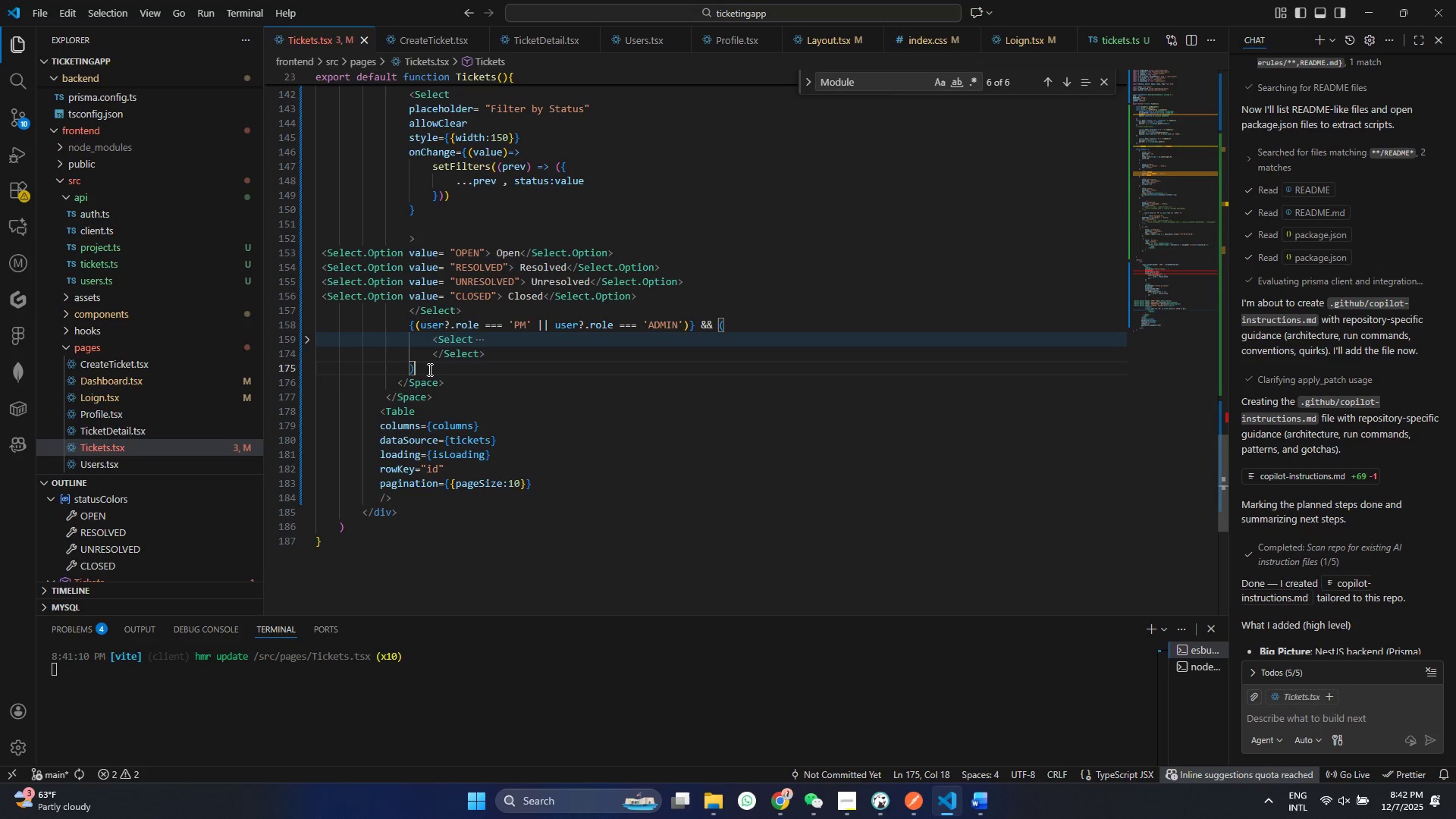 
key(Shift+BracketRight)
 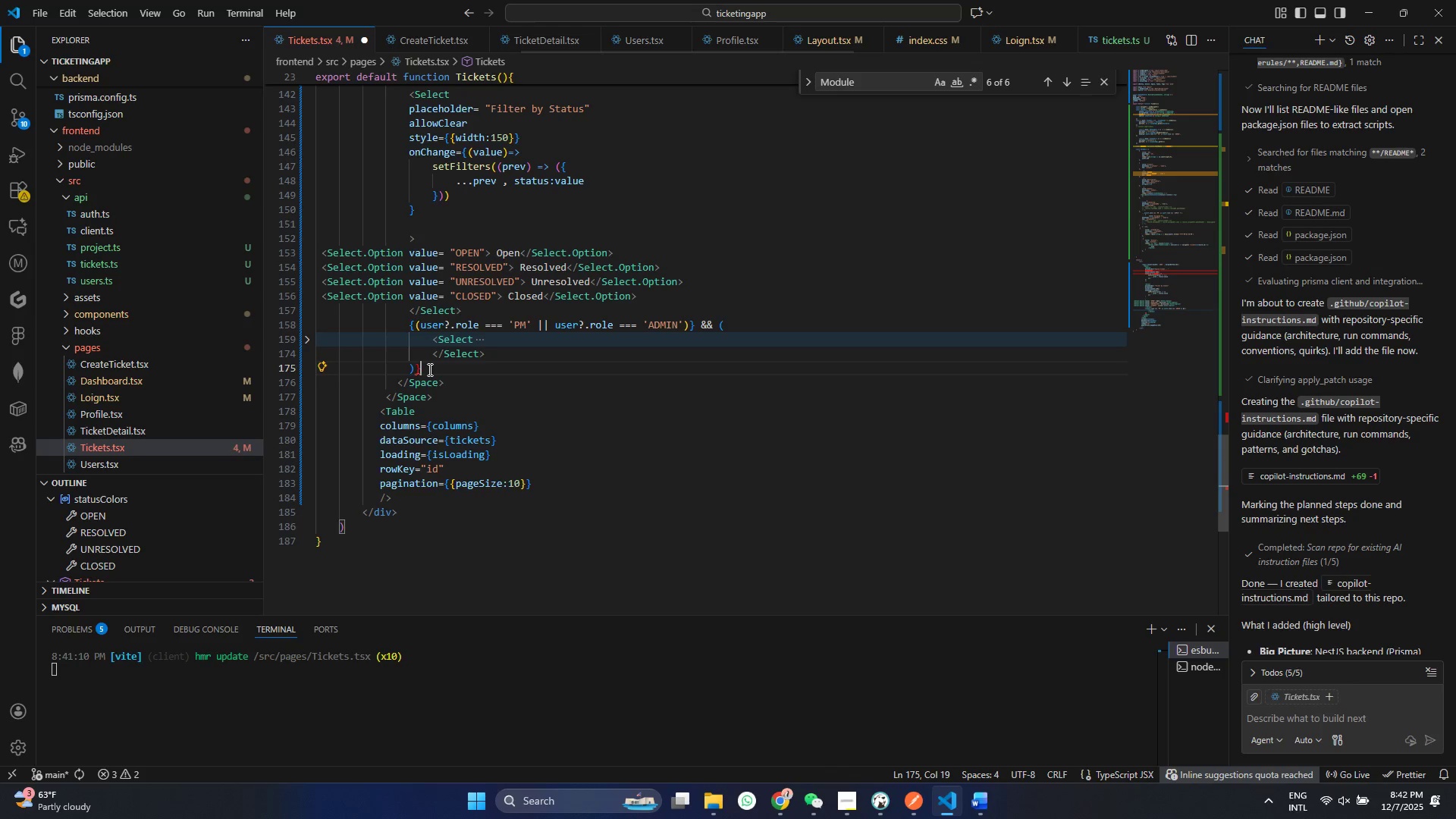 
key(Backspace)
 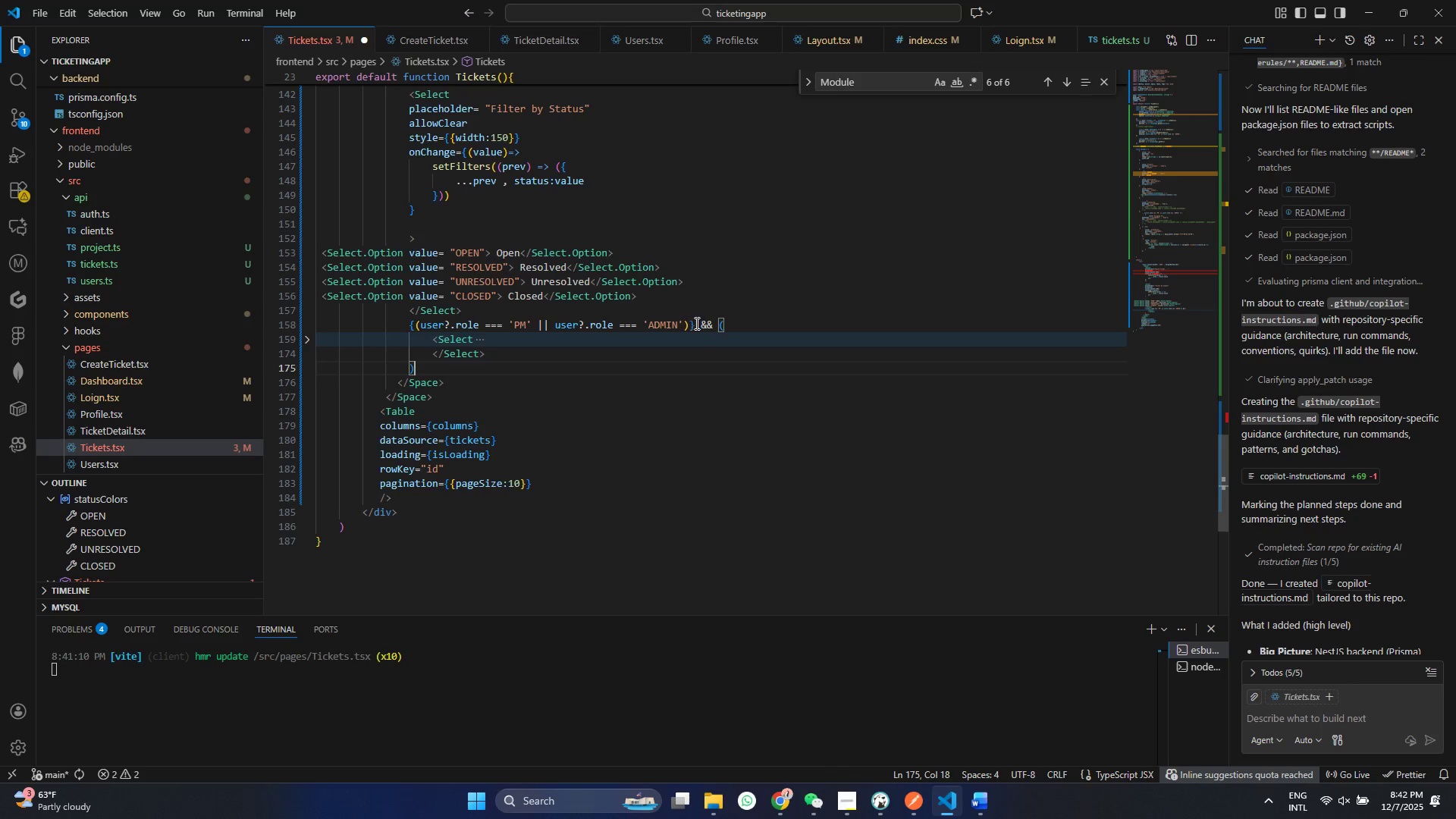 
left_click([698, 323])
 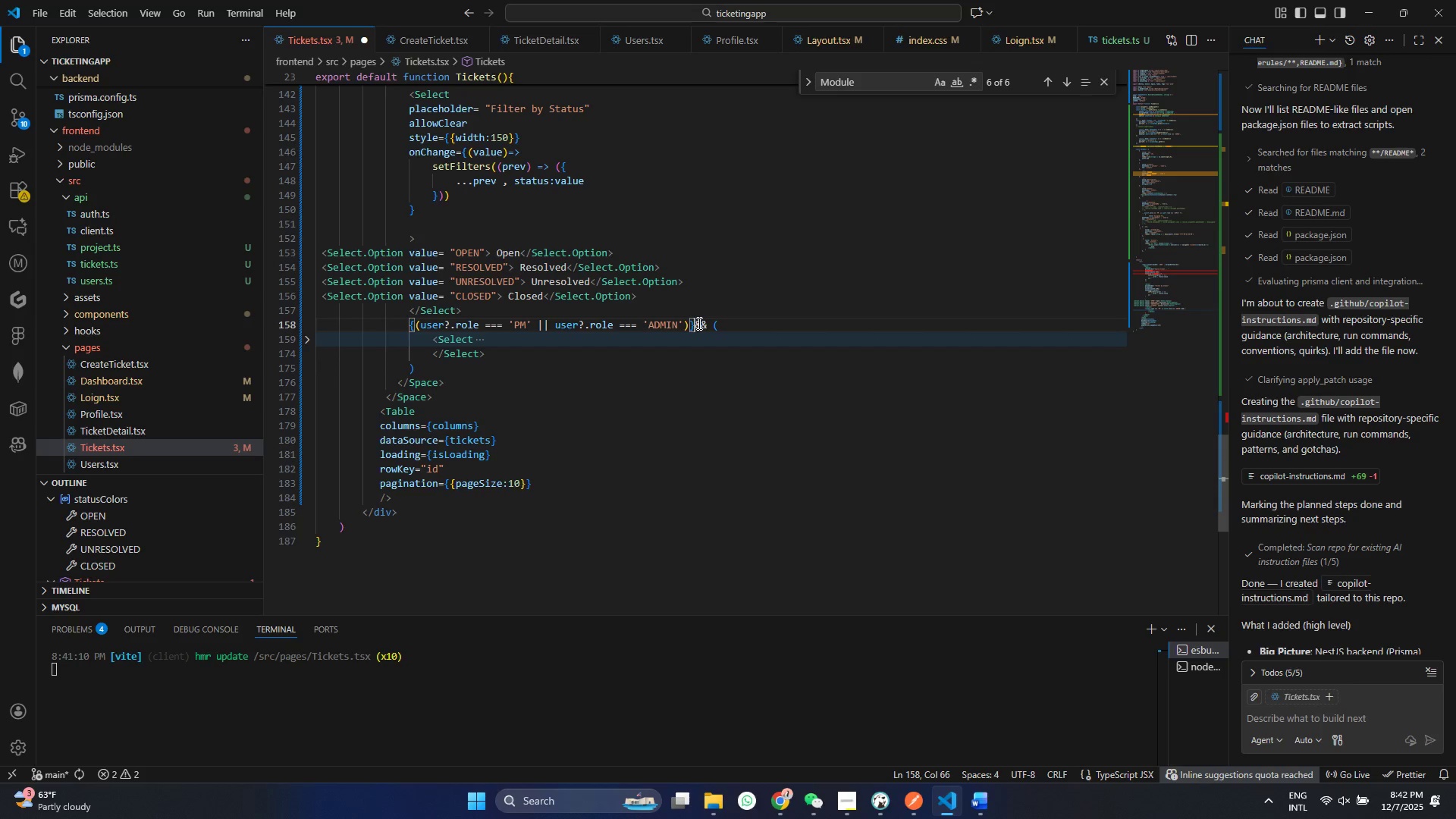 
key(Backspace)
 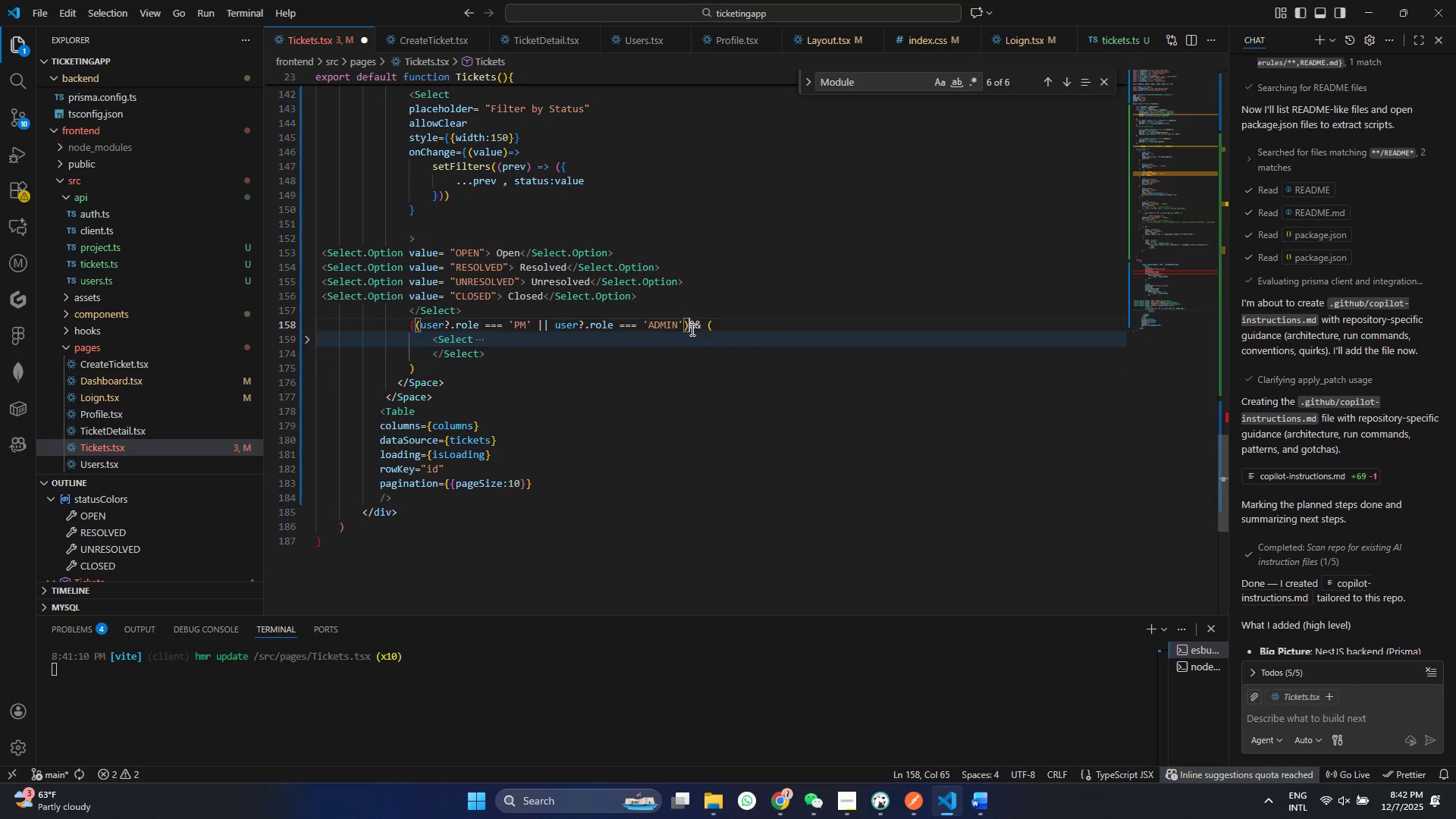 
key(Backspace)
 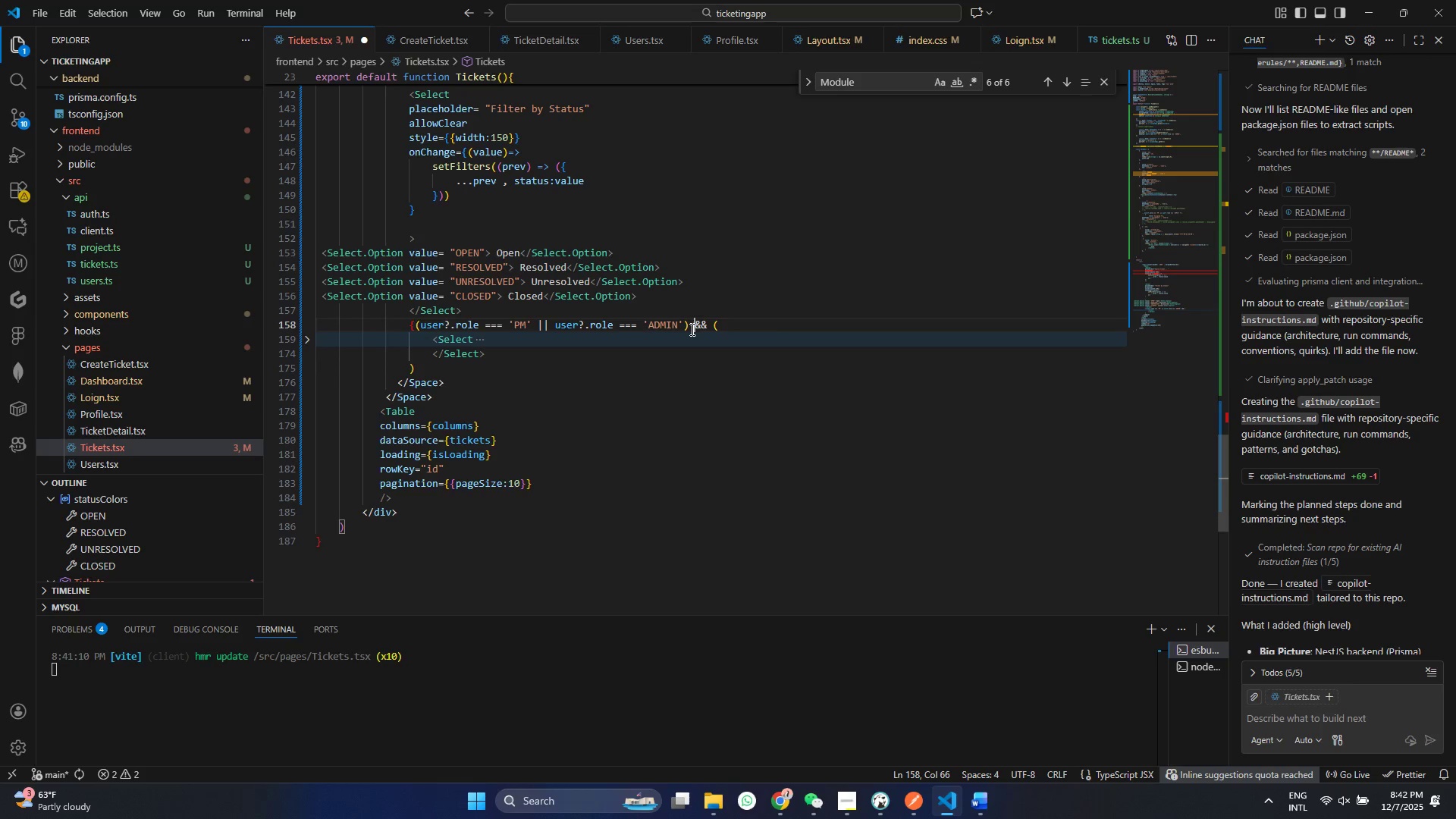 
key(Space)
 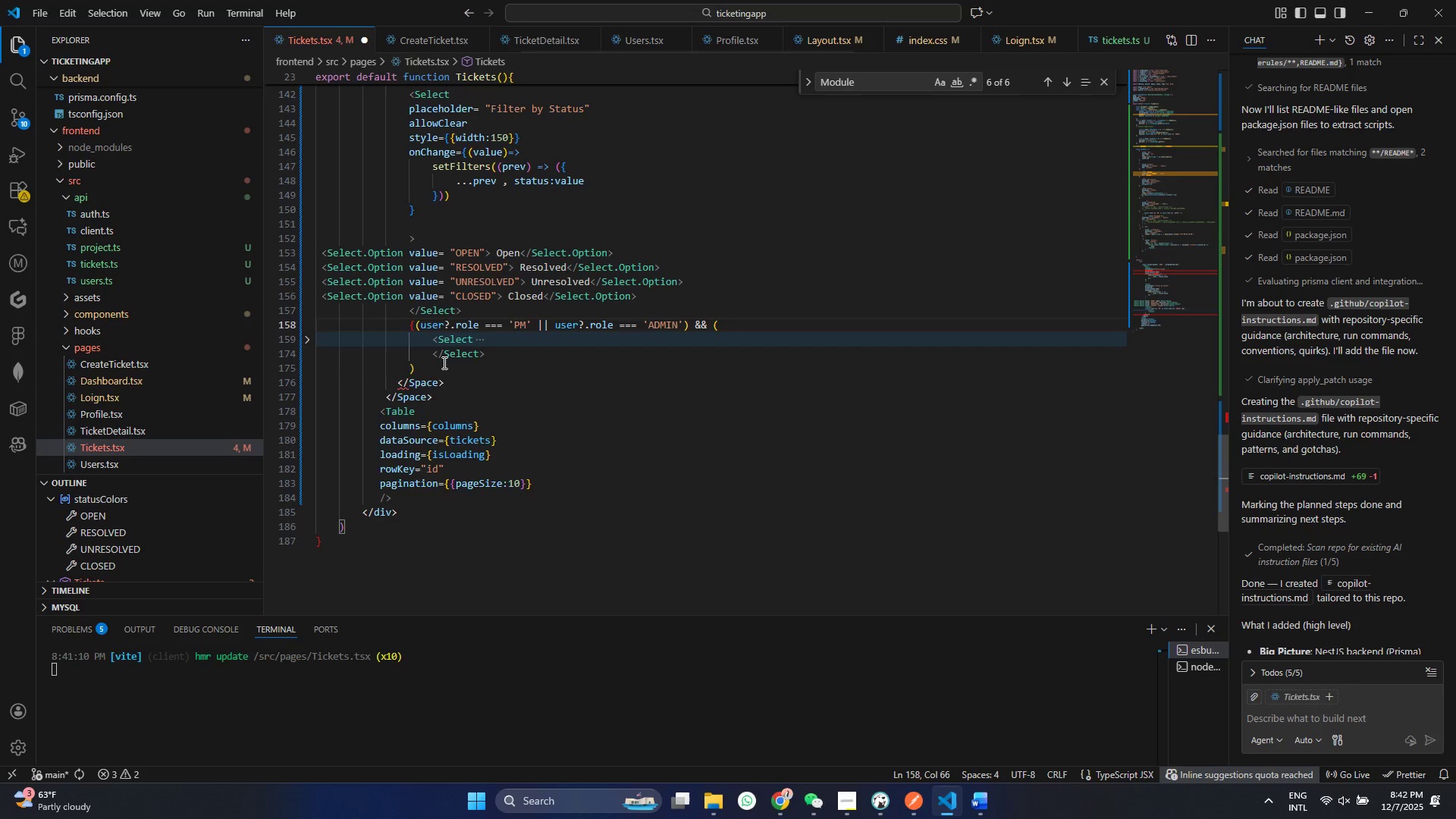 
left_click([443, 362])
 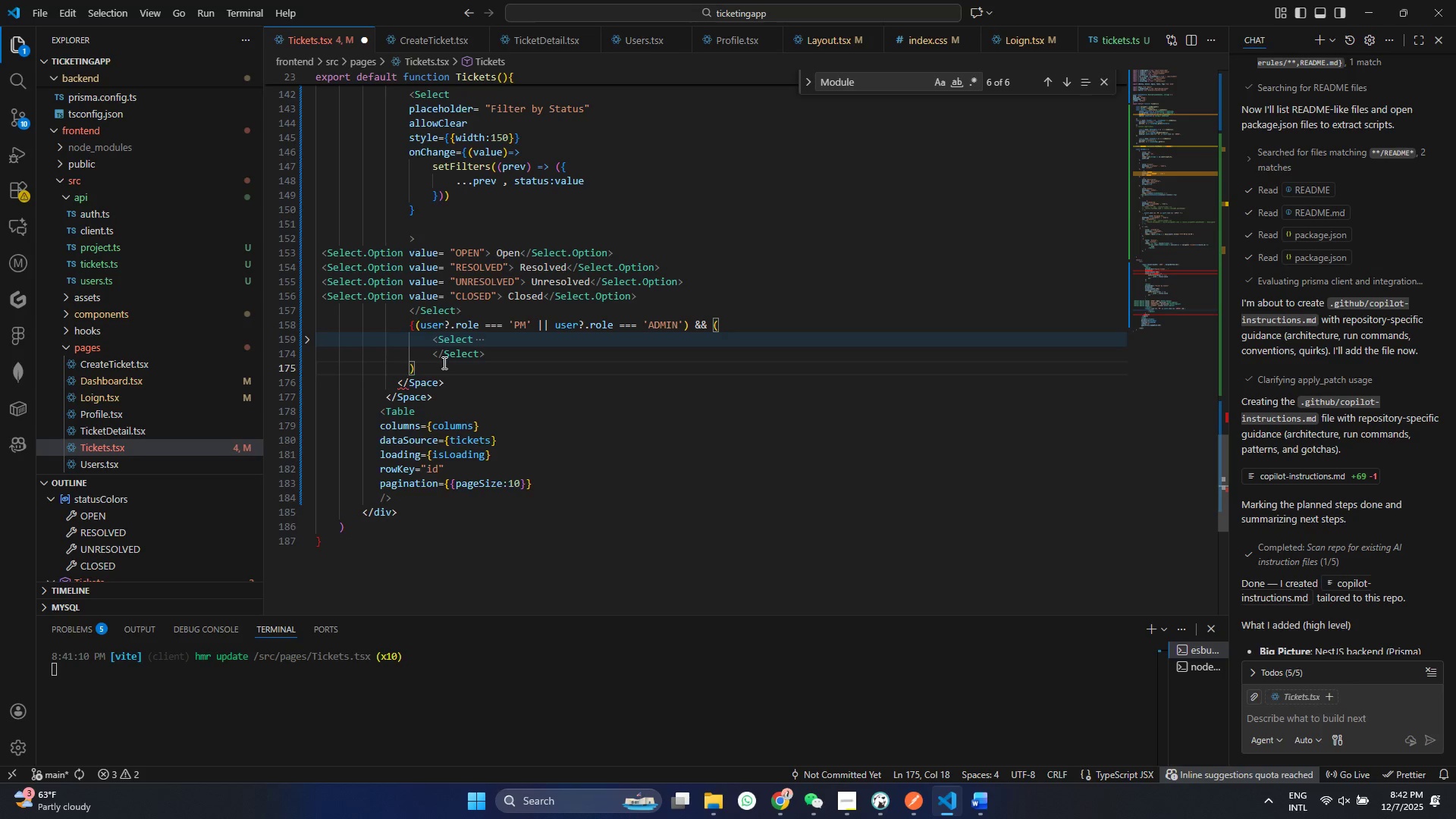 
key(Shift+BracketRight)
 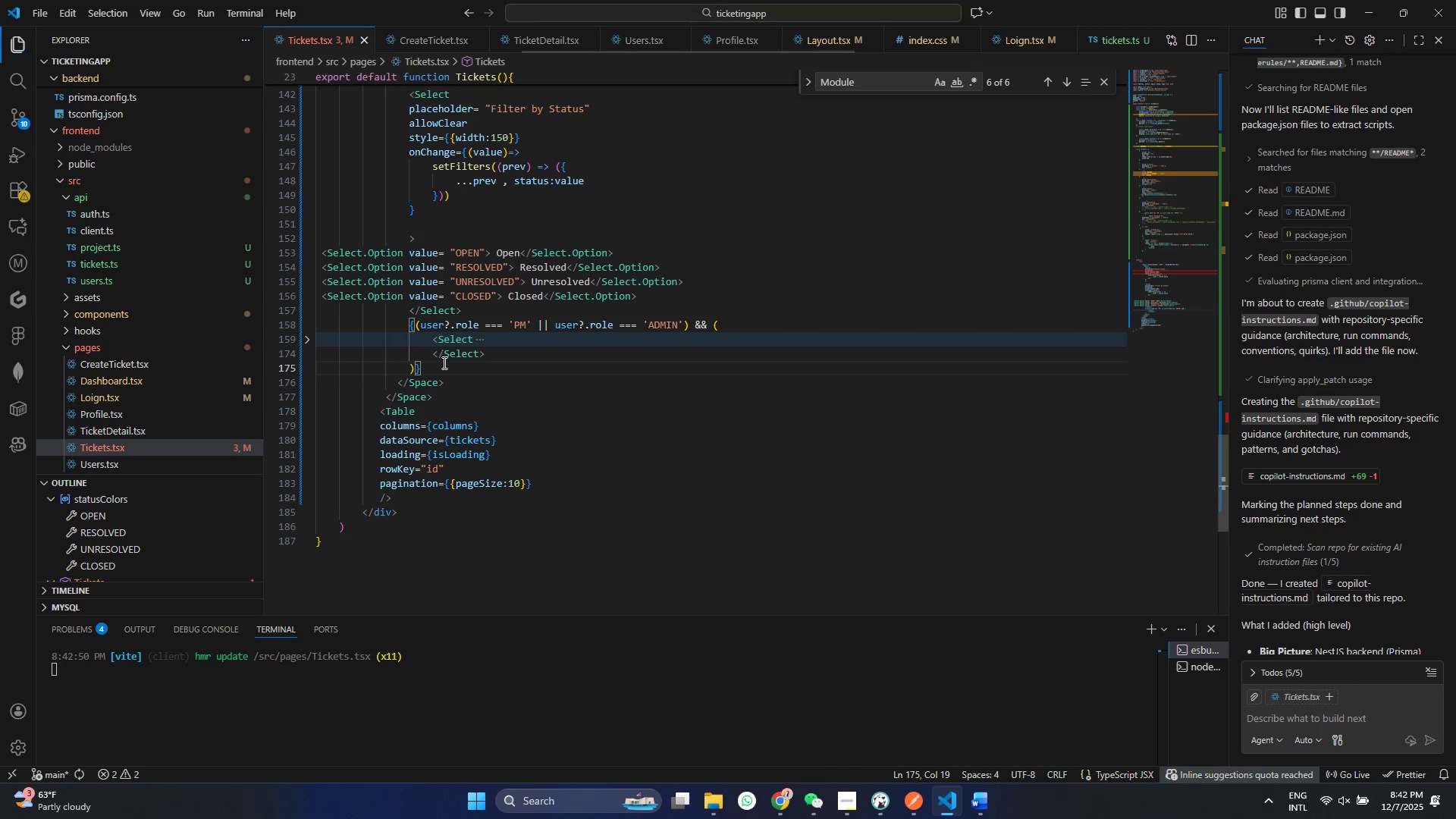 
key(Control+ControlLeft)
 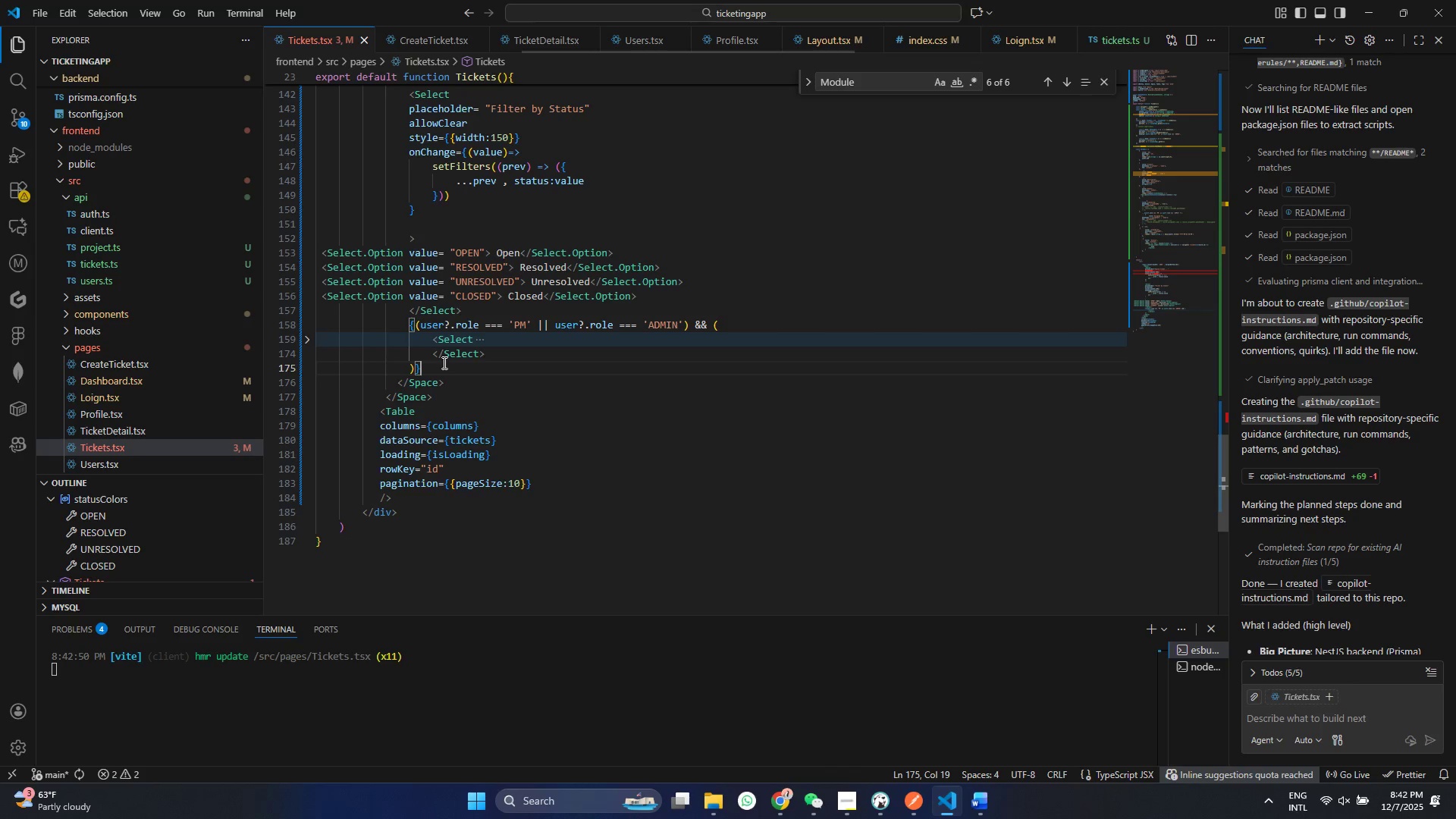 
key(Control+S)
 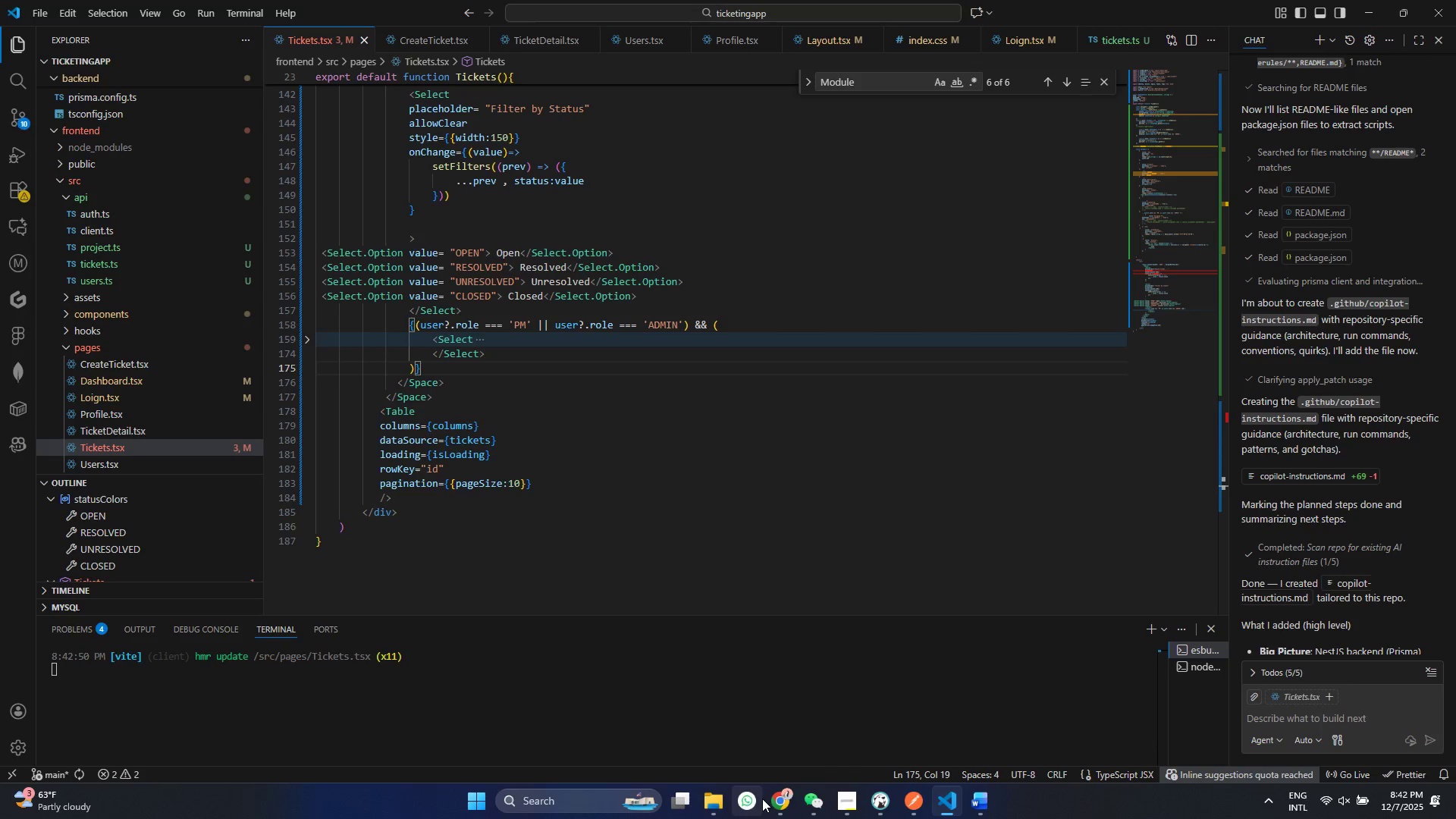 
hold_key(key=ControlLeft, duration=0.47)
 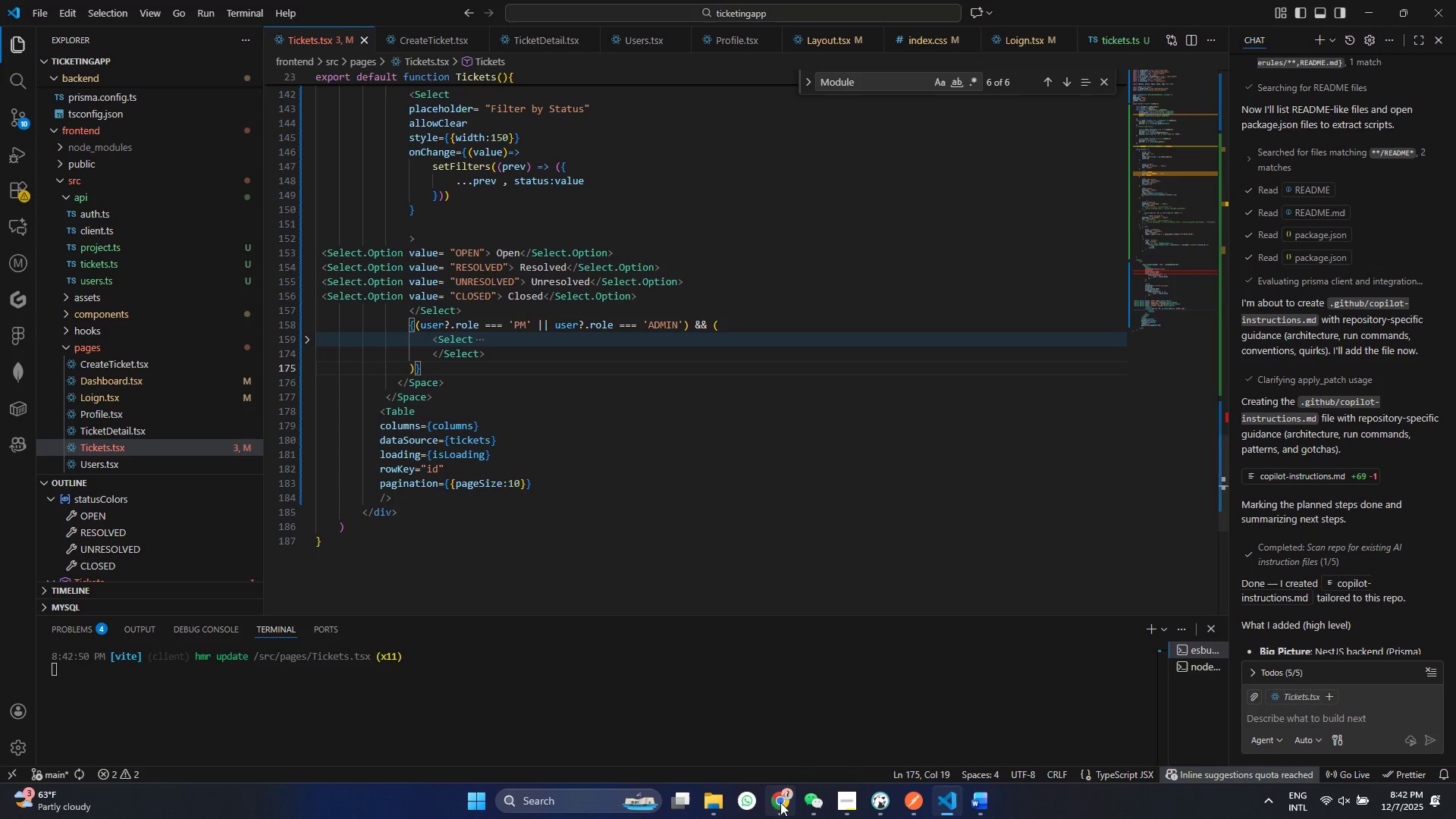 
left_click([780, 802])
 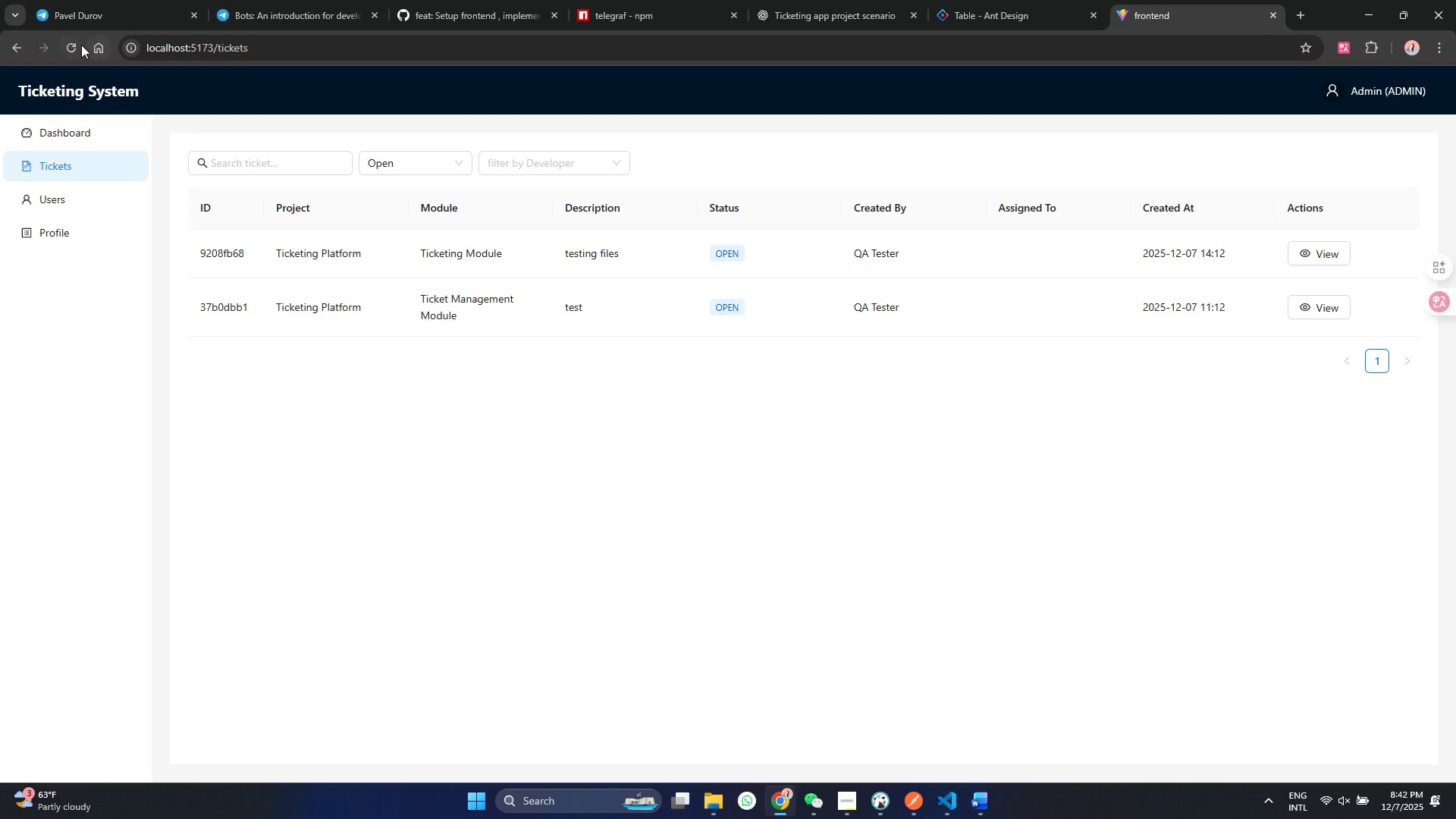 
left_click([81, 45])
 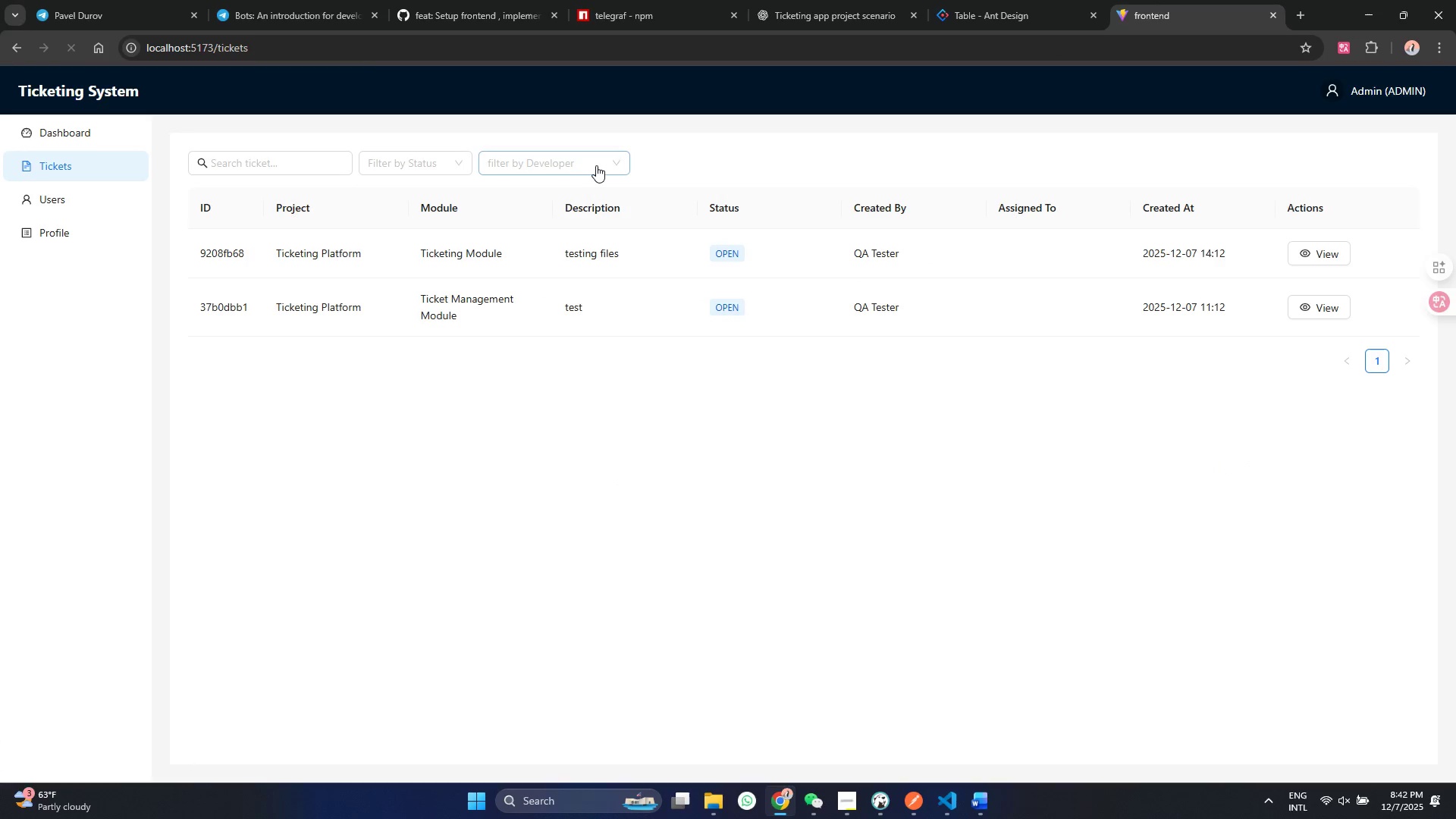 
left_click([597, 165])
 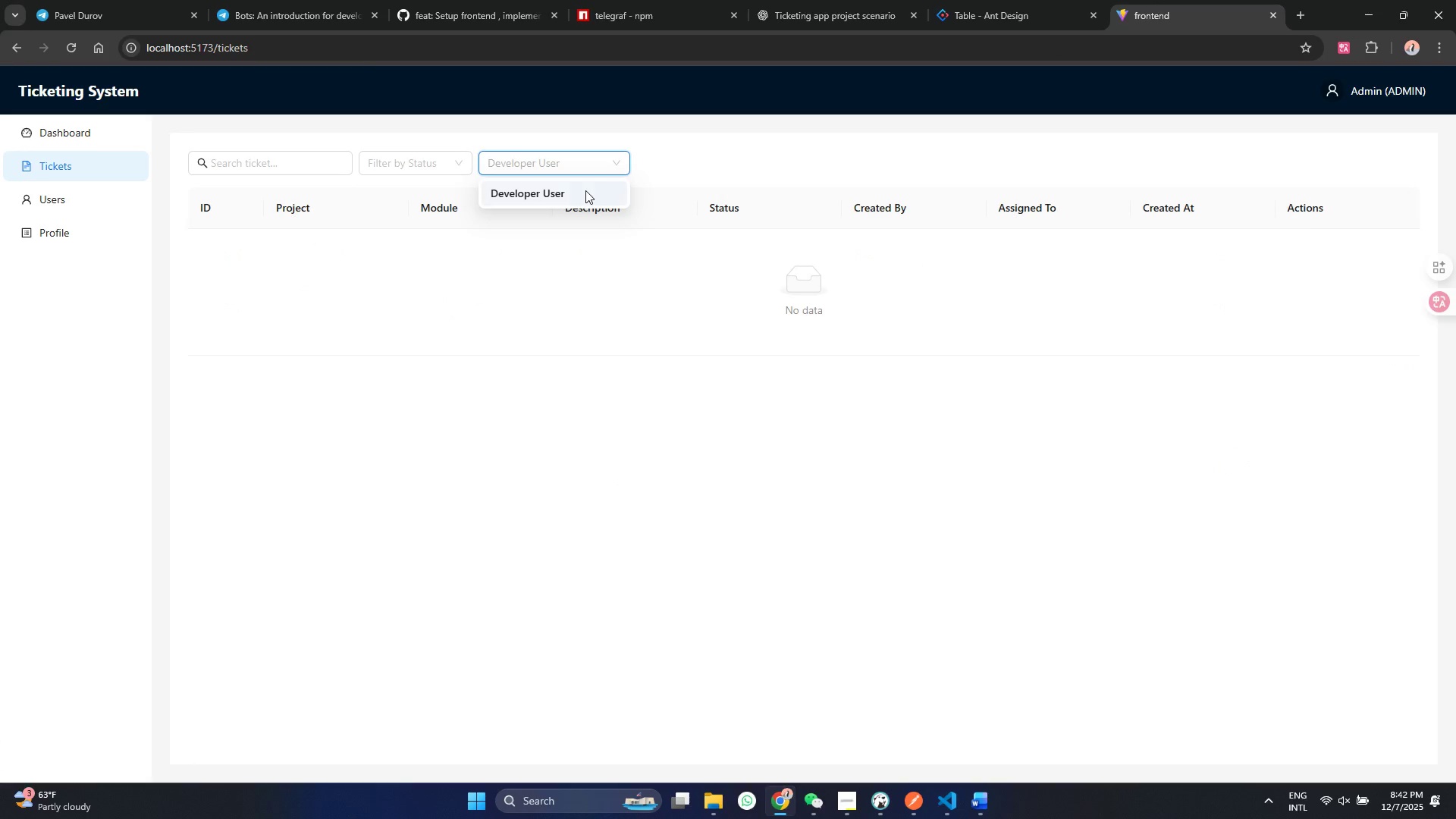 
left_click([585, 190])
 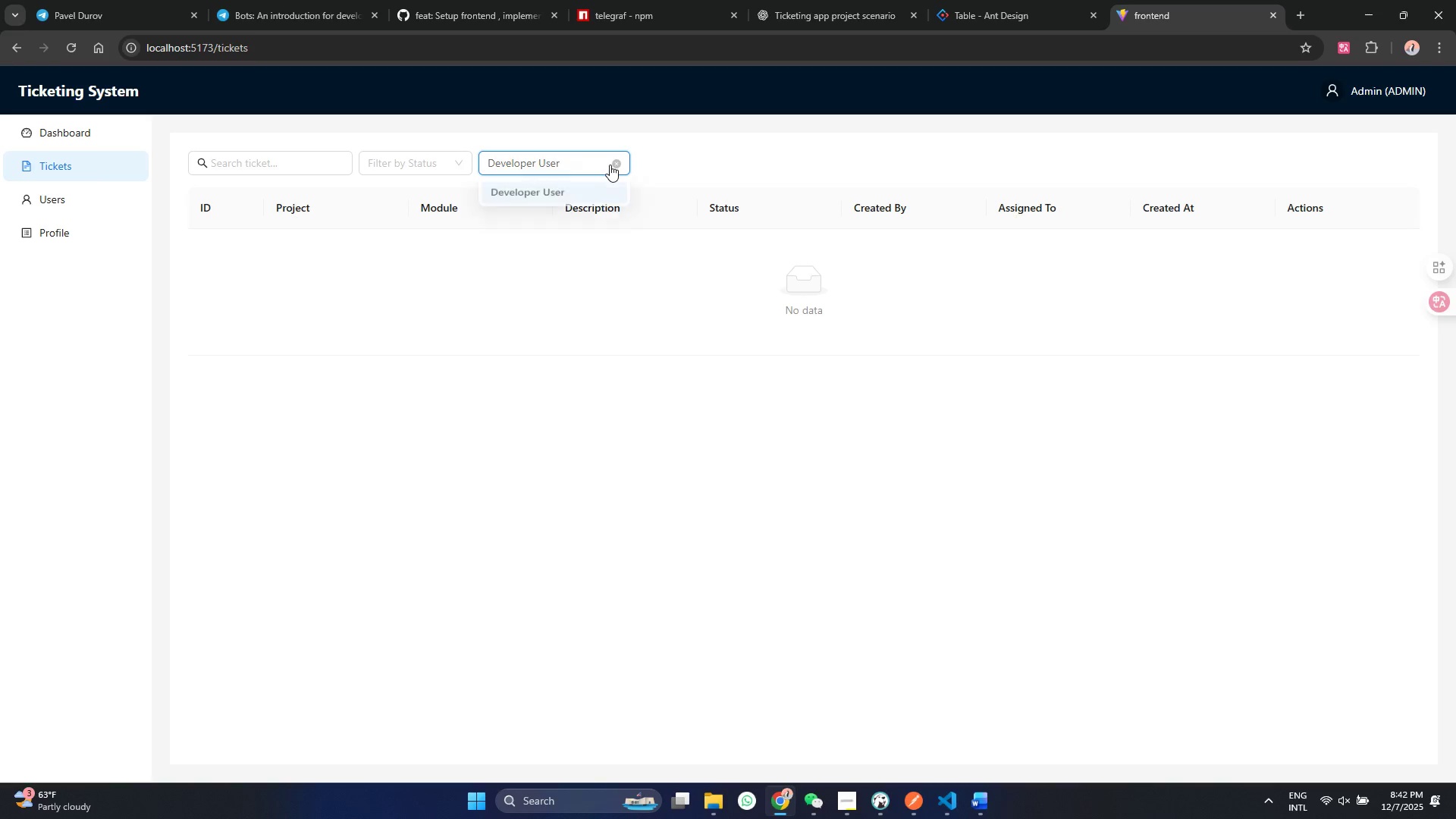 
left_click([610, 165])
 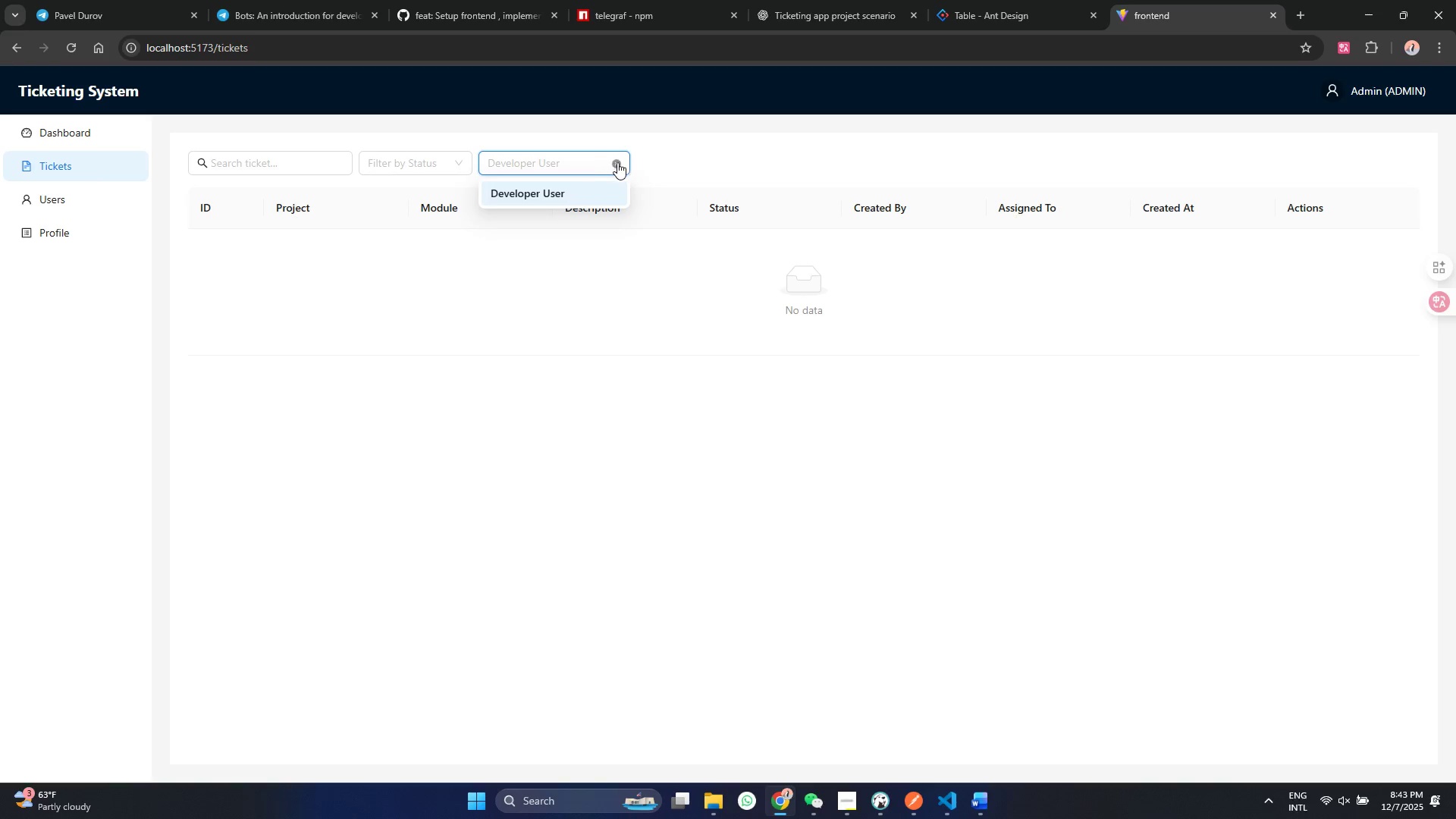 
left_click([617, 162])
 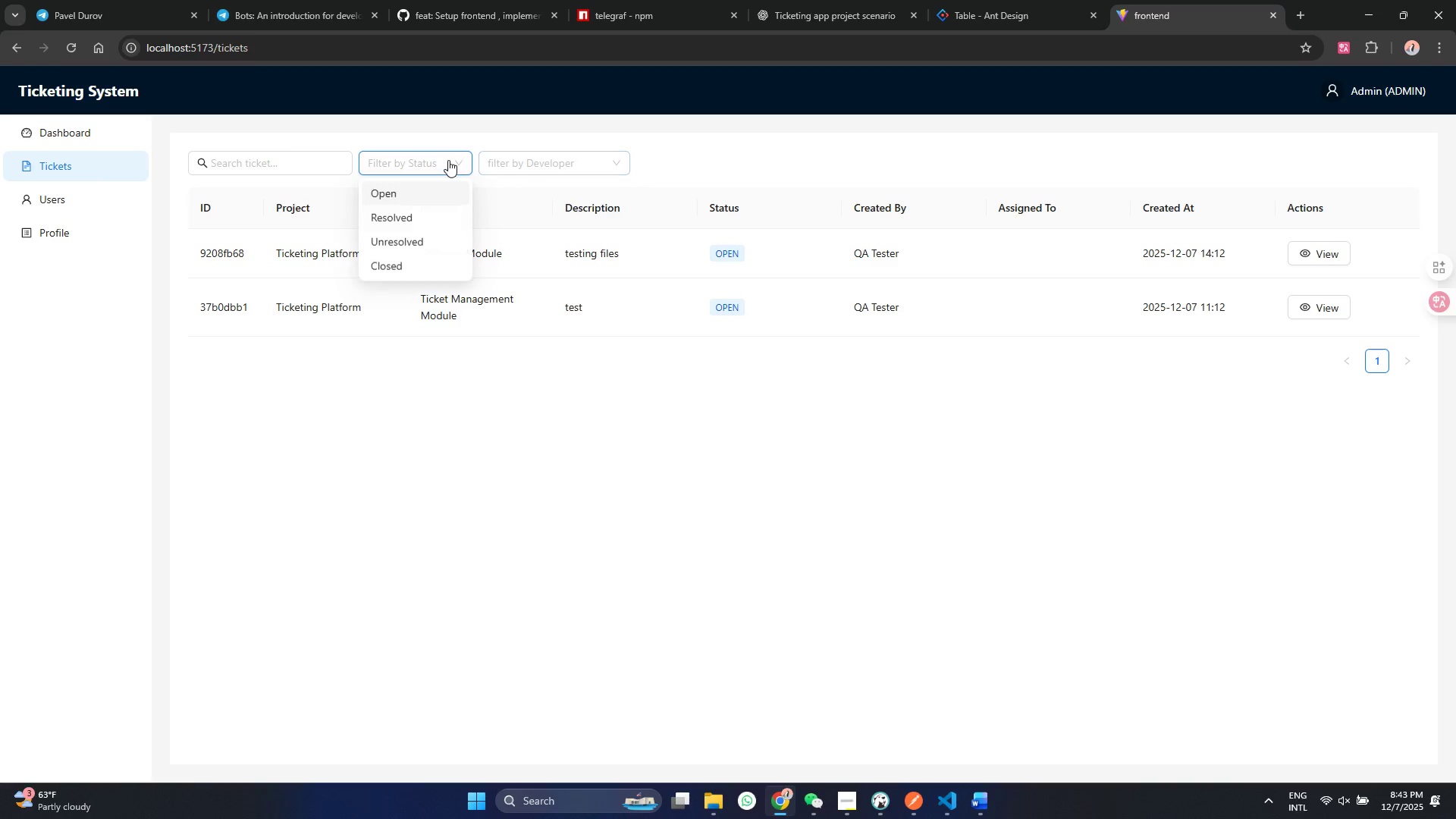 
left_click([448, 160])
 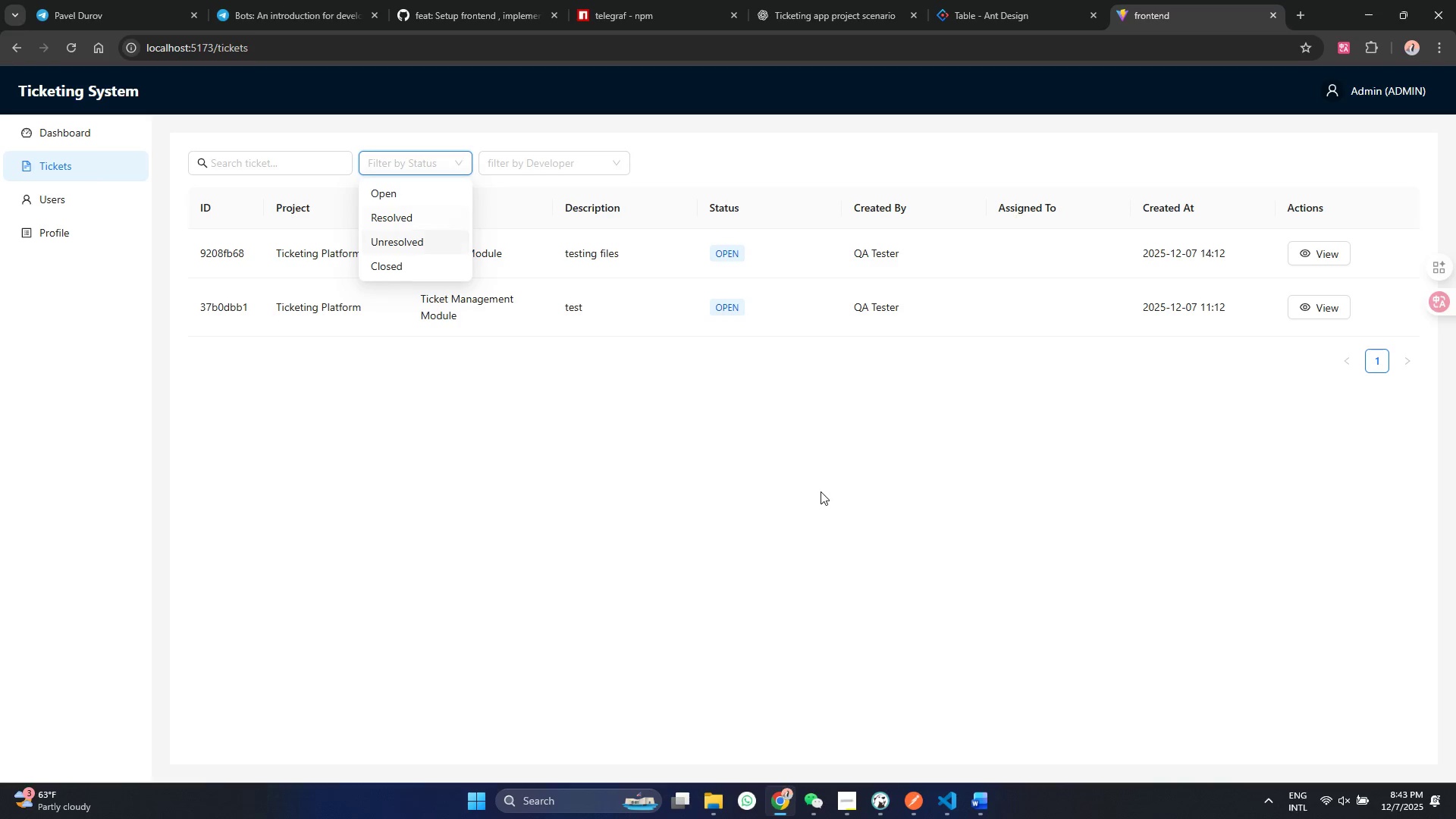 
left_click([821, 491])
 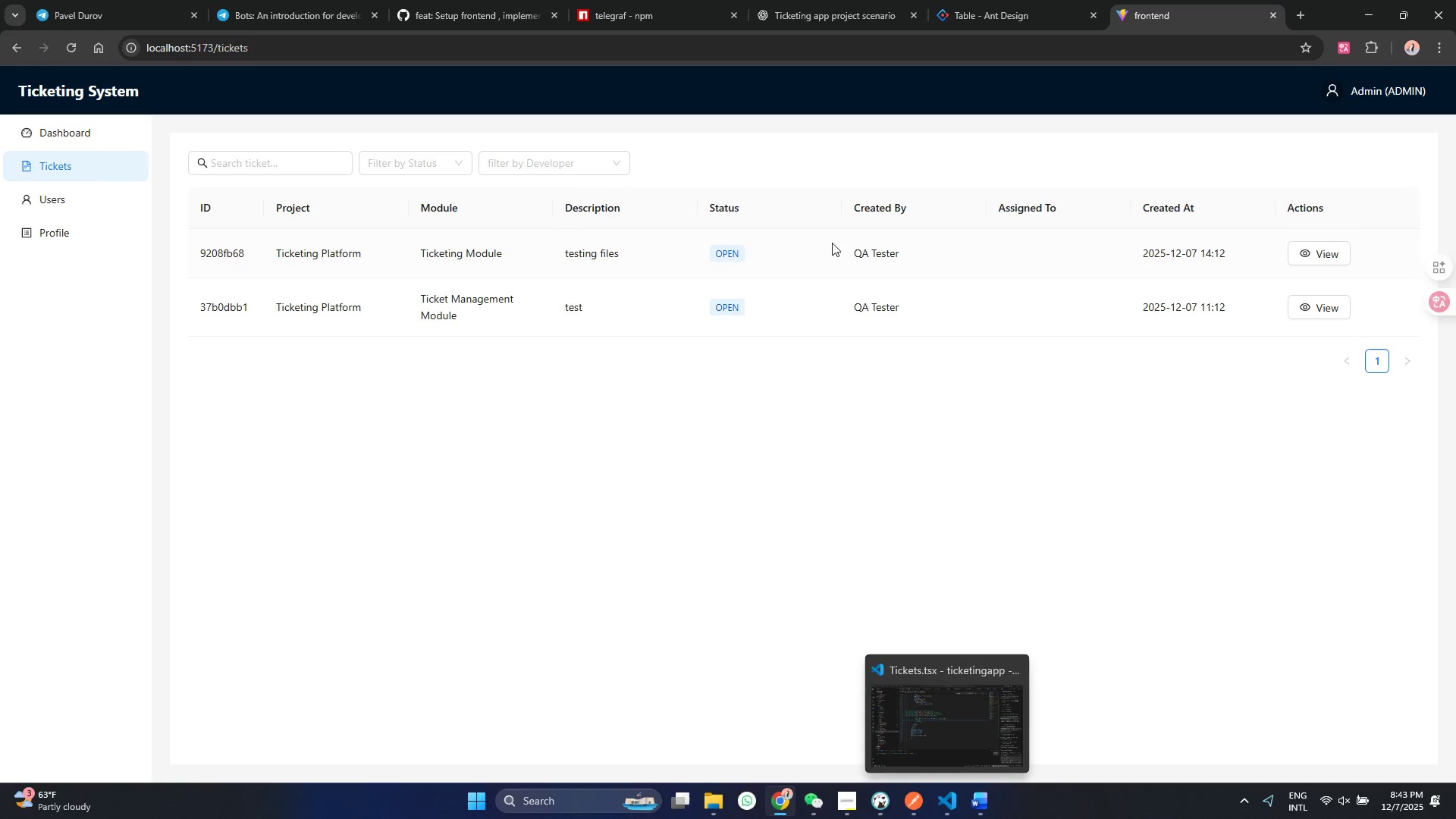 
double_click([1003, 246])
 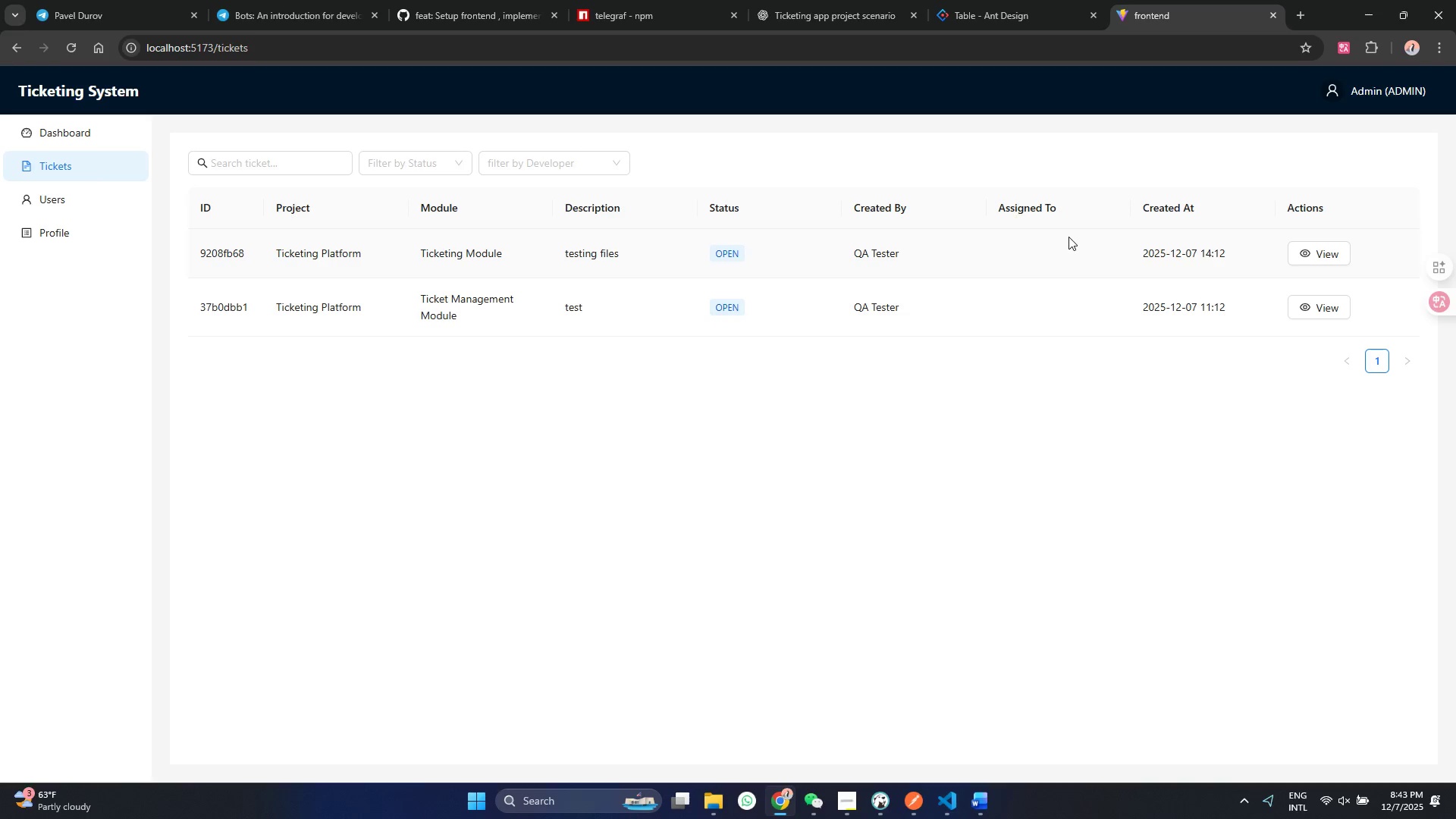 
double_click([1070, 237])
 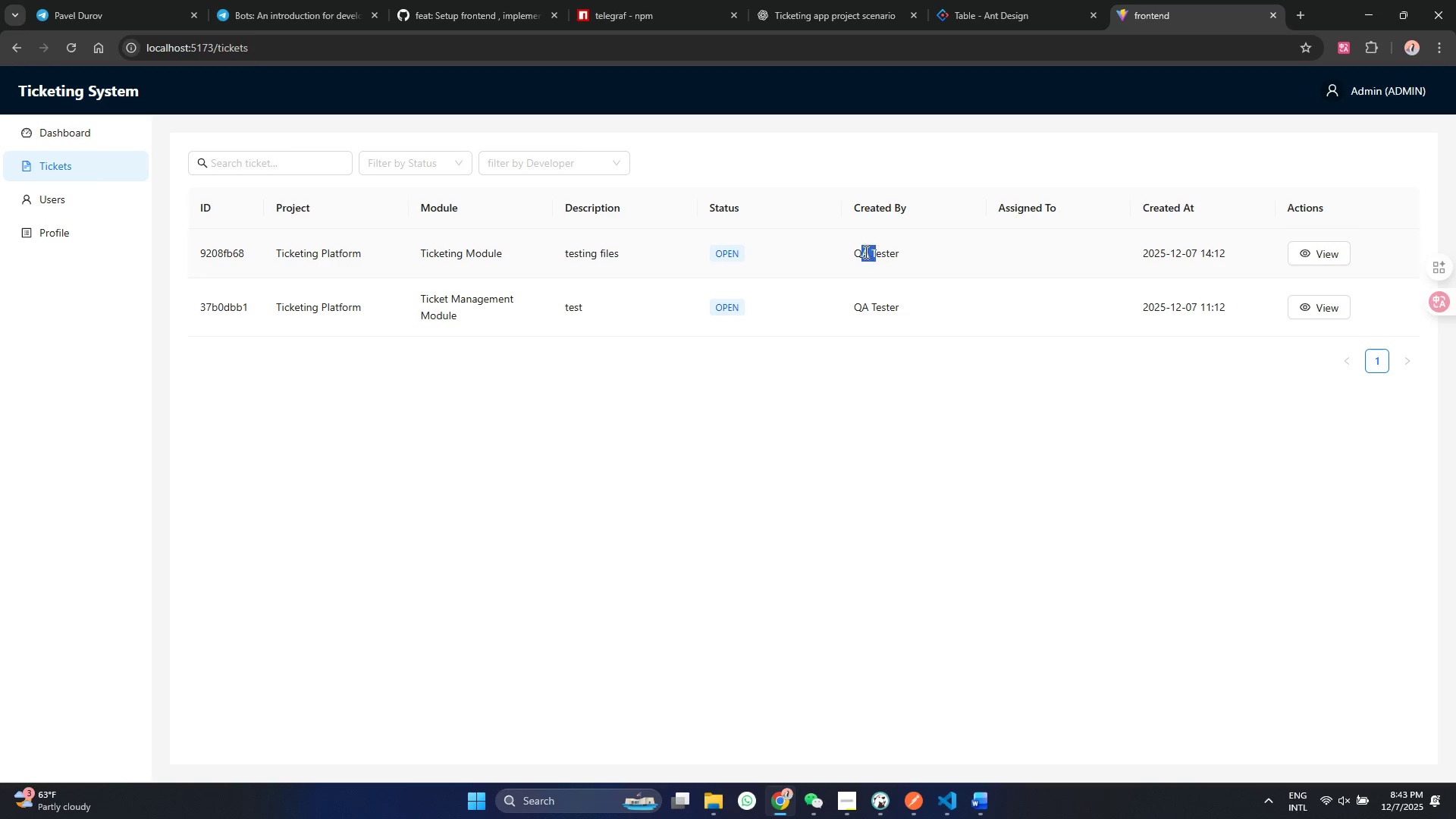 
left_click_drag(start_coordinate=[860, 242], to_coordinate=[878, 245])
 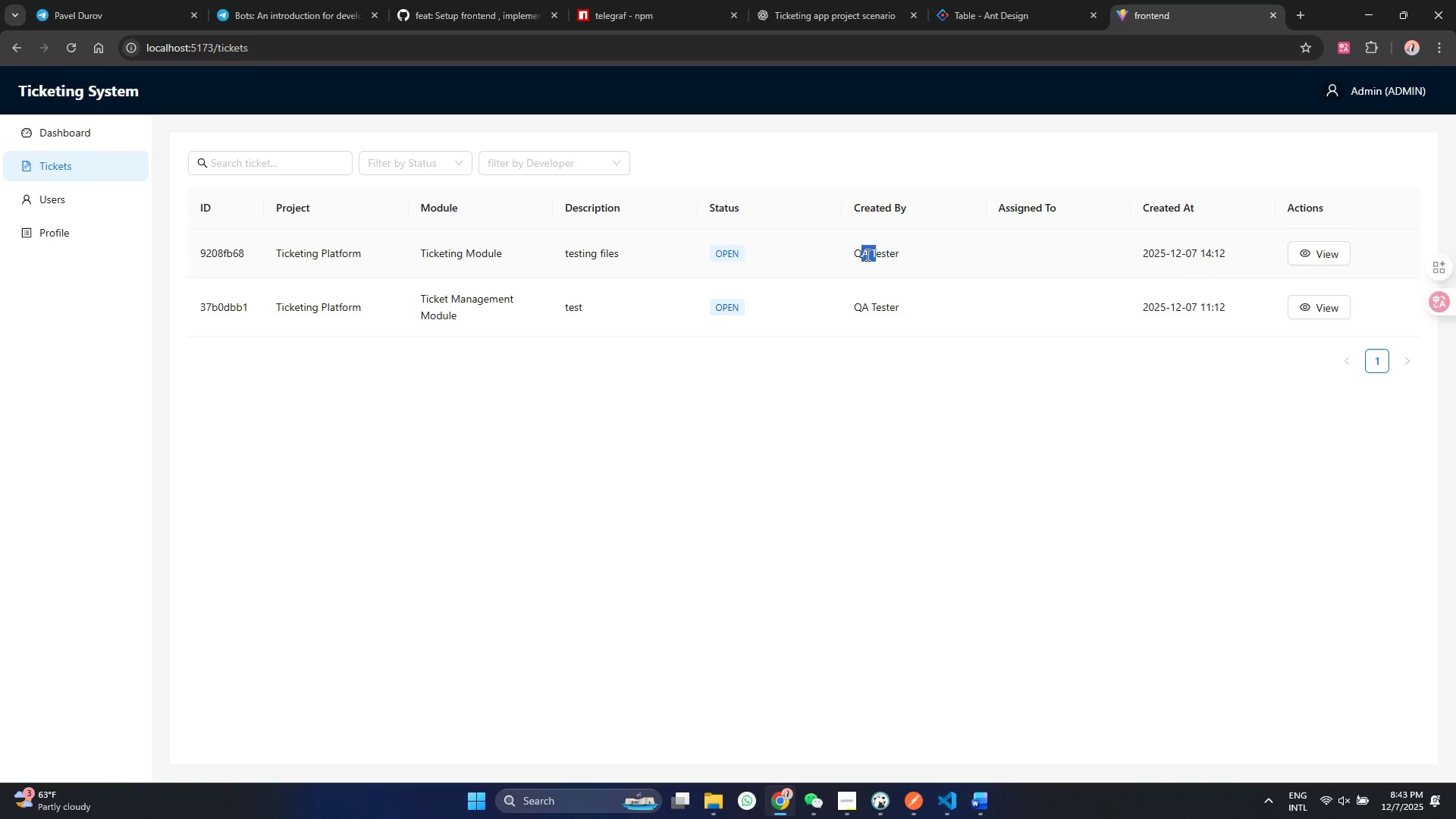 
left_click_drag(start_coordinate=[863, 252], to_coordinate=[883, 253])
 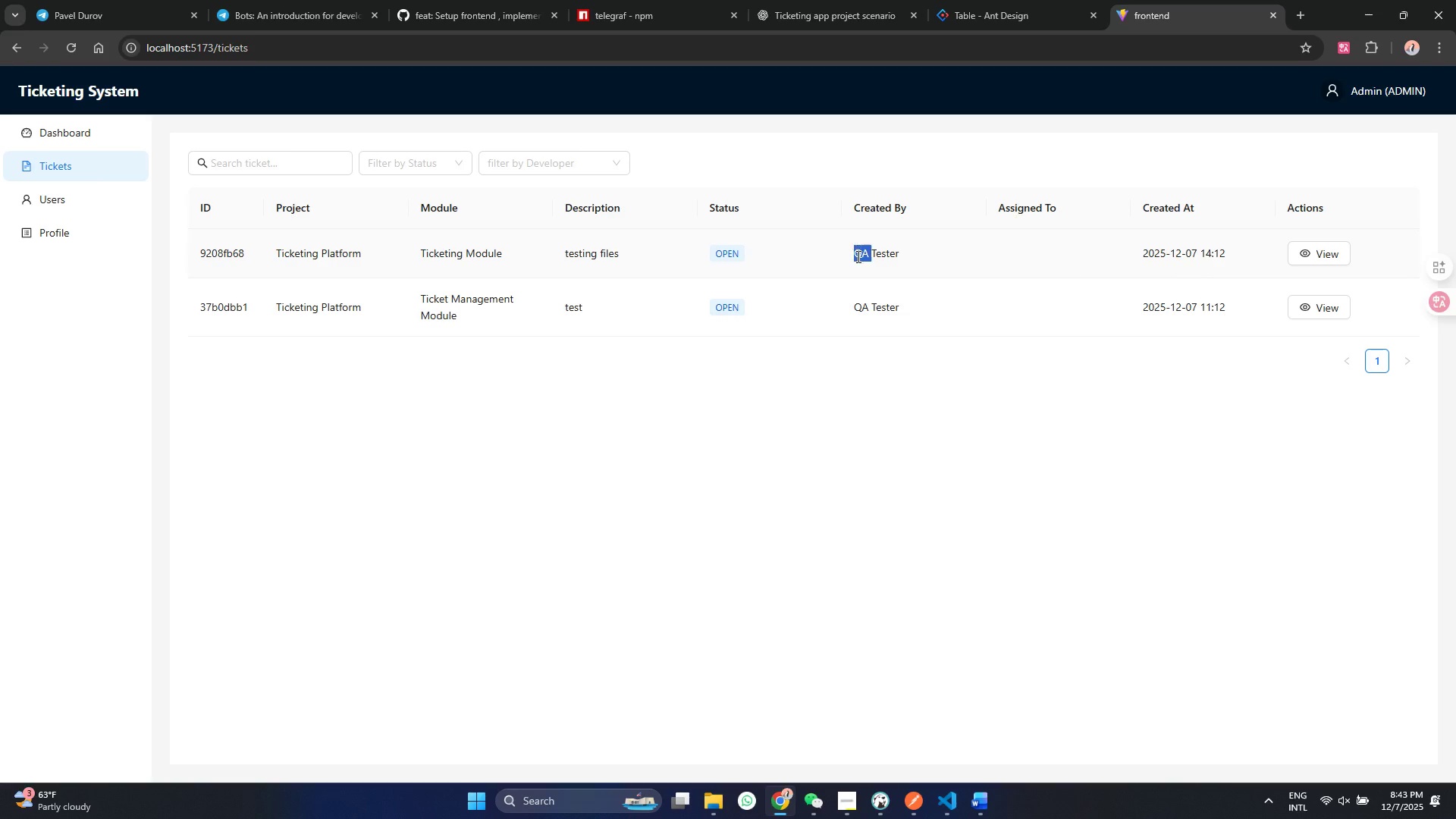 
double_click([855, 256])
 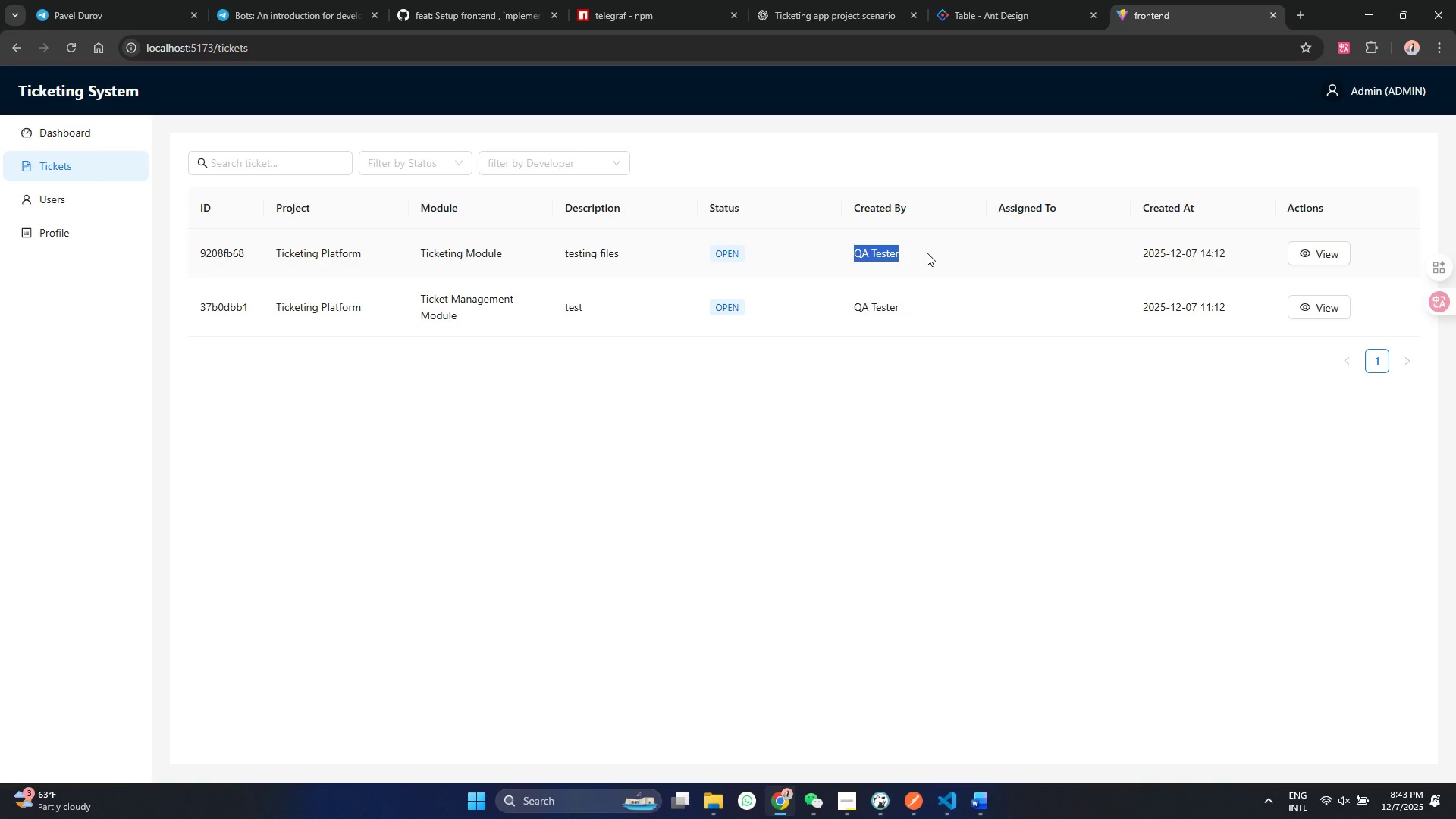 
left_click_drag(start_coordinate=[857, 256], to_coordinate=[926, 253])
 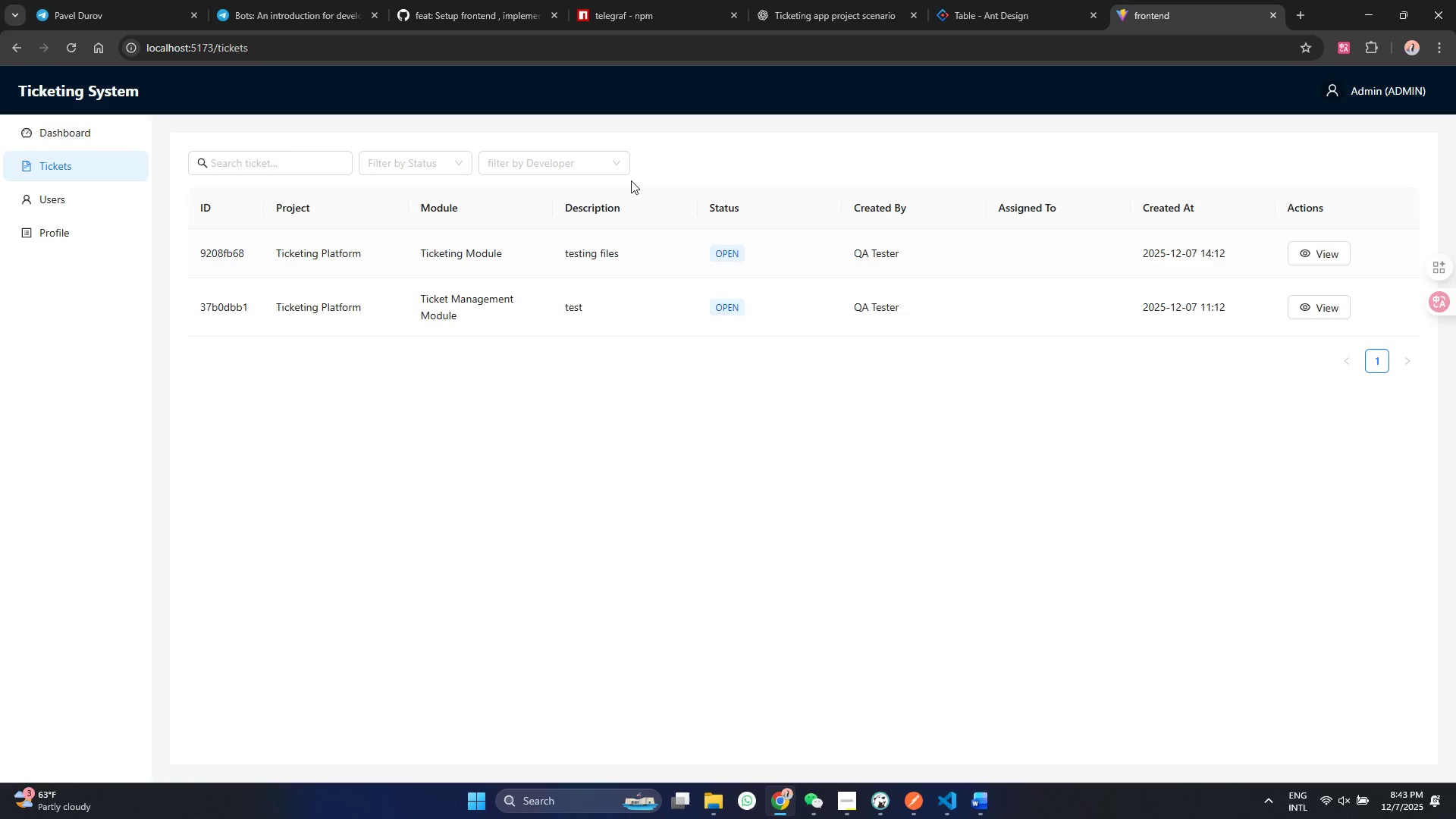 
triple_click([927, 253])
 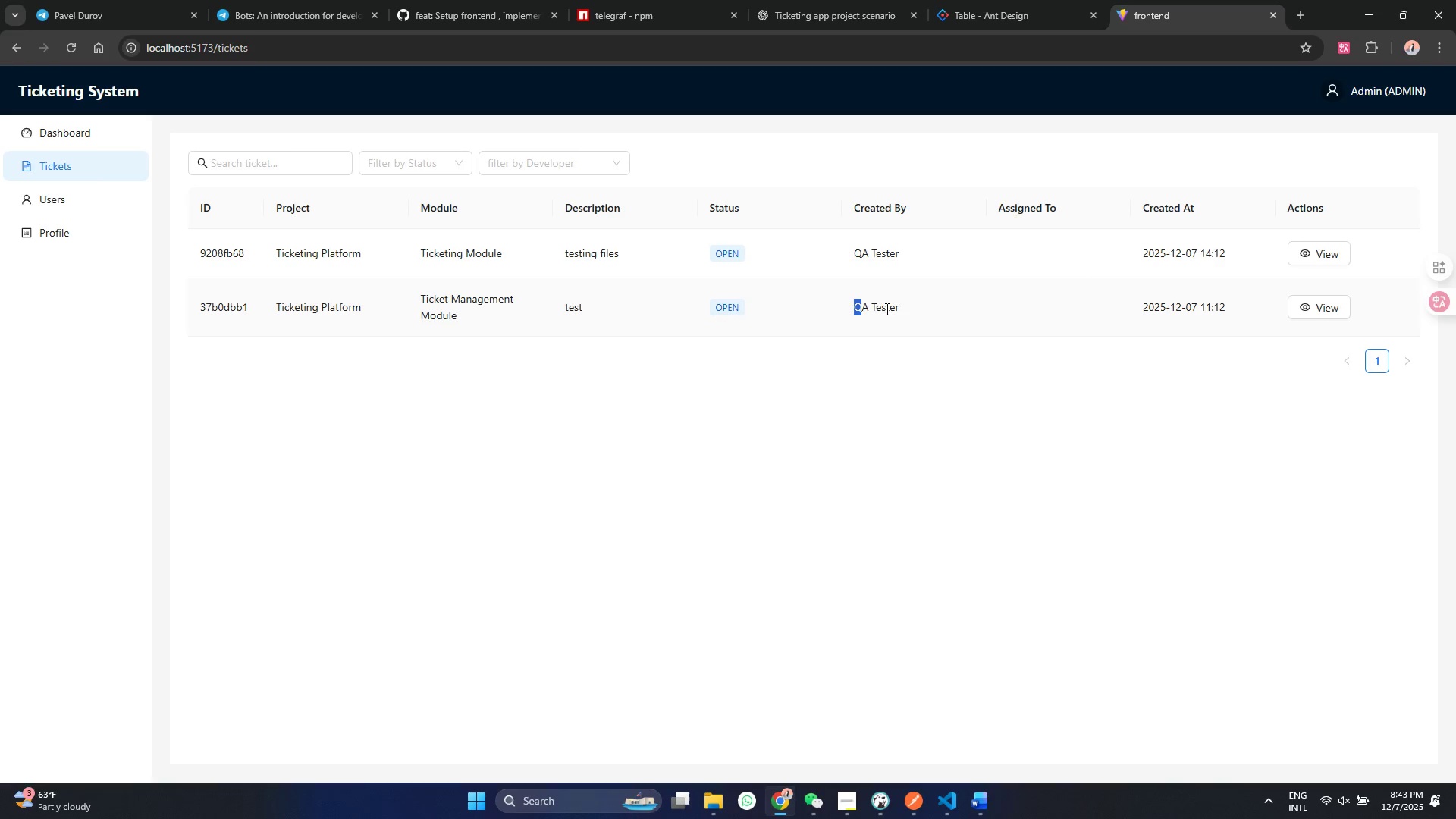 
left_click_drag(start_coordinate=[858, 306], to_coordinate=[942, 312])
 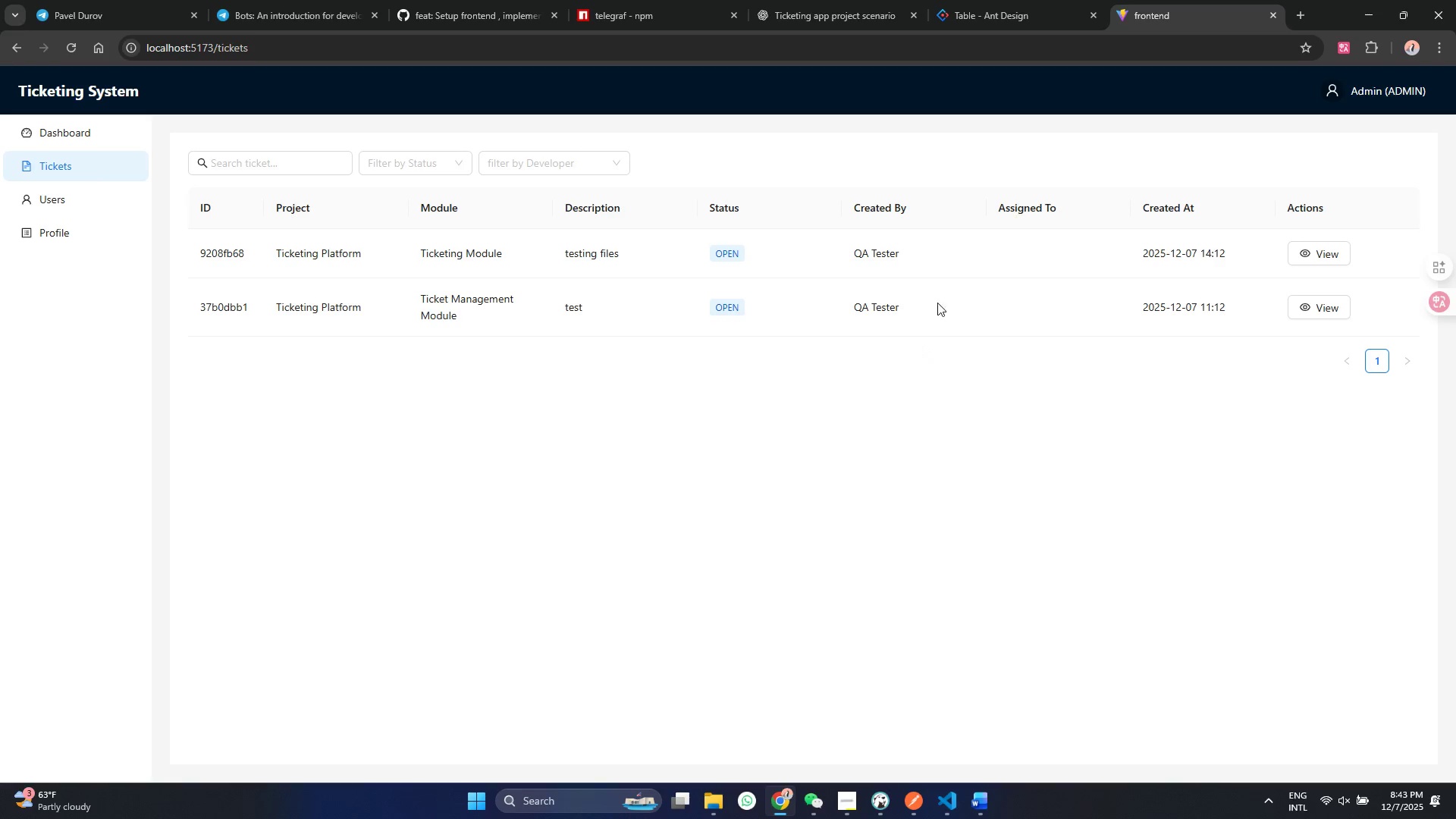 
left_click([894, 378])
 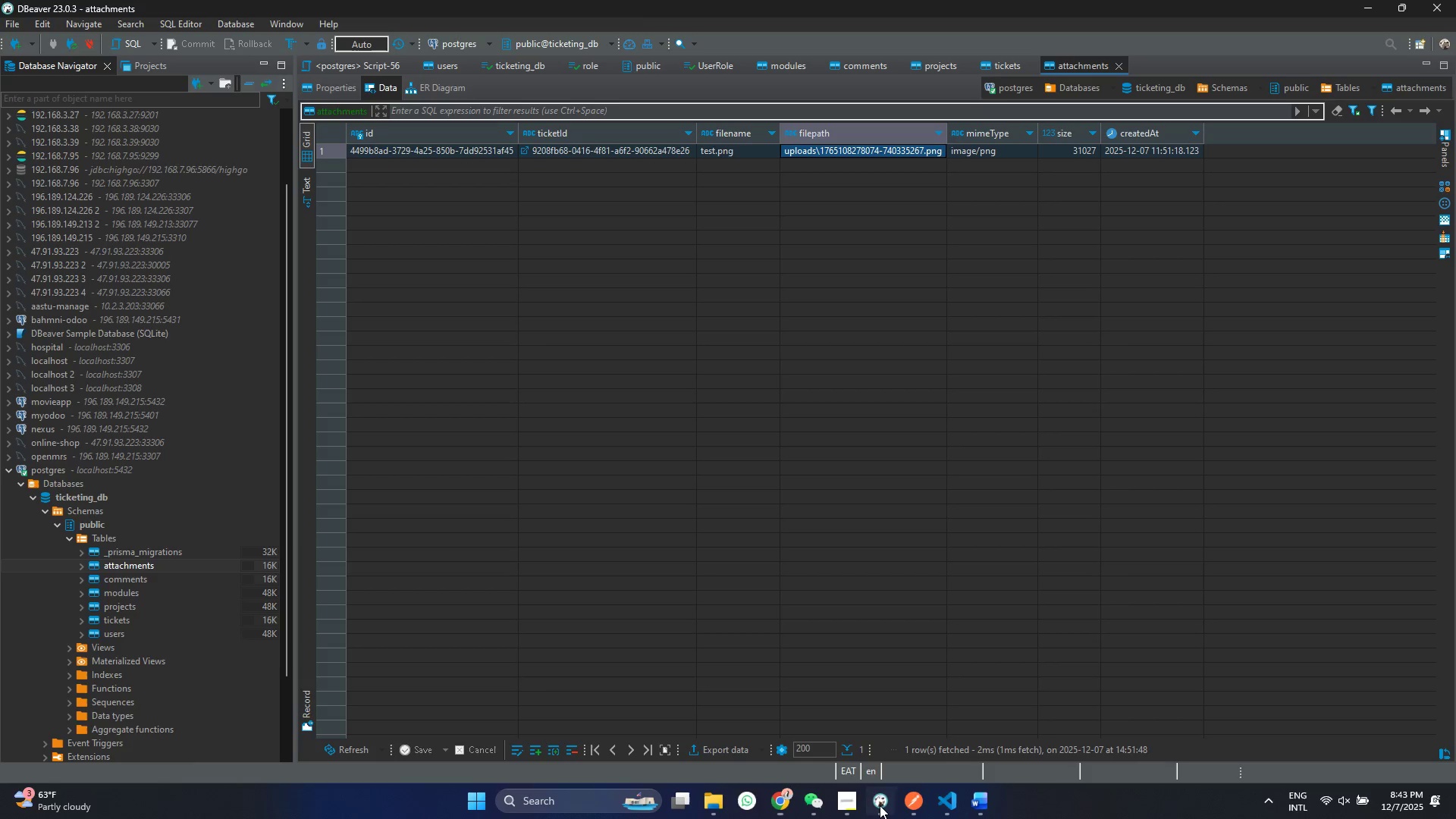 
left_click([880, 805])
 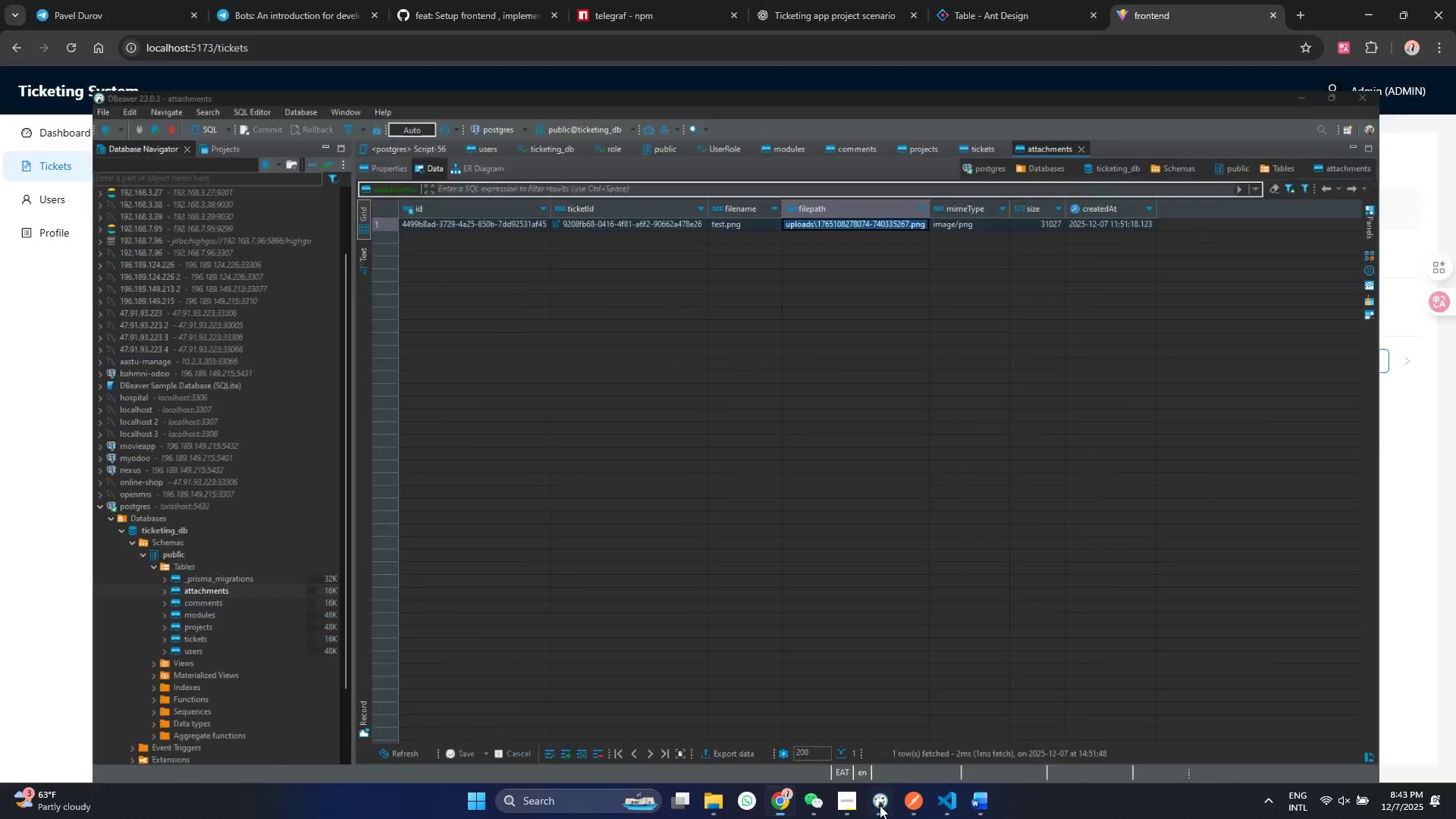 
left_click([880, 805])
 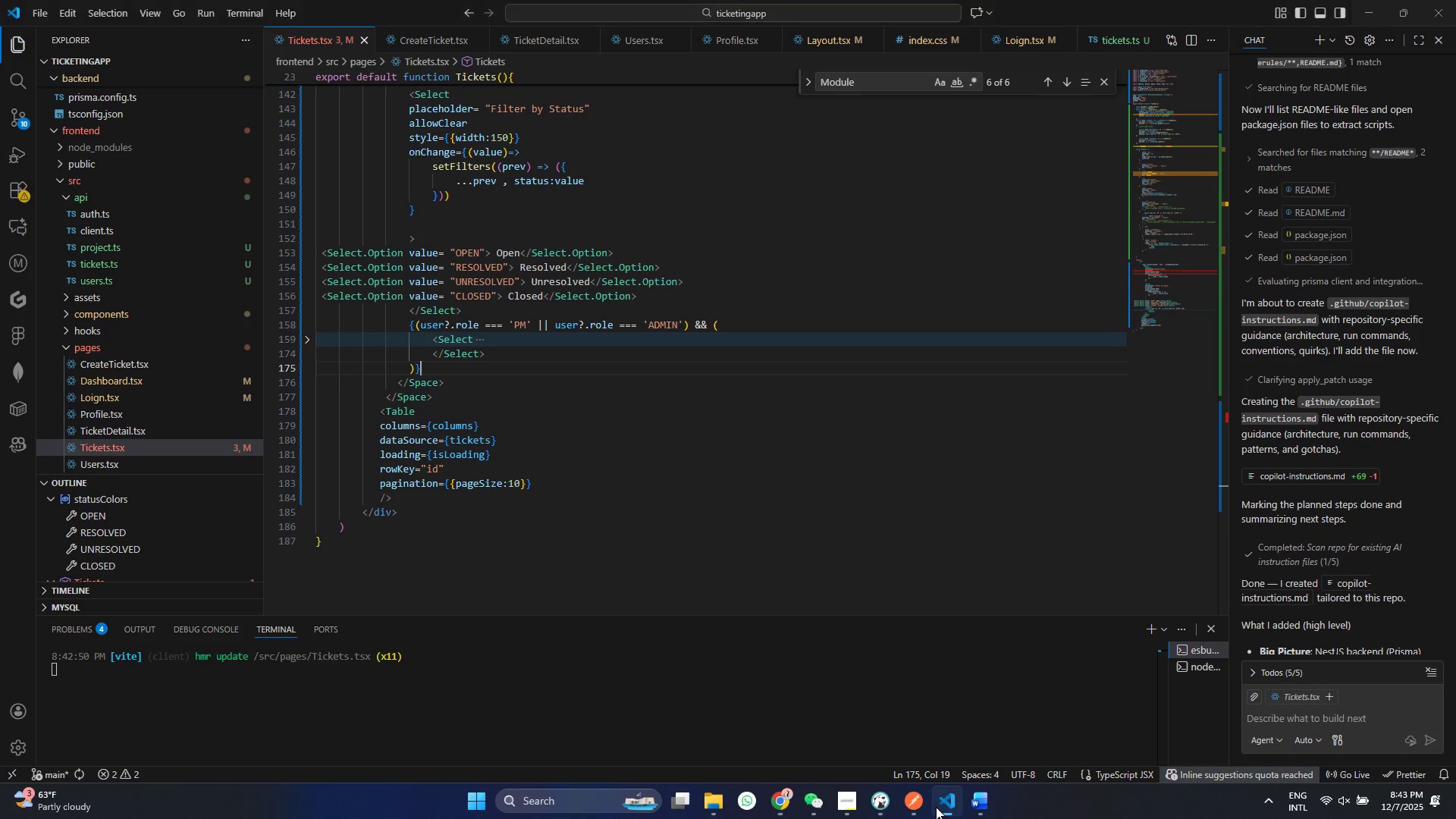 
left_click([936, 807])
 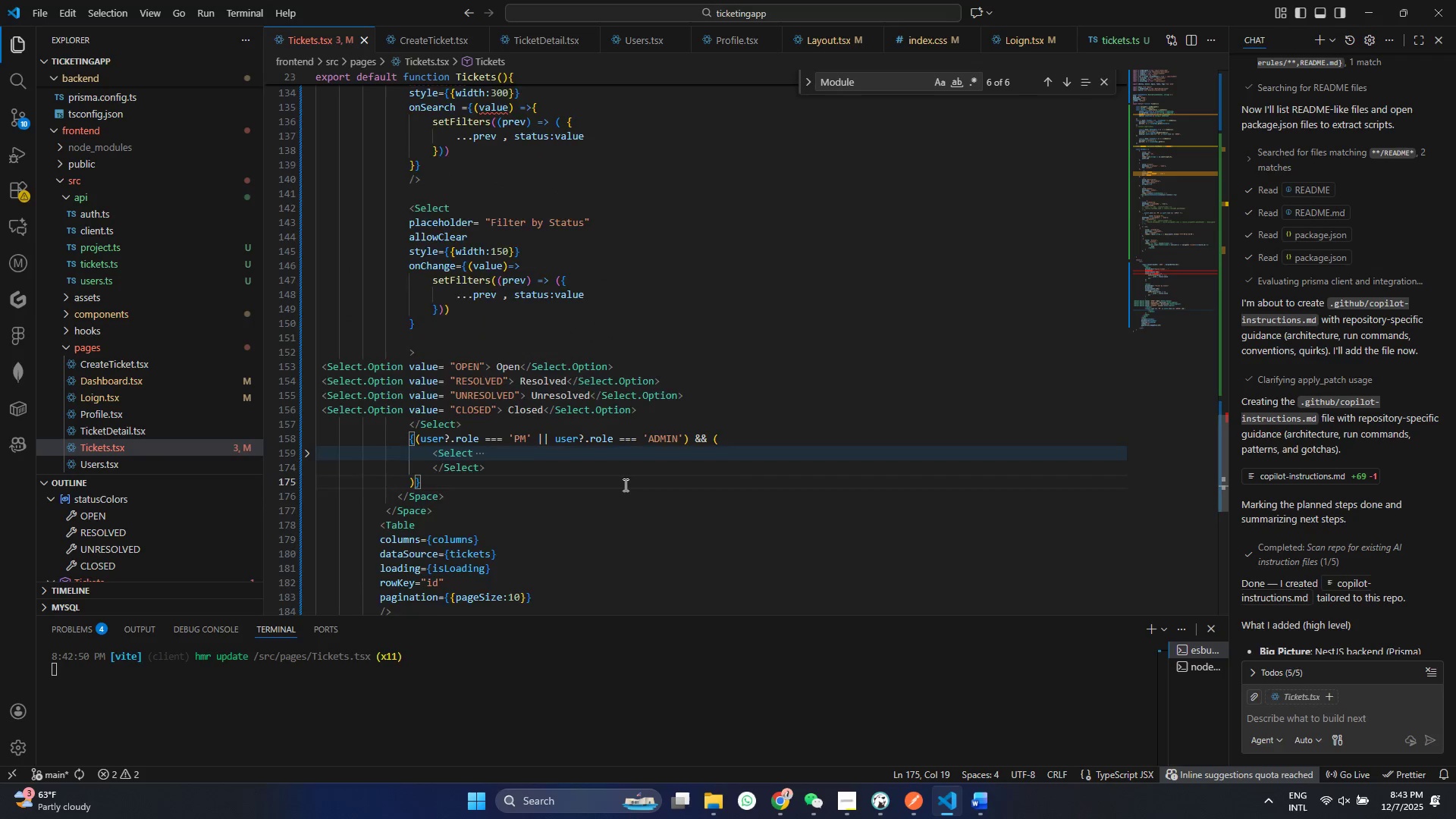 
scroll: coordinate [625, 500], scroll_direction: up, amount: 23.0
 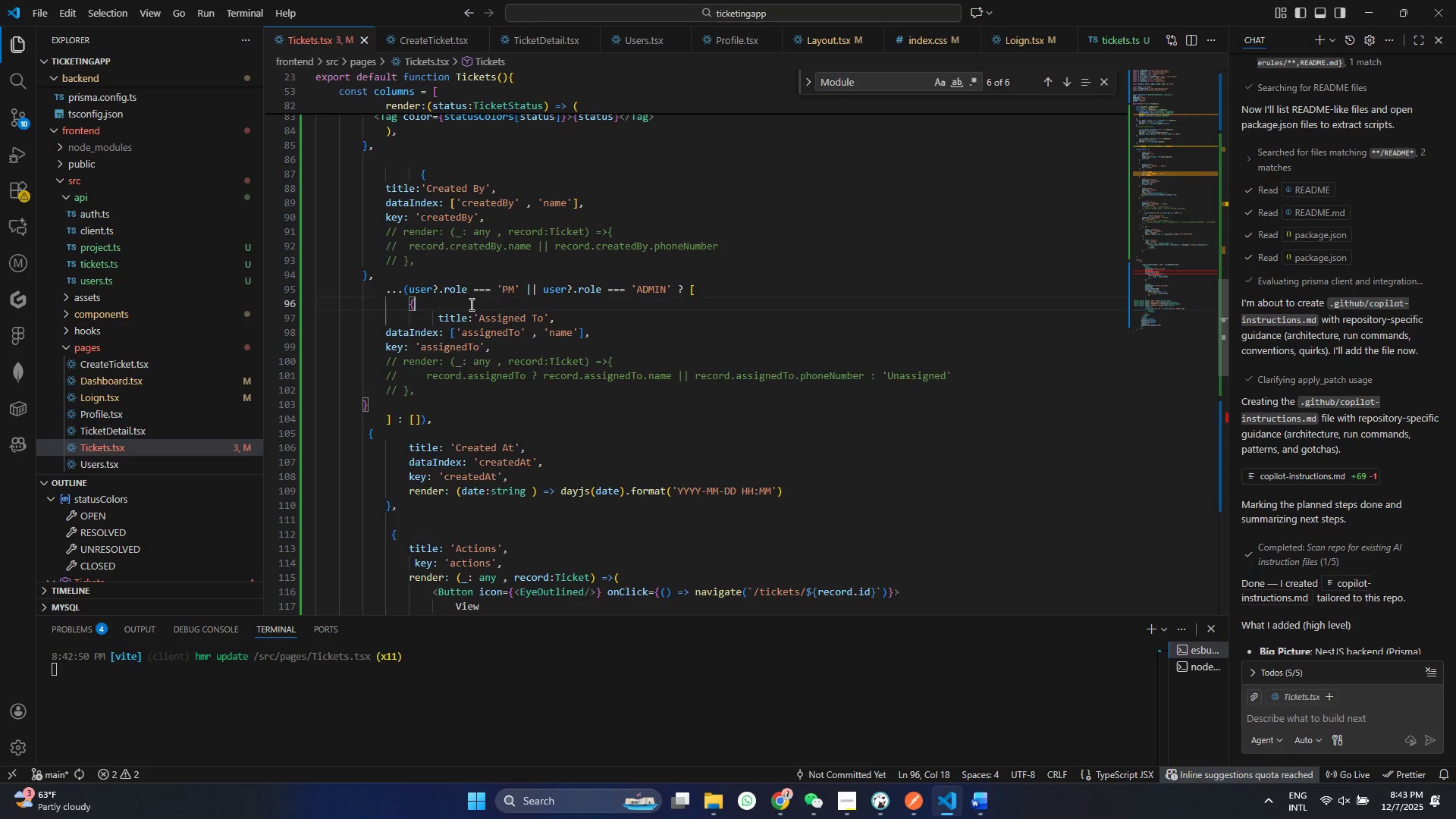 
double_click([590, 292])
 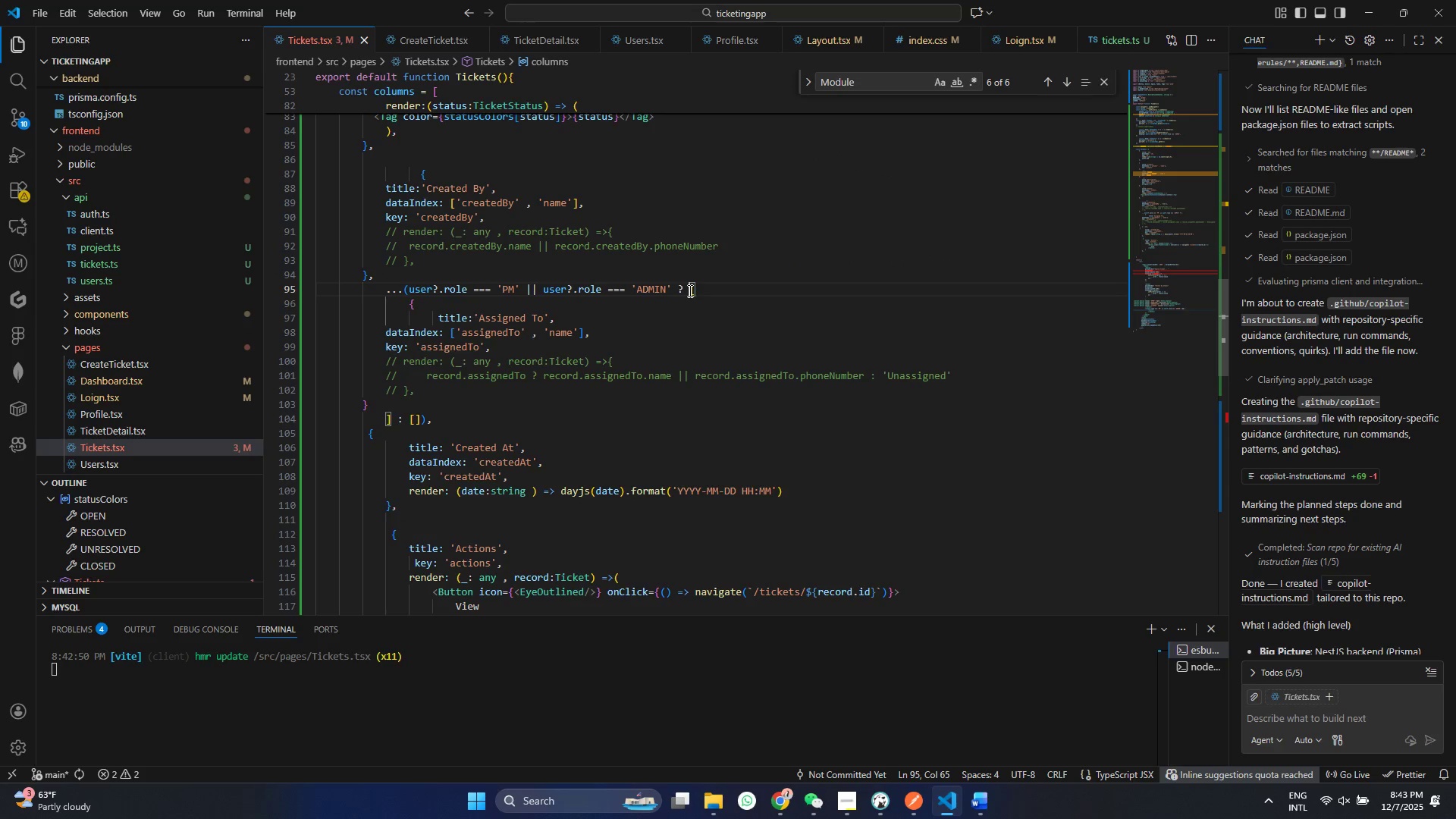 
triple_click([689, 290])
 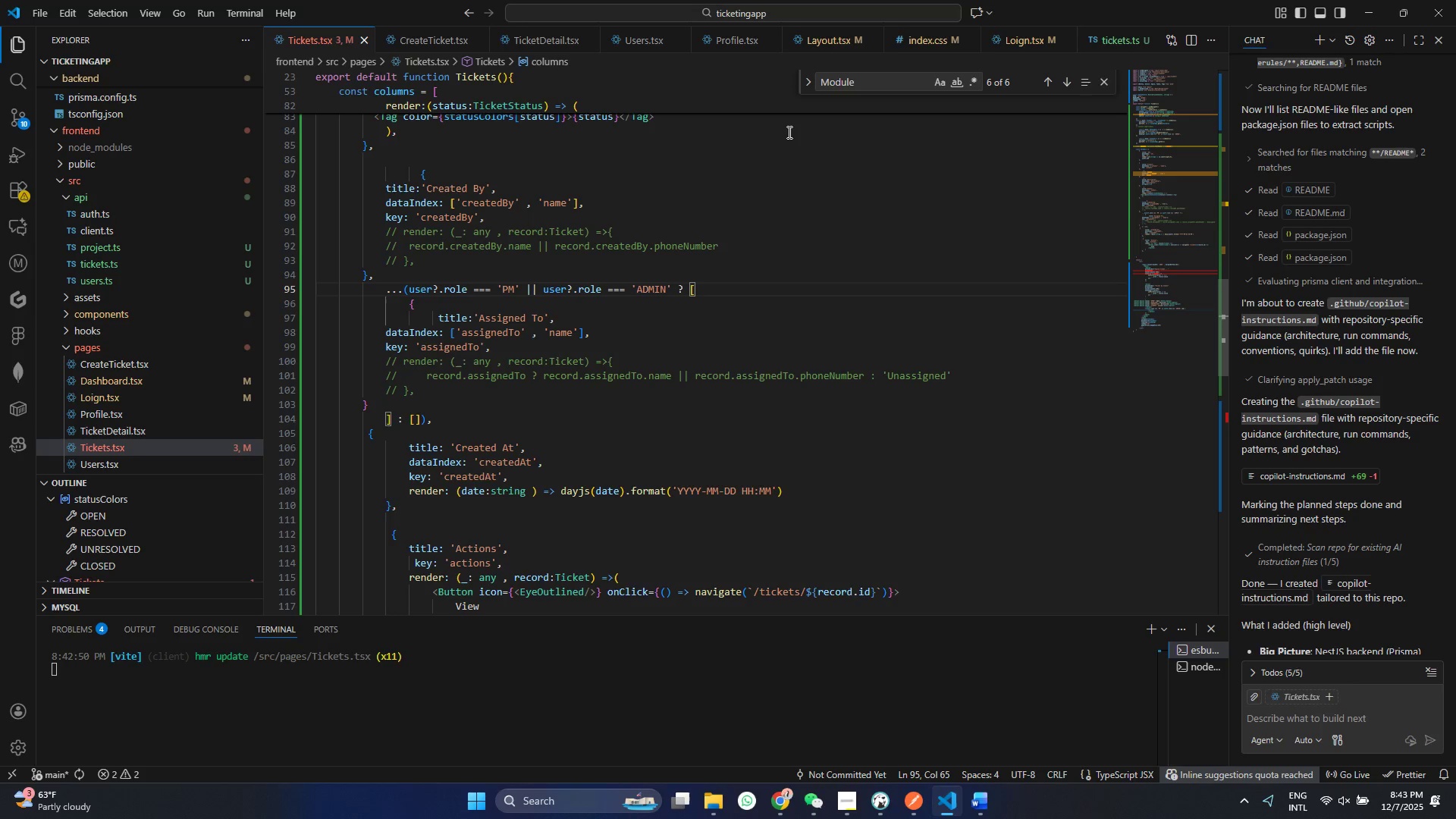 
wait(33.33)
 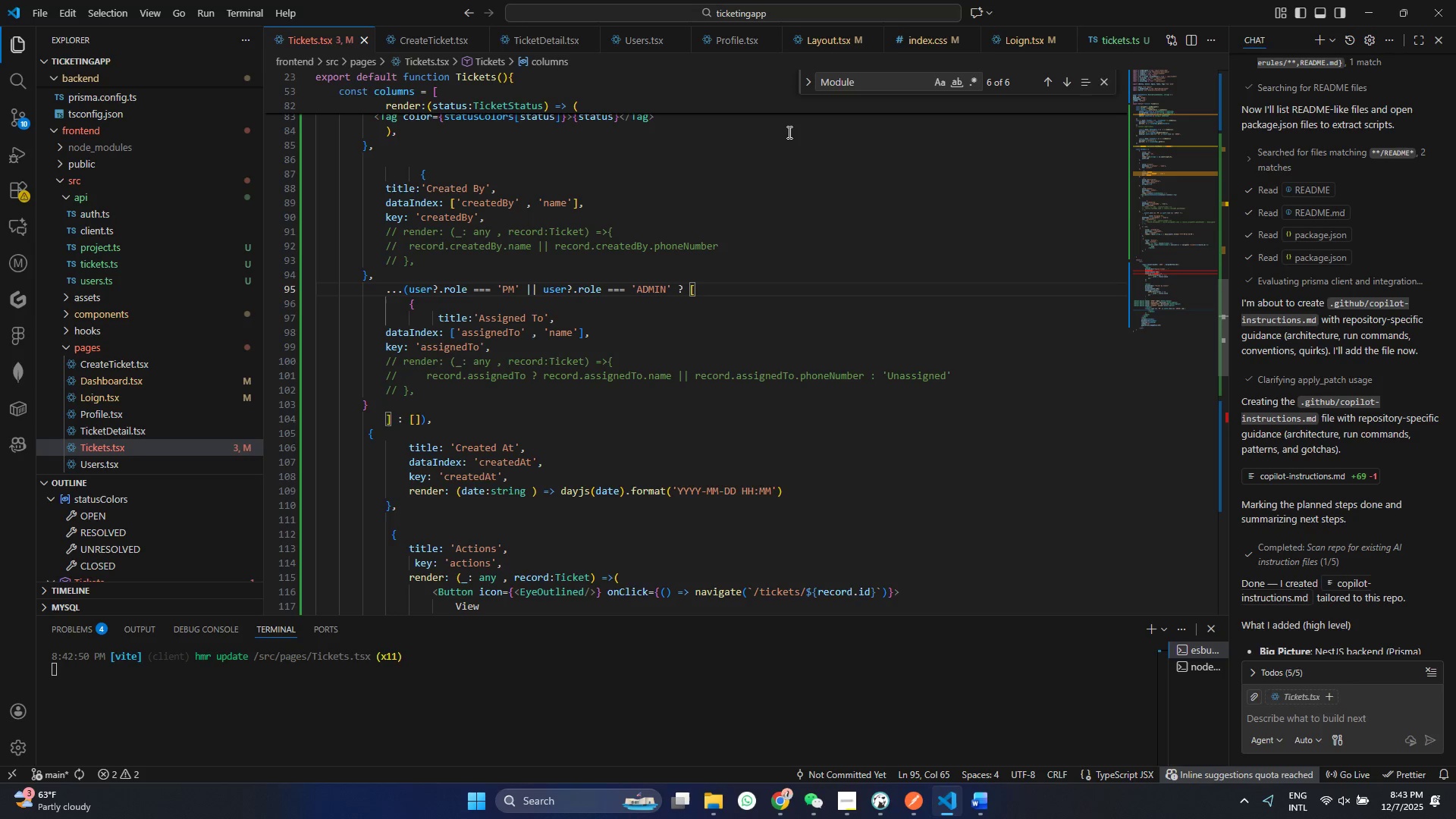 
left_click([688, 287])
 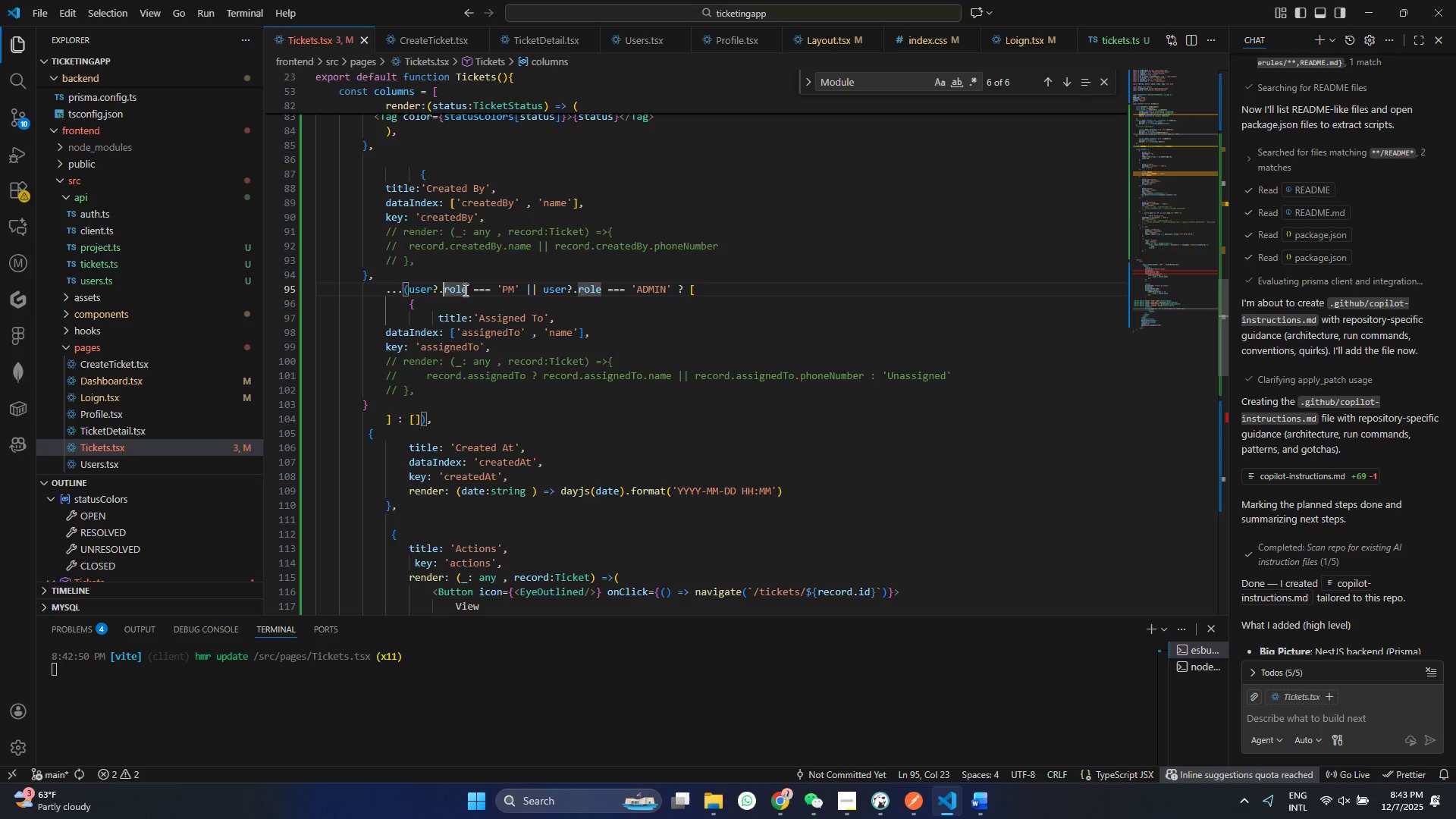 
double_click([465, 290])
 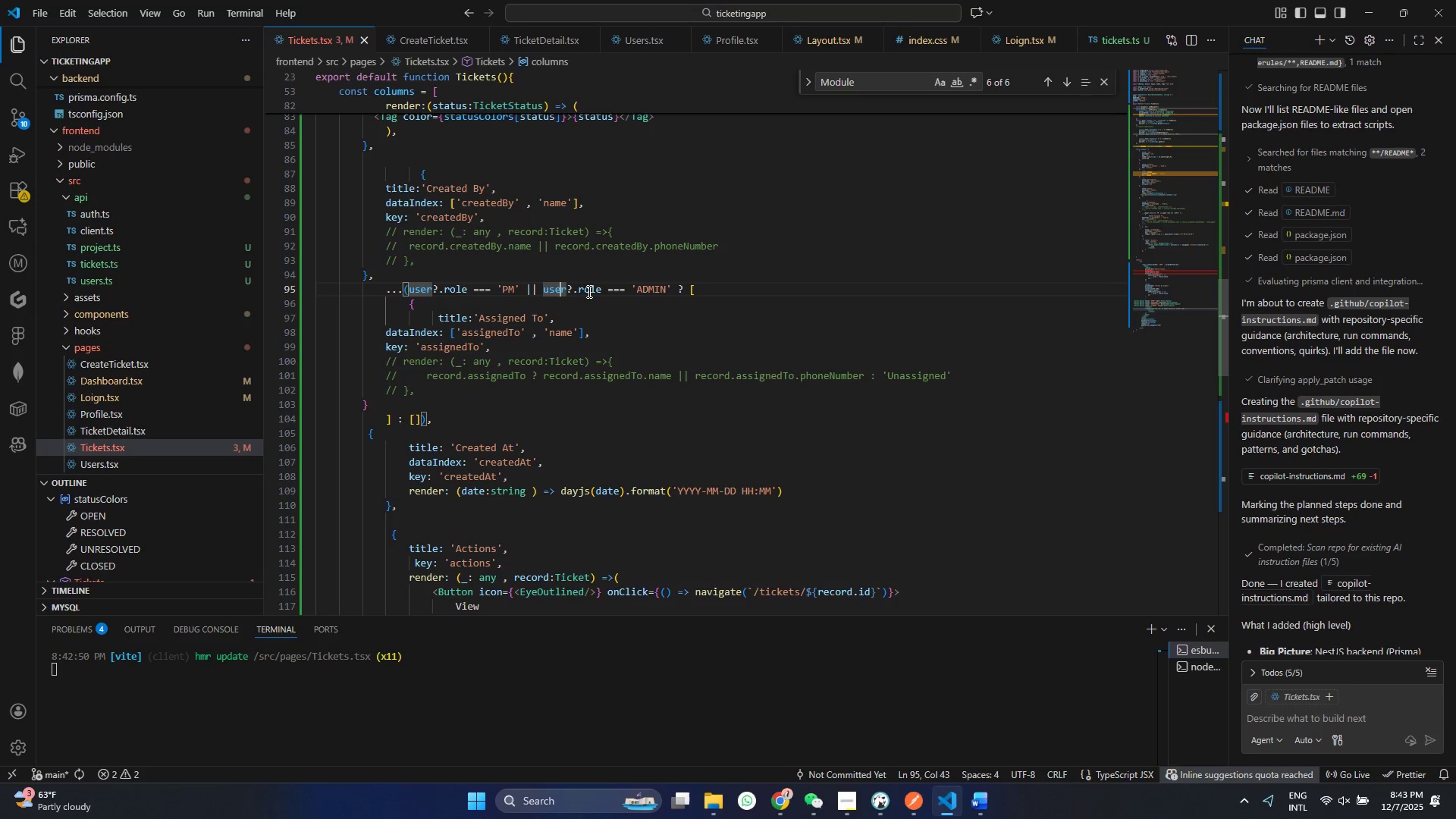 
left_click([560, 287])
 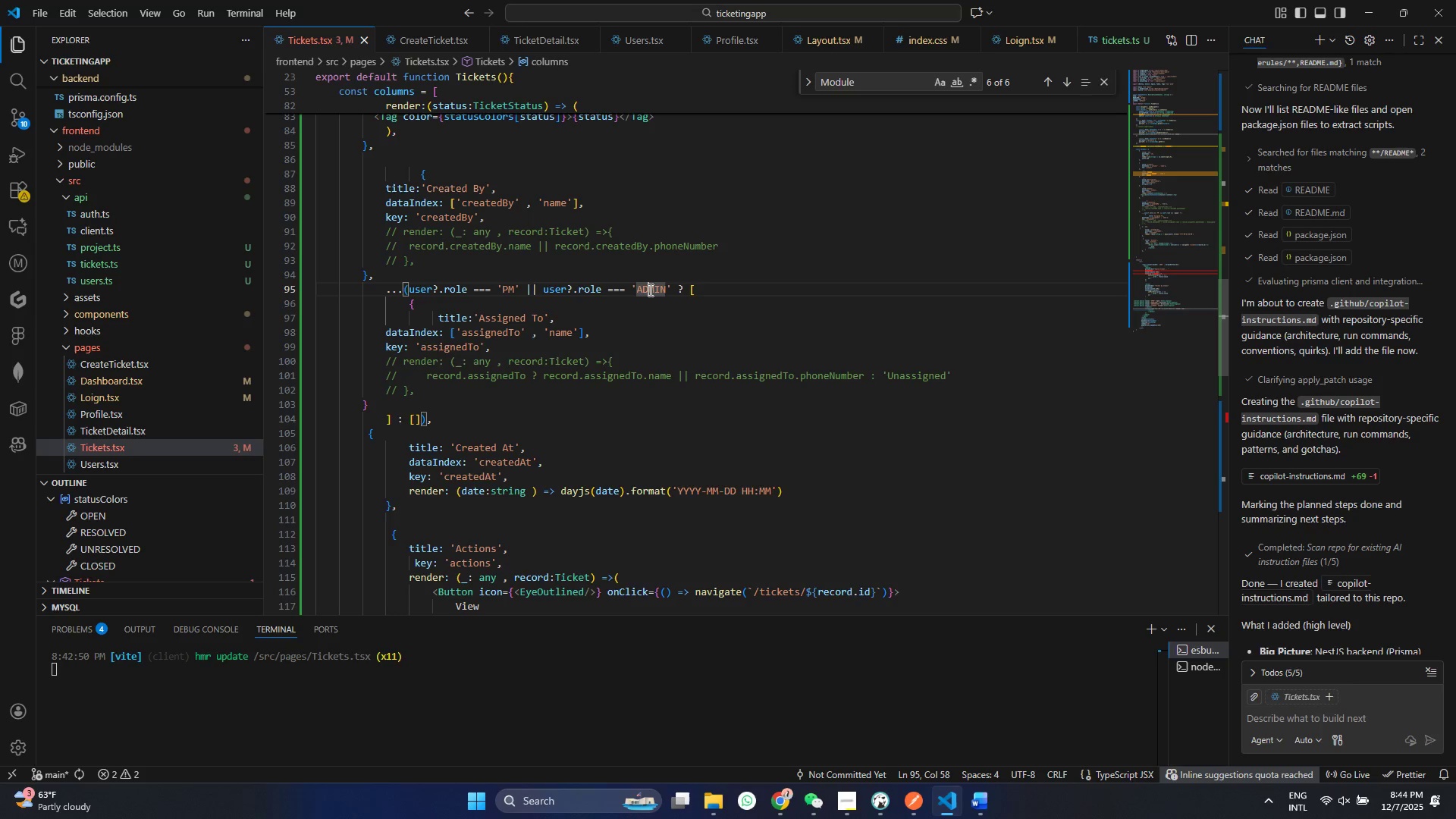 
left_click([649, 290])
 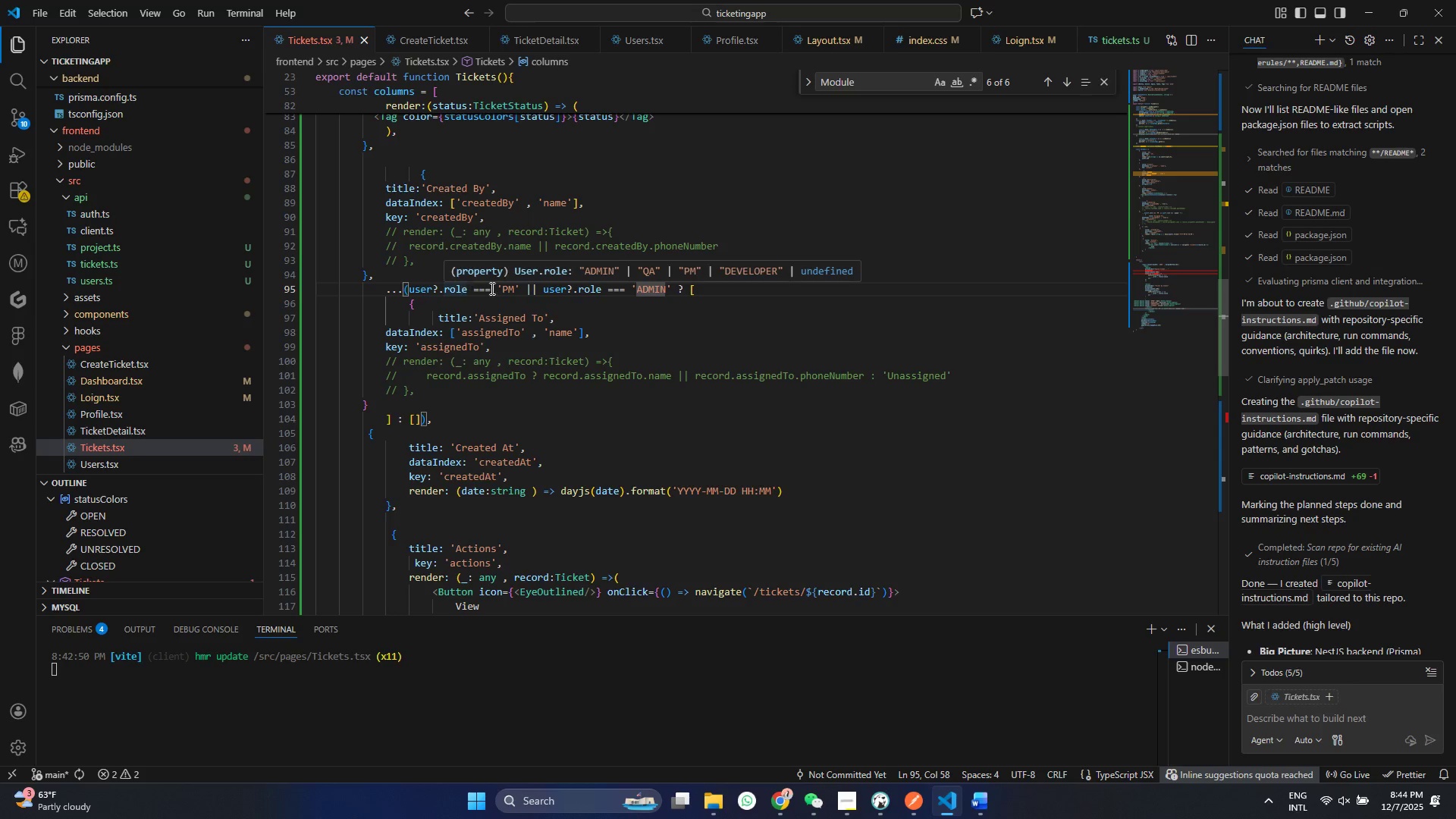 
wait(5.97)
 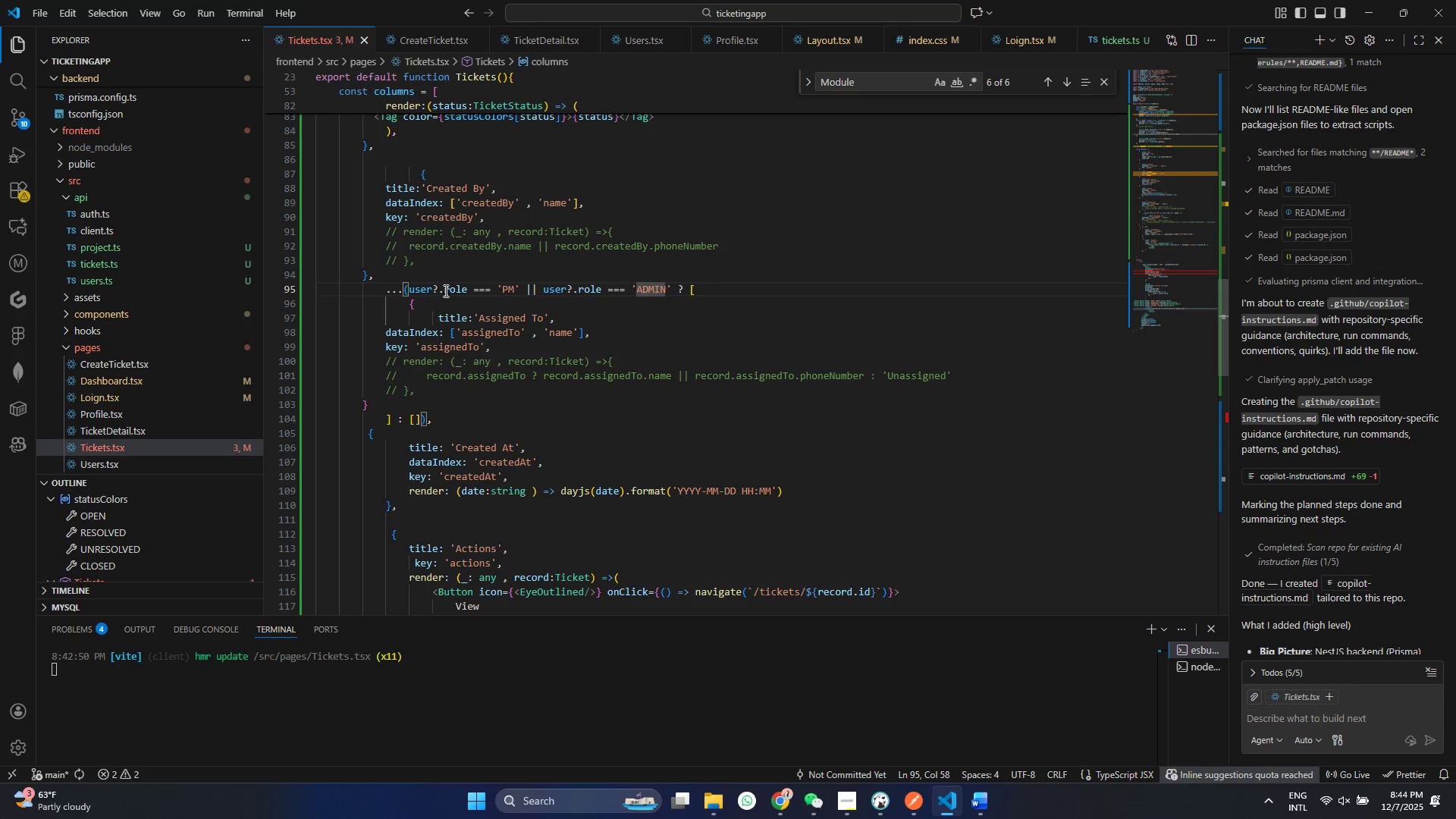 
left_click([438, 298])
 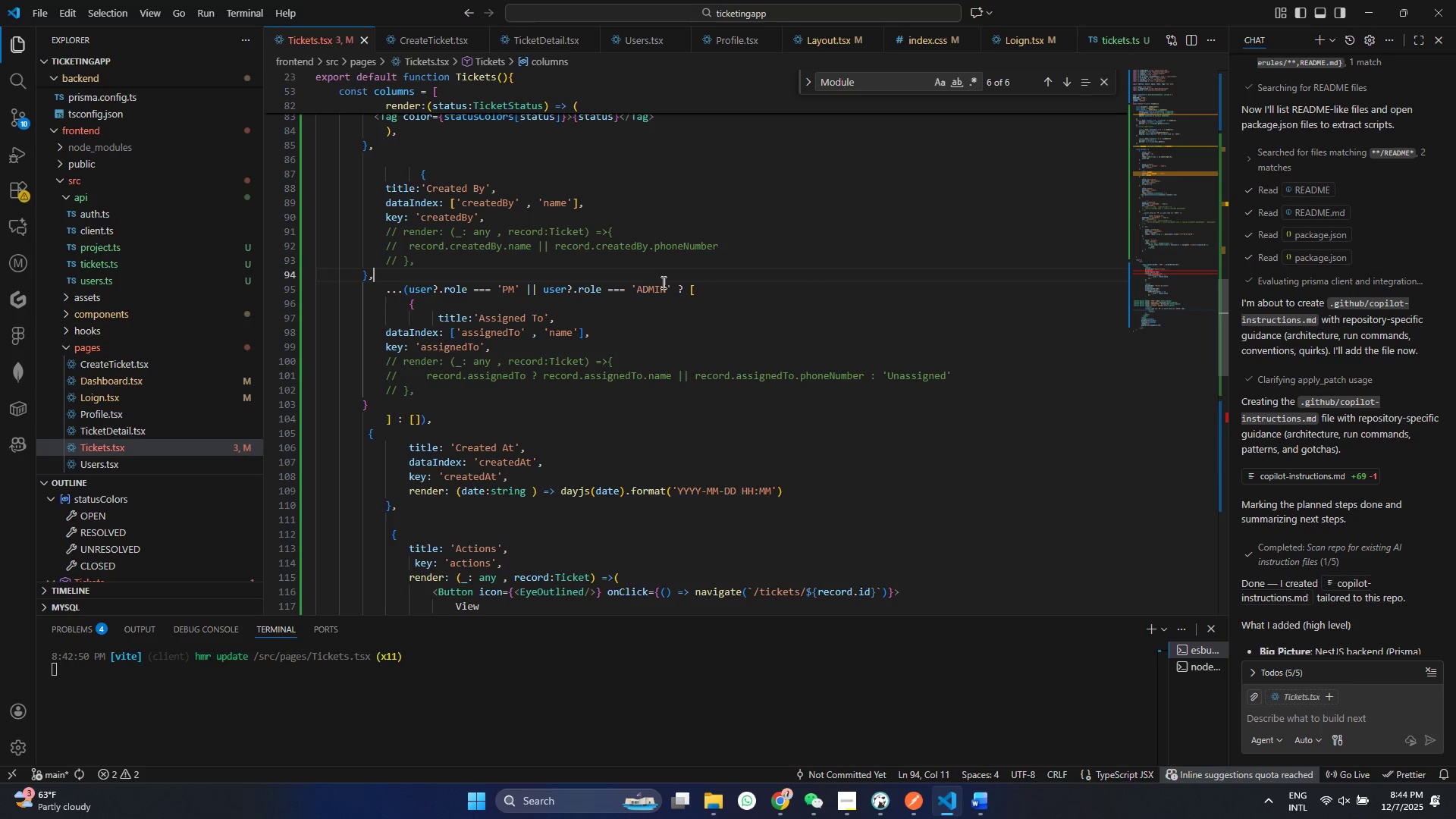 
left_click_drag(start_coordinate=[592, 278], to_coordinate=[602, 281])
 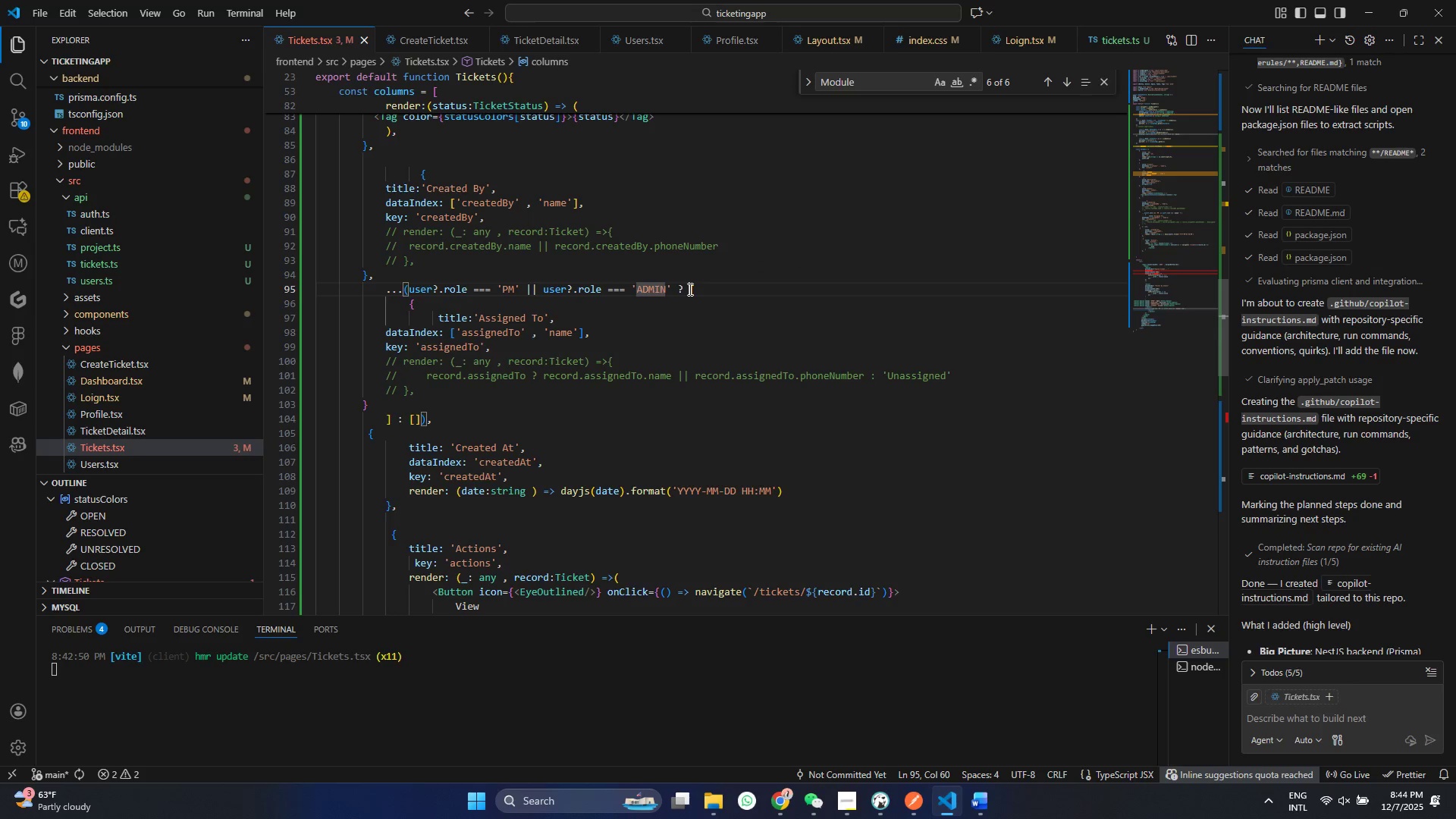 
triple_click([662, 282])
 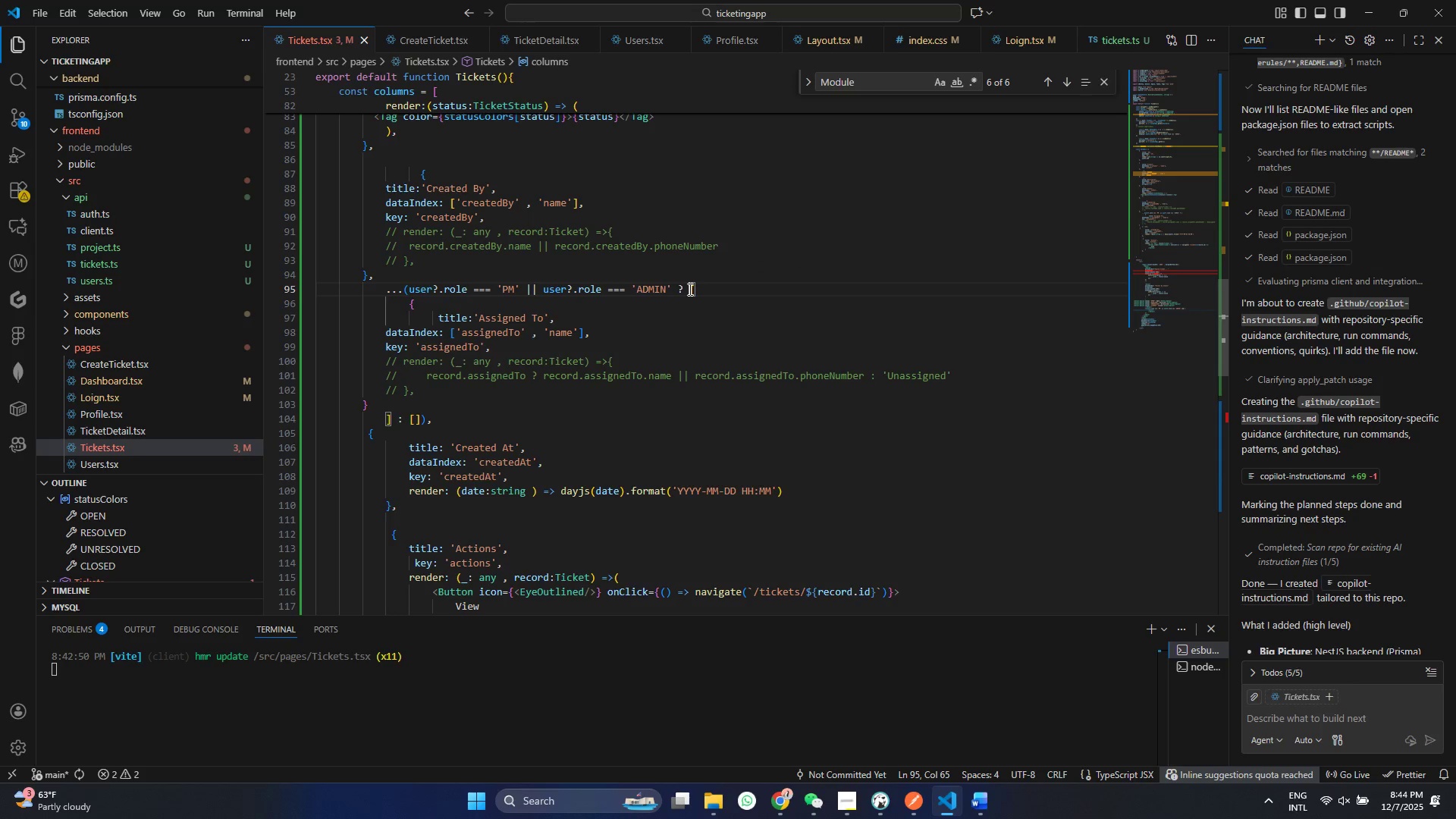 
triple_click([689, 289])
 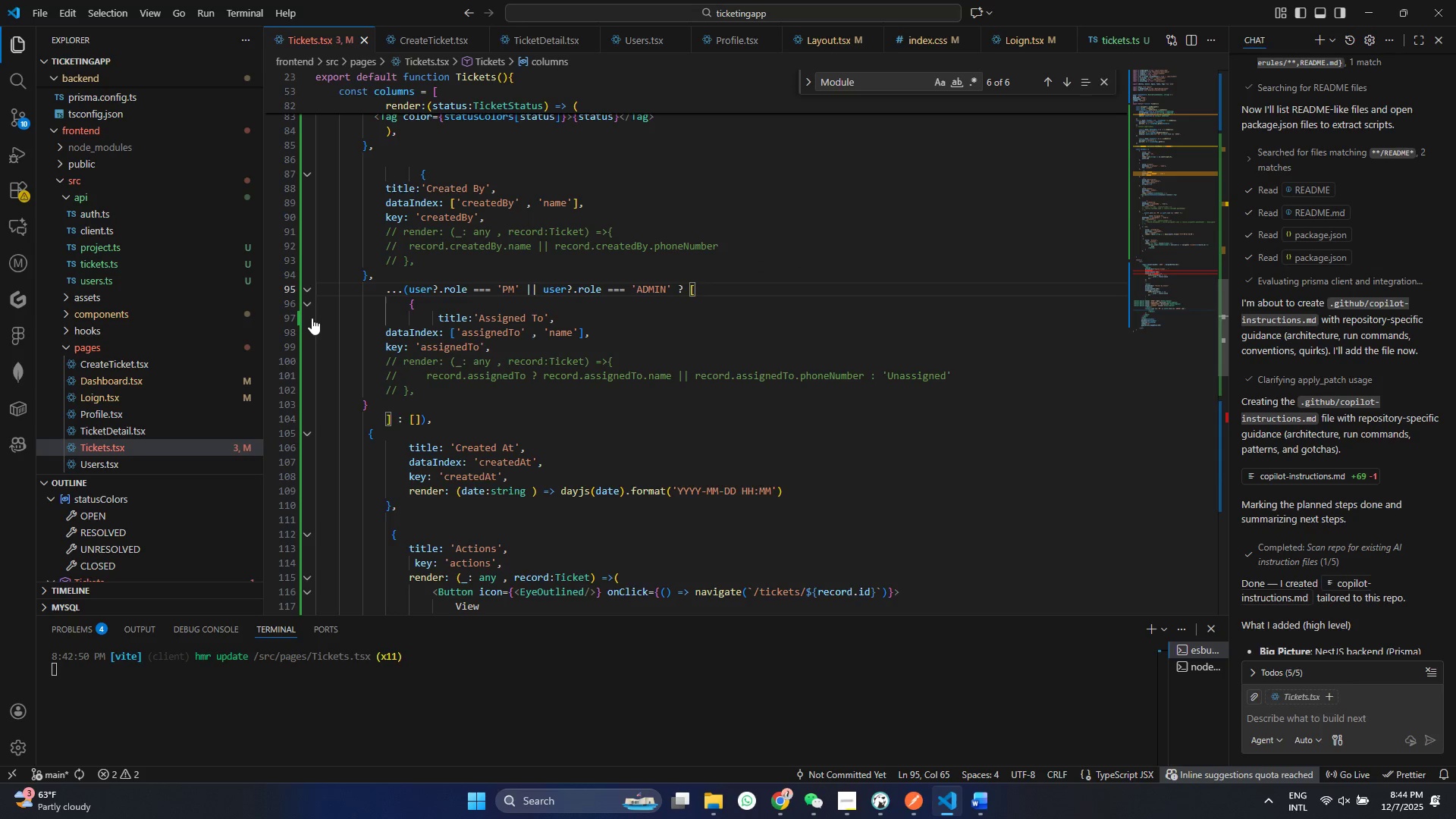 
left_click([309, 306])
 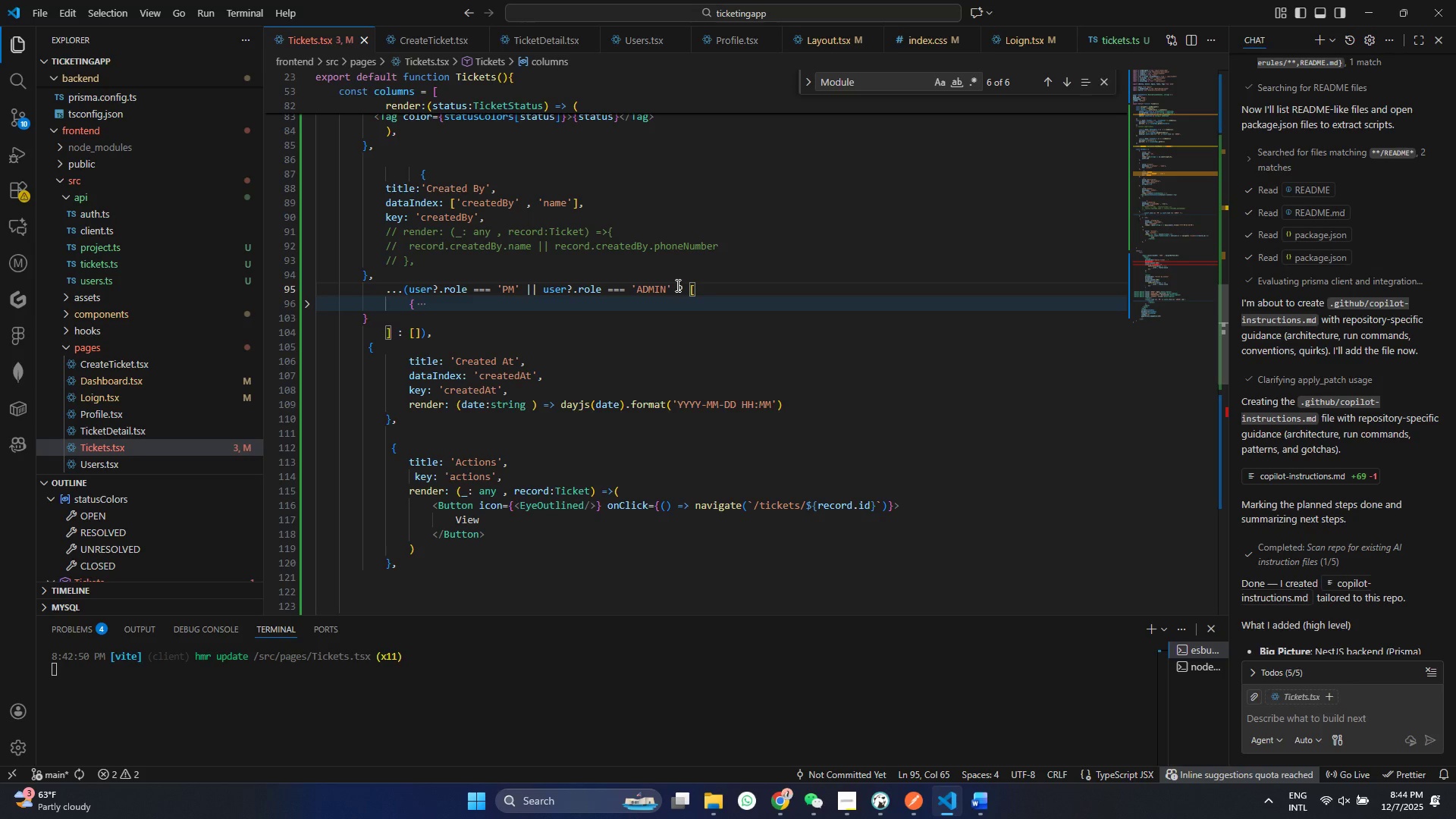 
left_click([675, 285])
 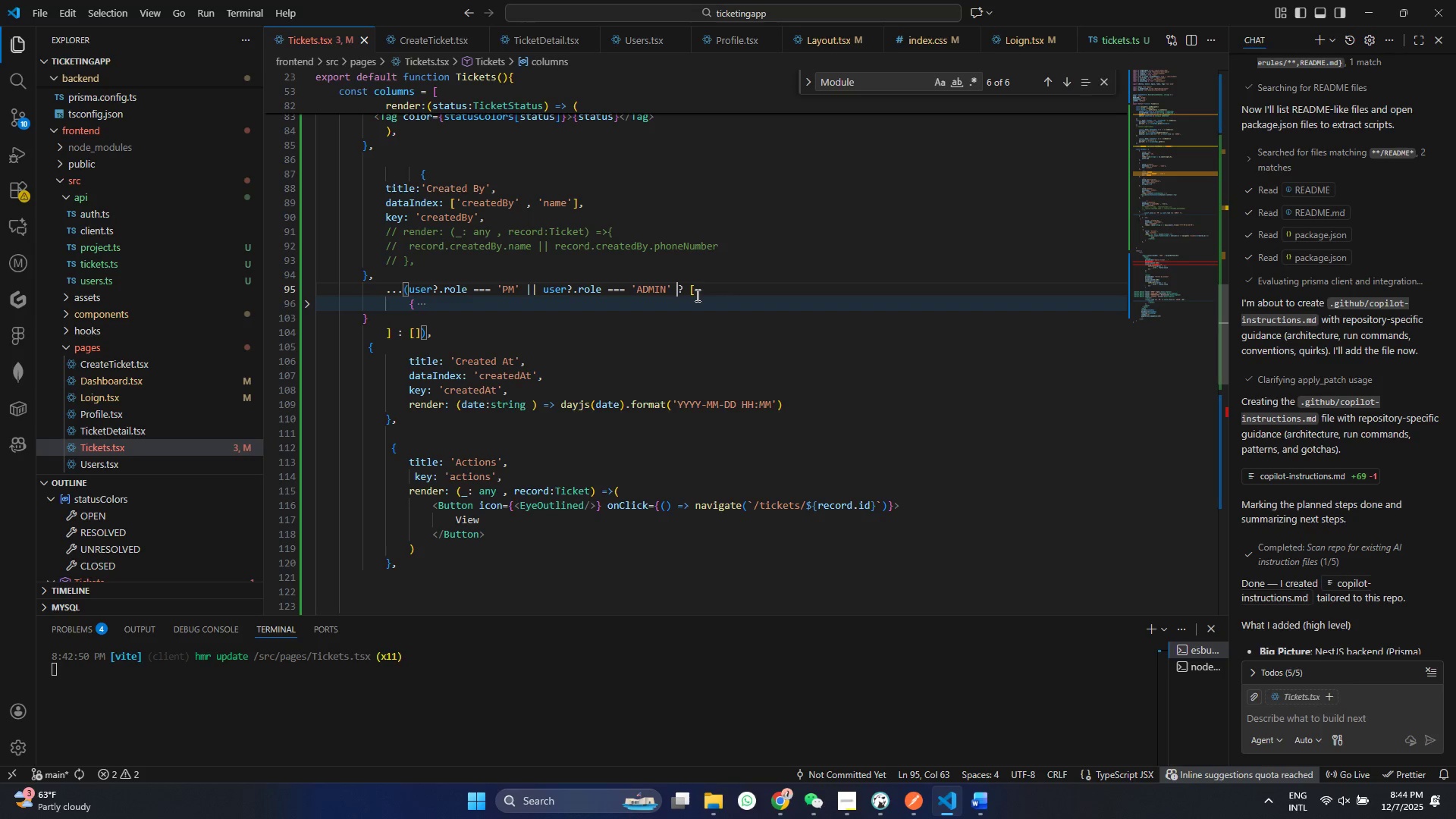 
key(Enter)
 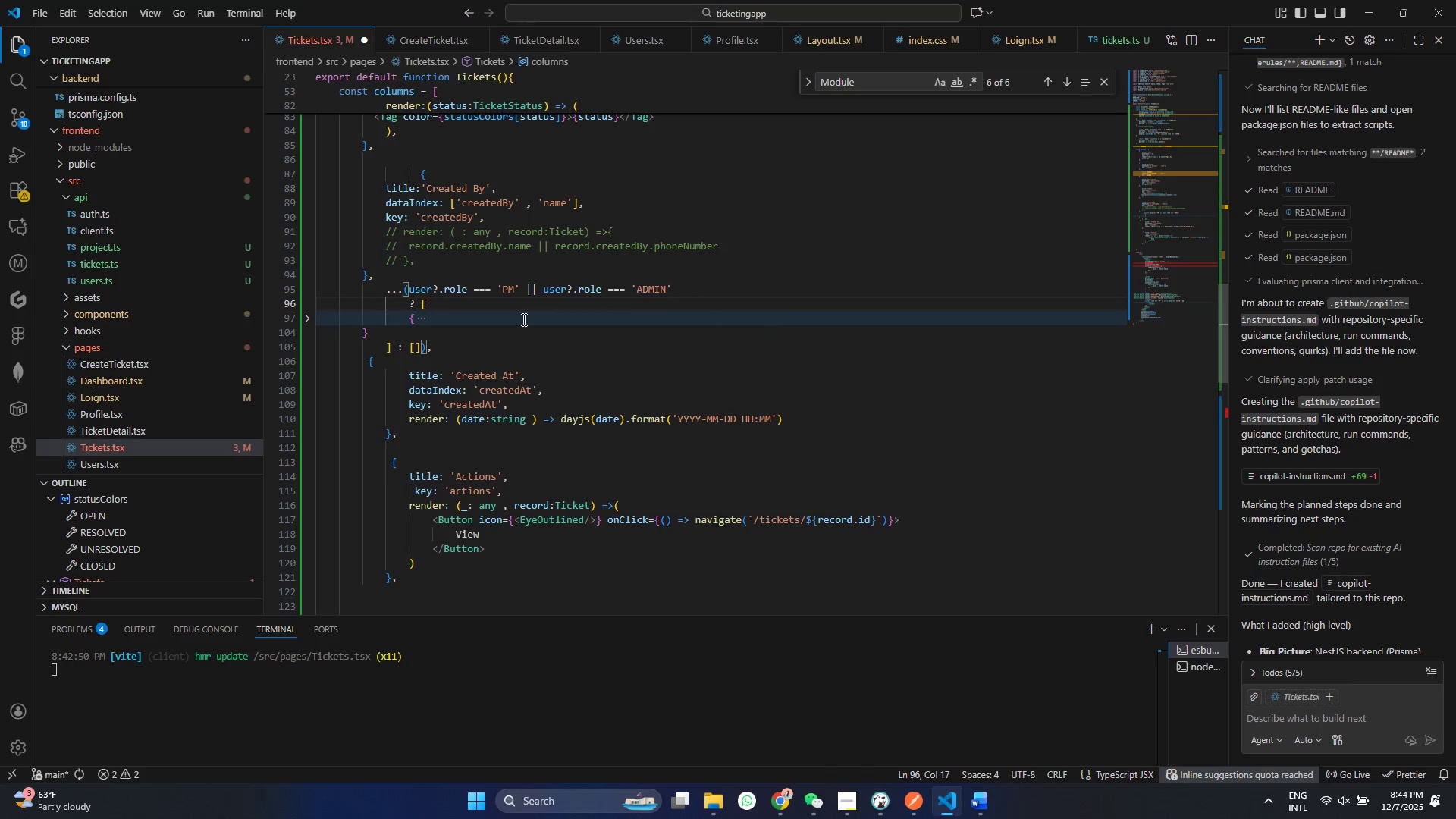 
left_click([435, 318])
 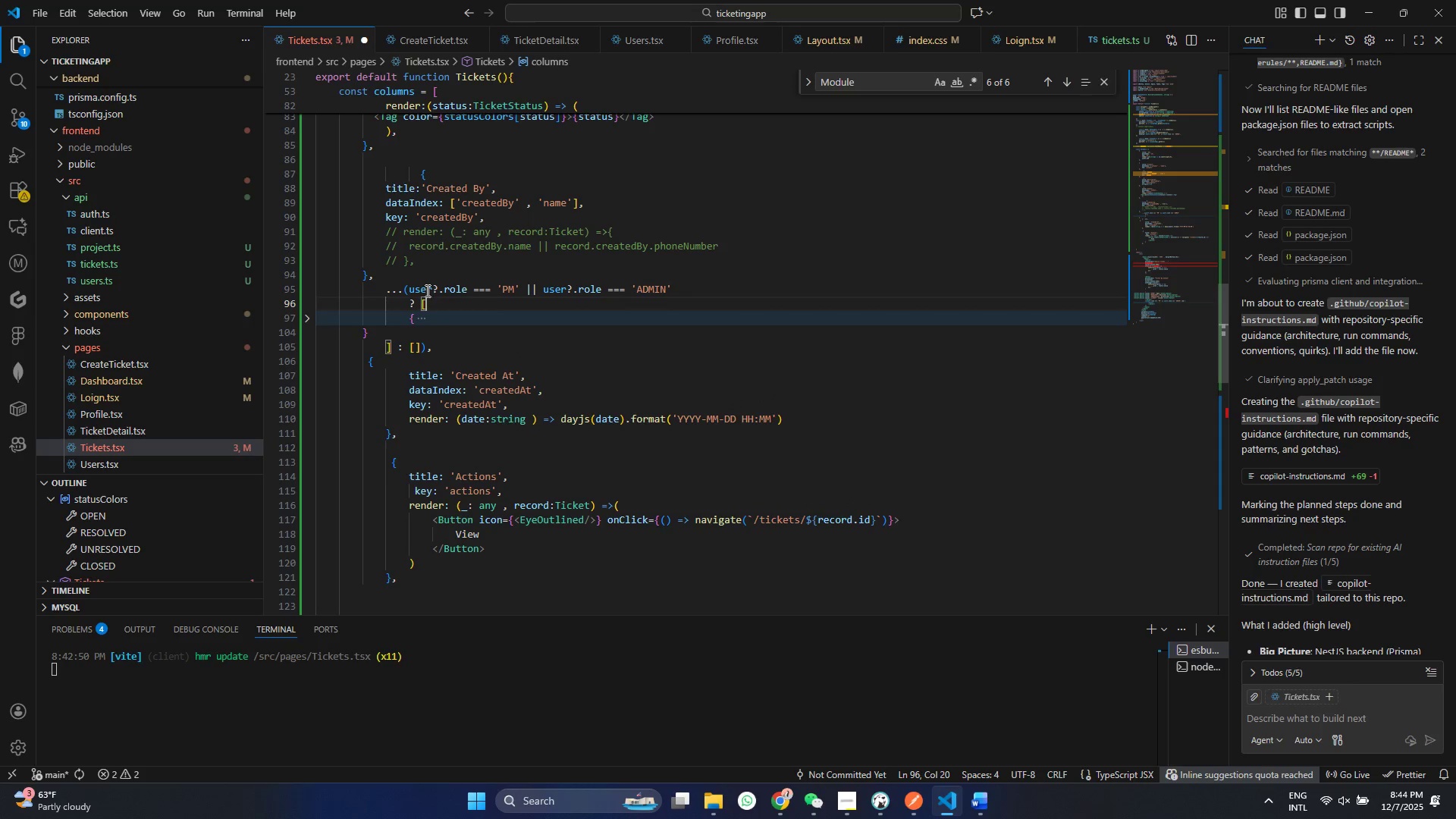 
left_click([426, 300])
 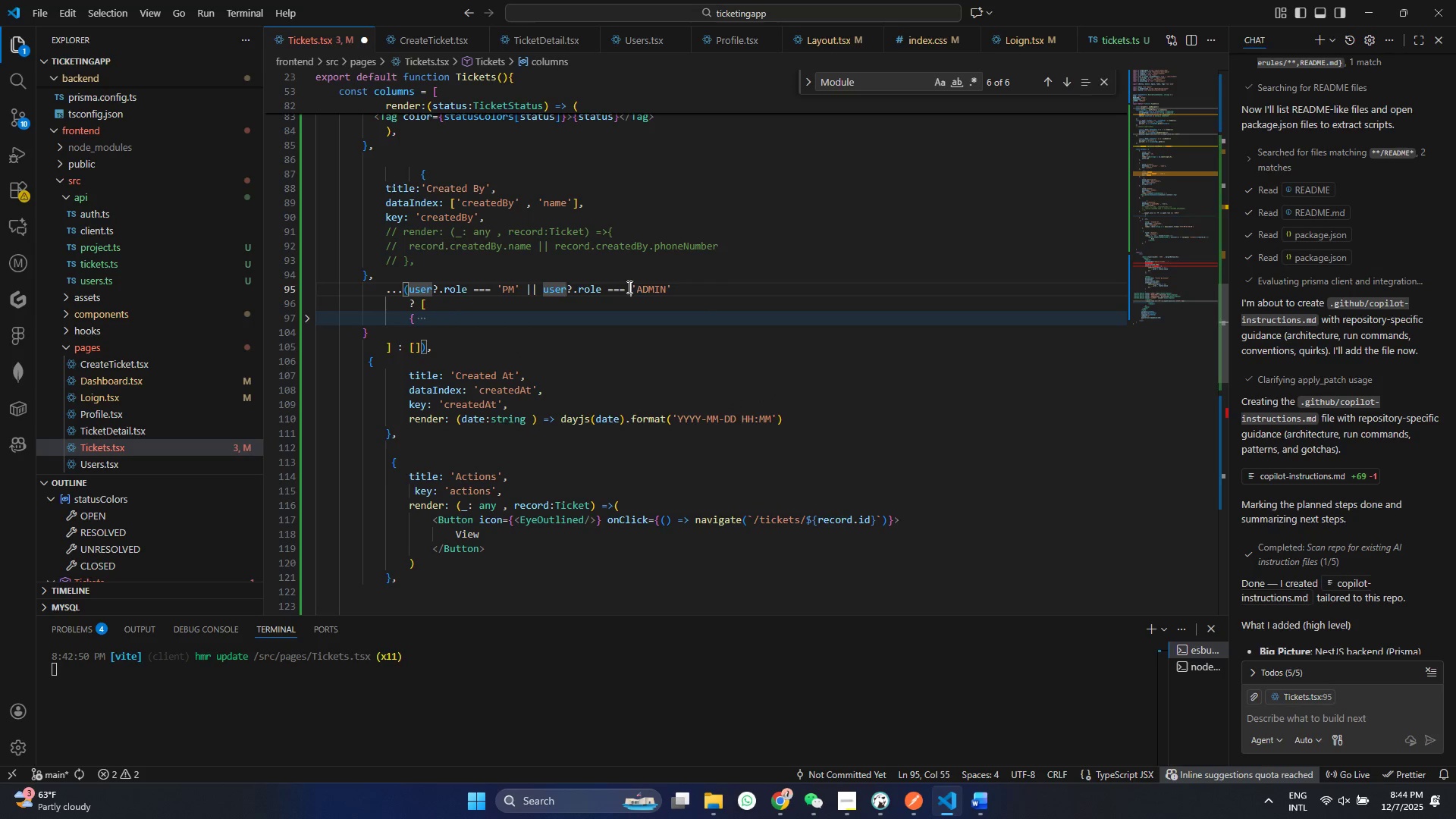 
double_click([628, 287])
 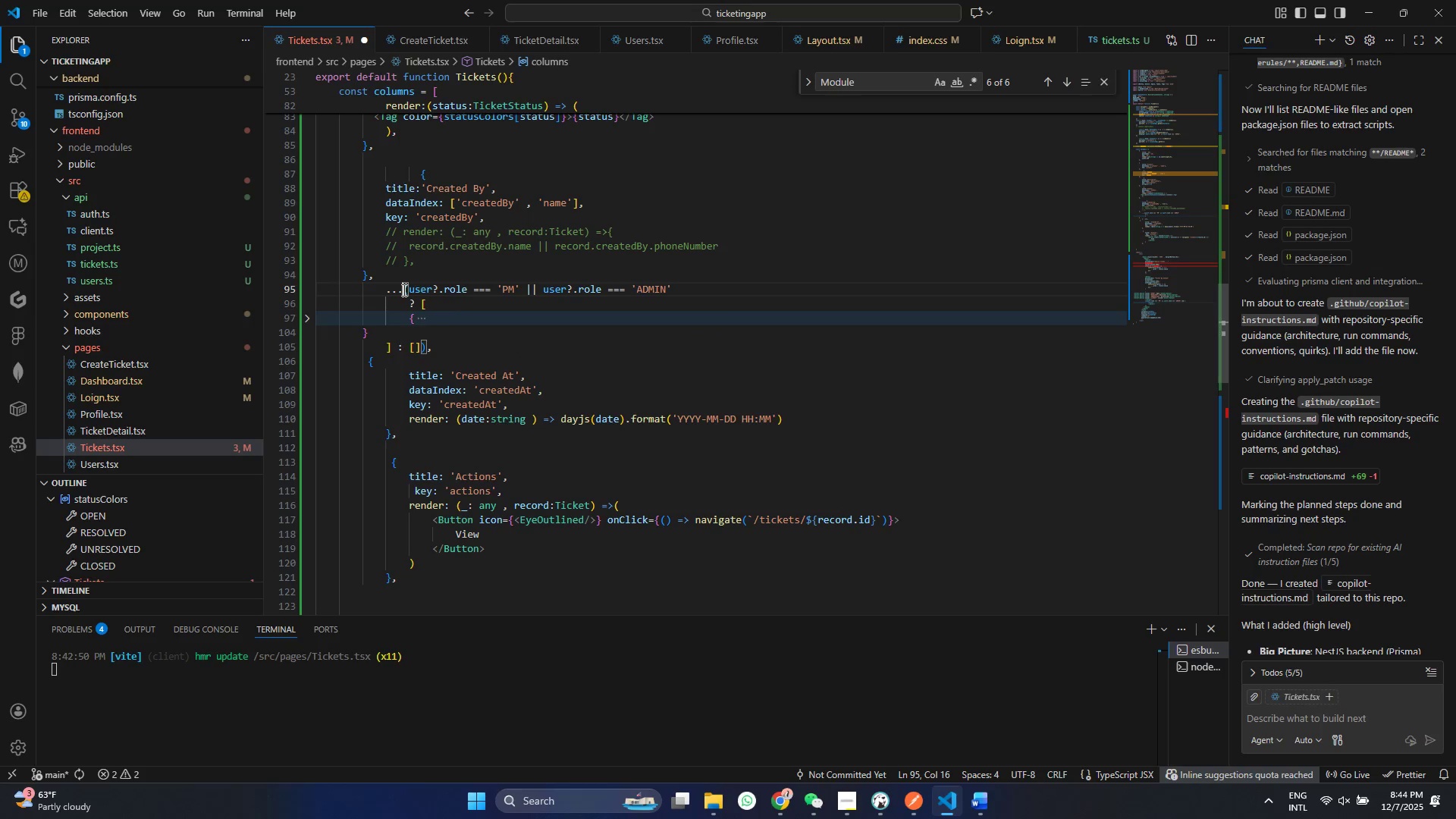 
left_click([403, 290])
 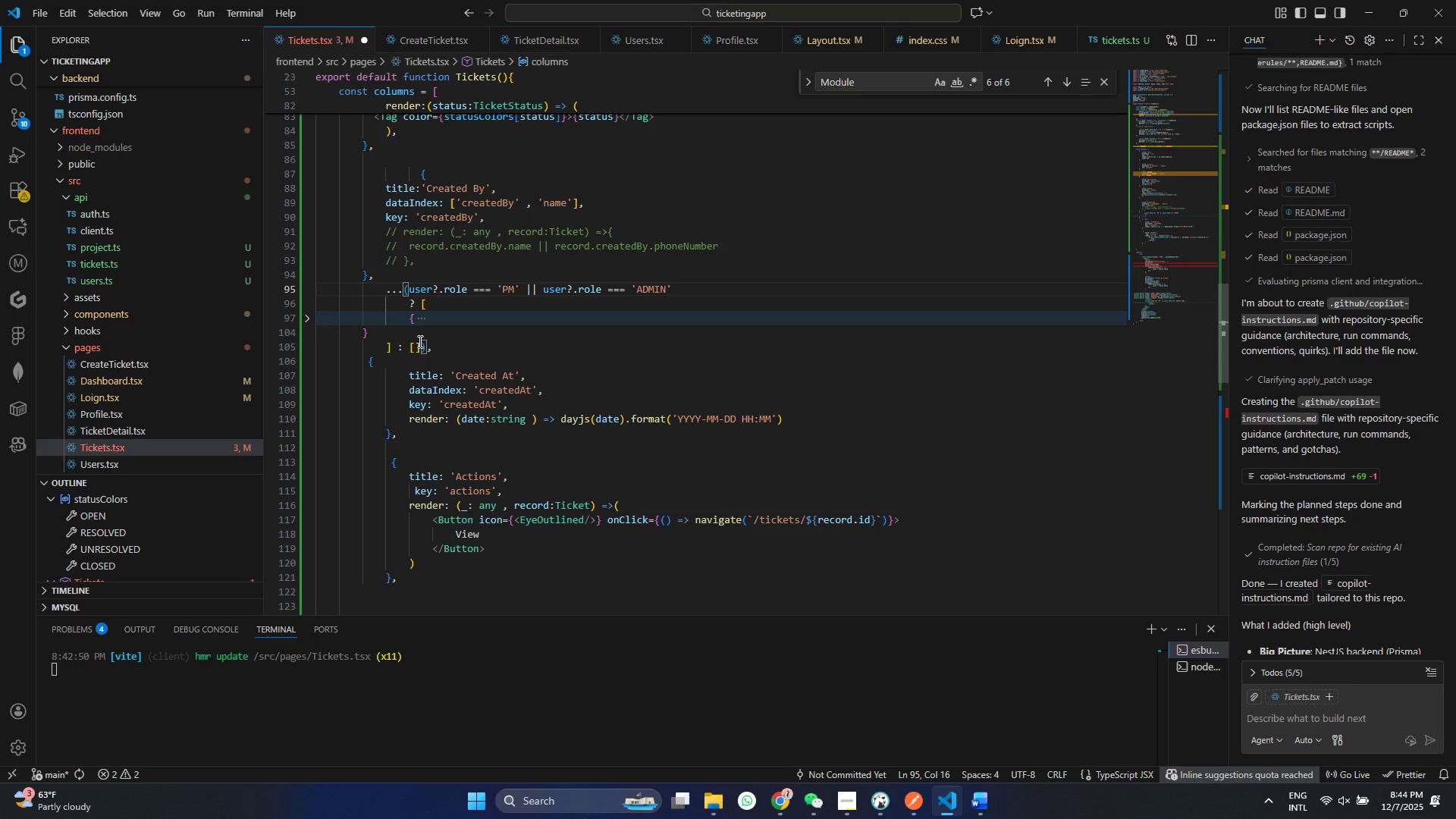 
wait(8.31)
 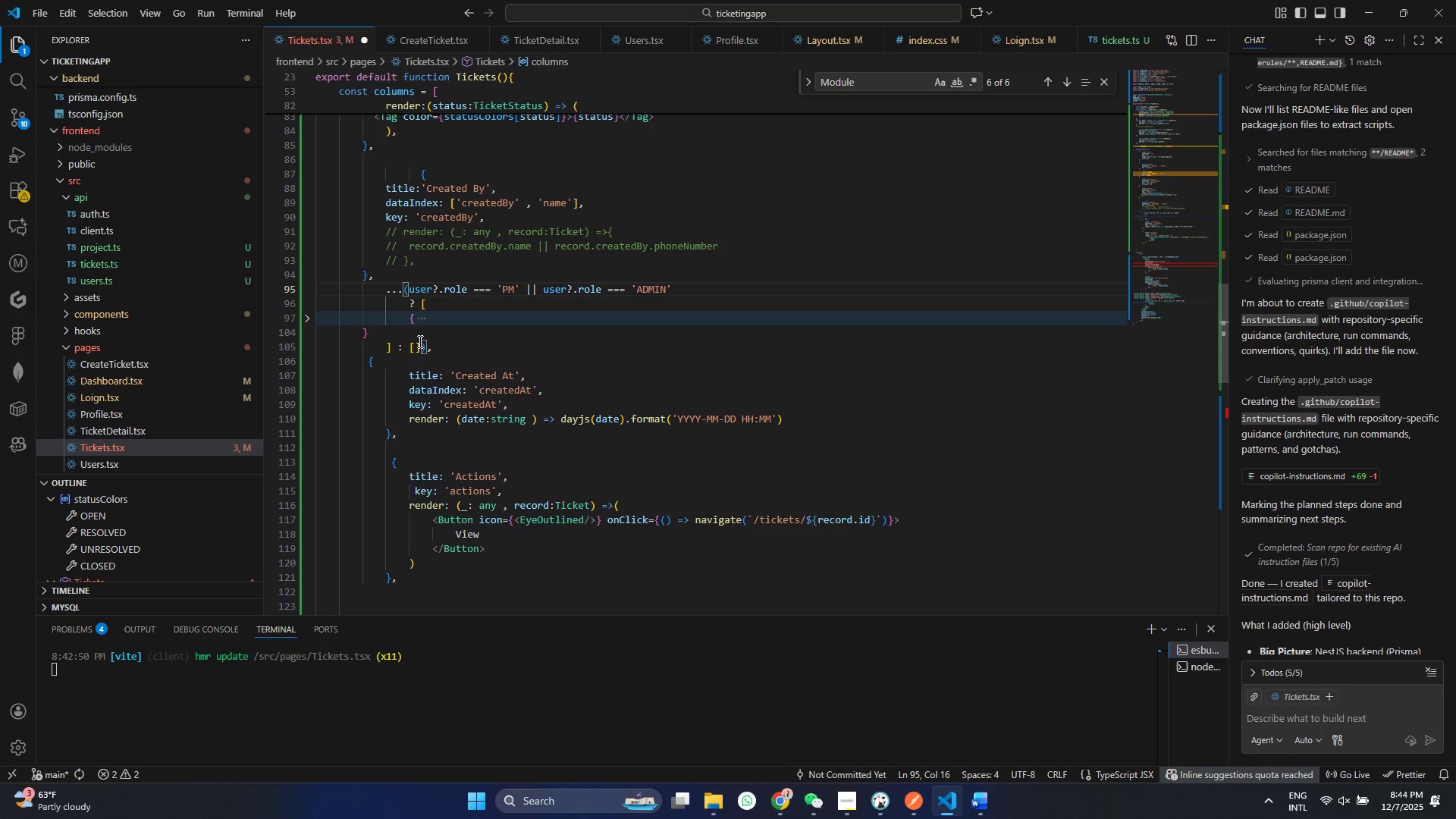 
left_click([309, 303])
 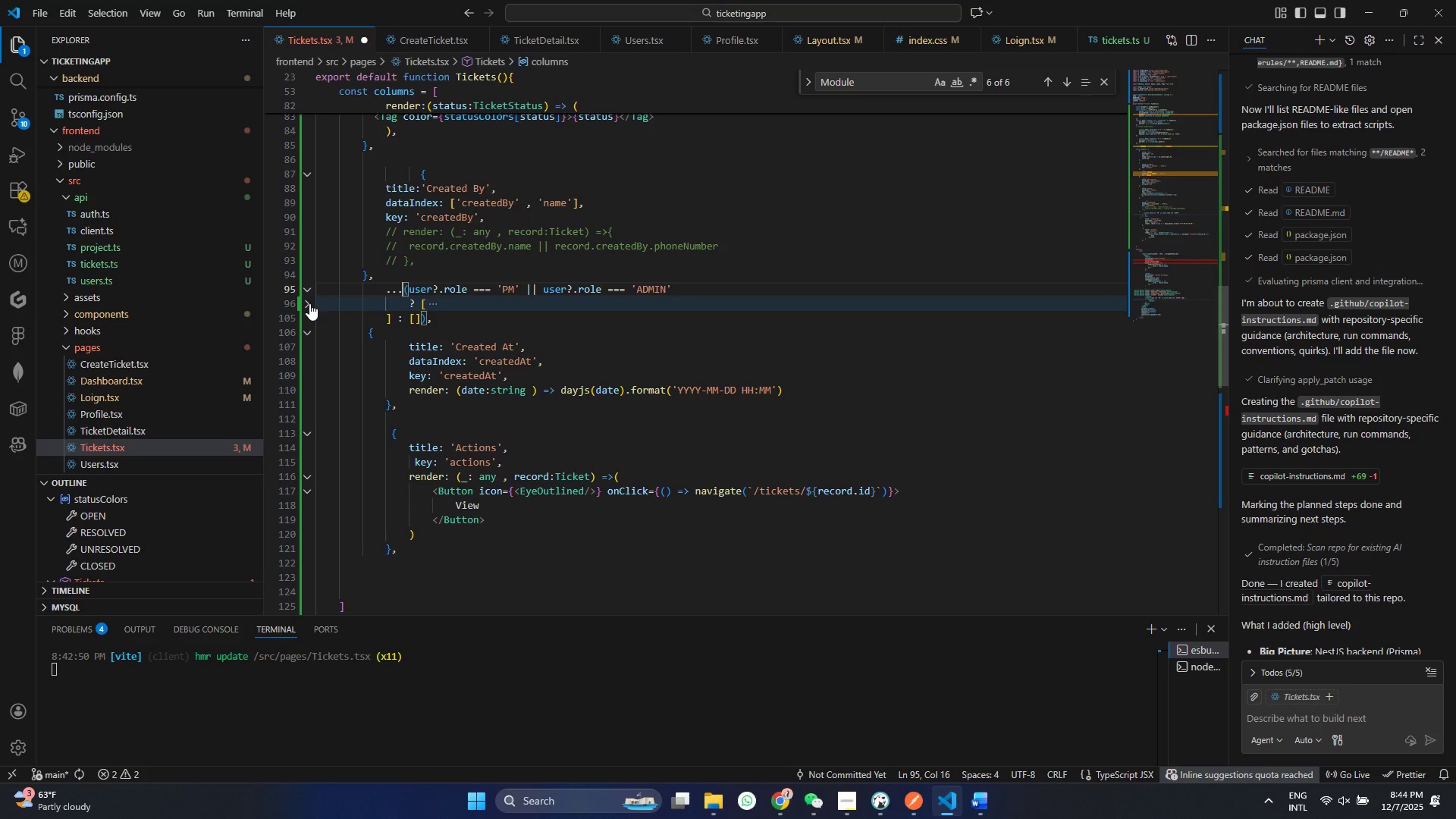 
left_click([309, 303])
 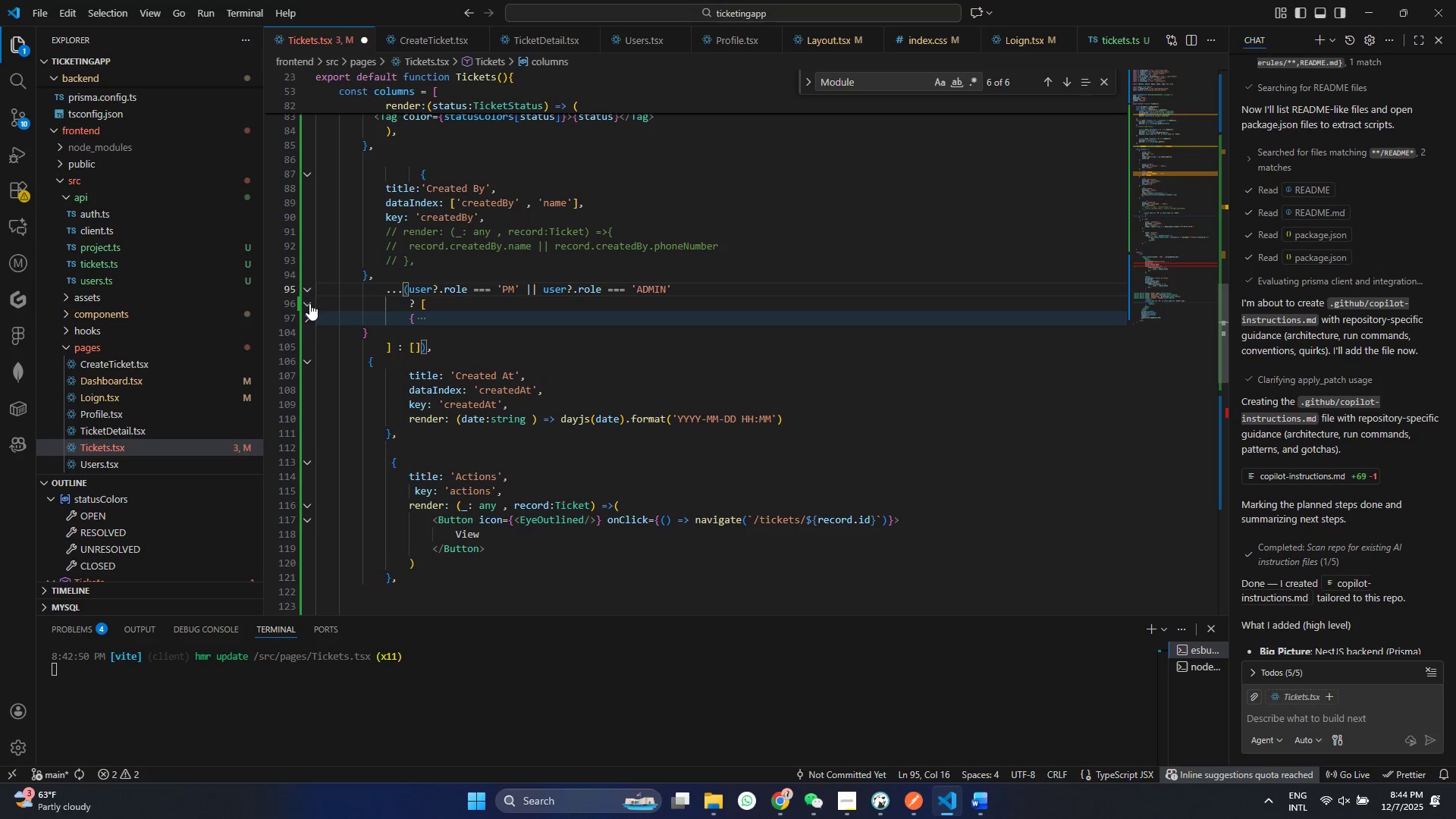 
left_click([309, 303])
 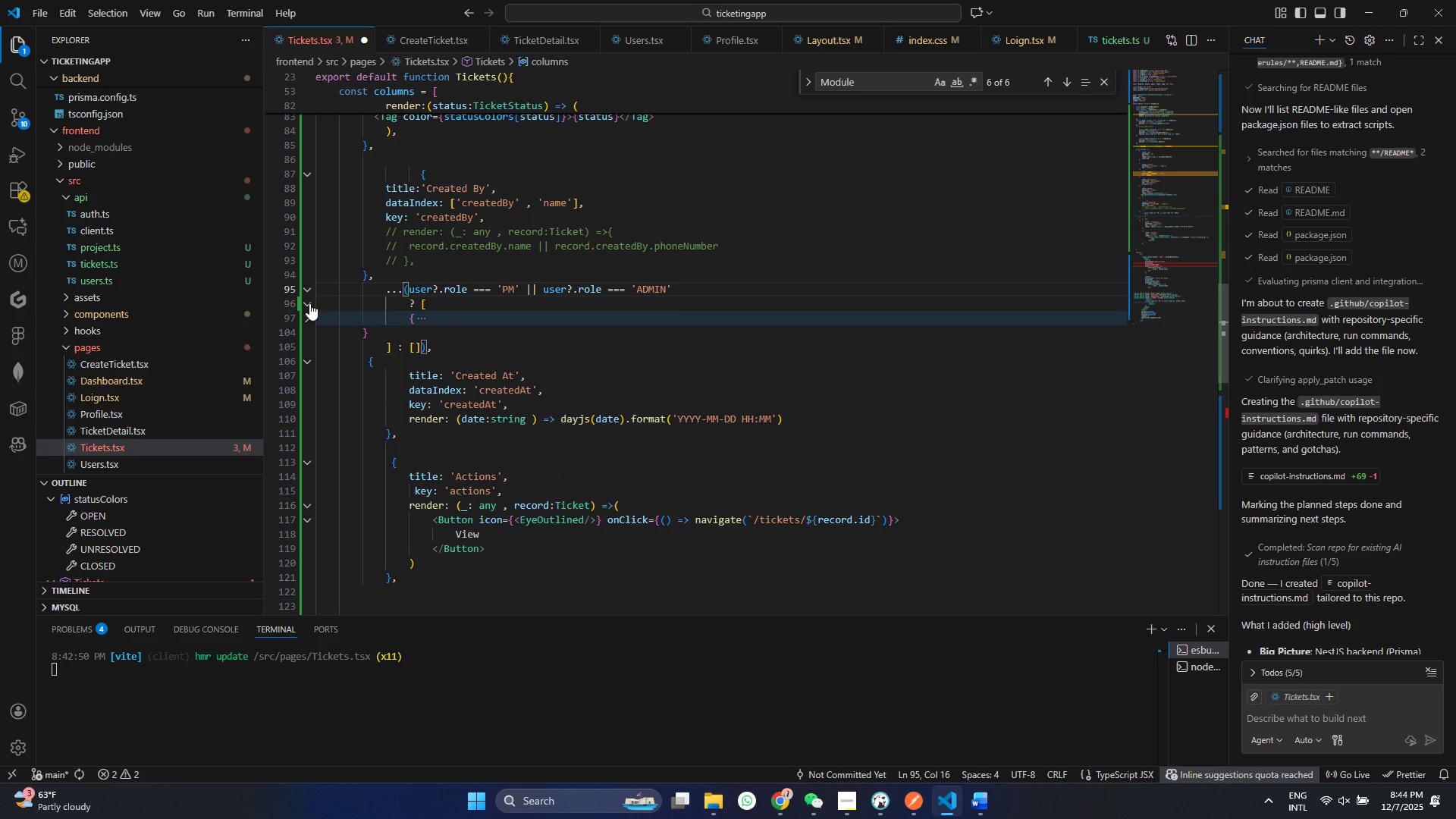 
left_click([309, 303])
 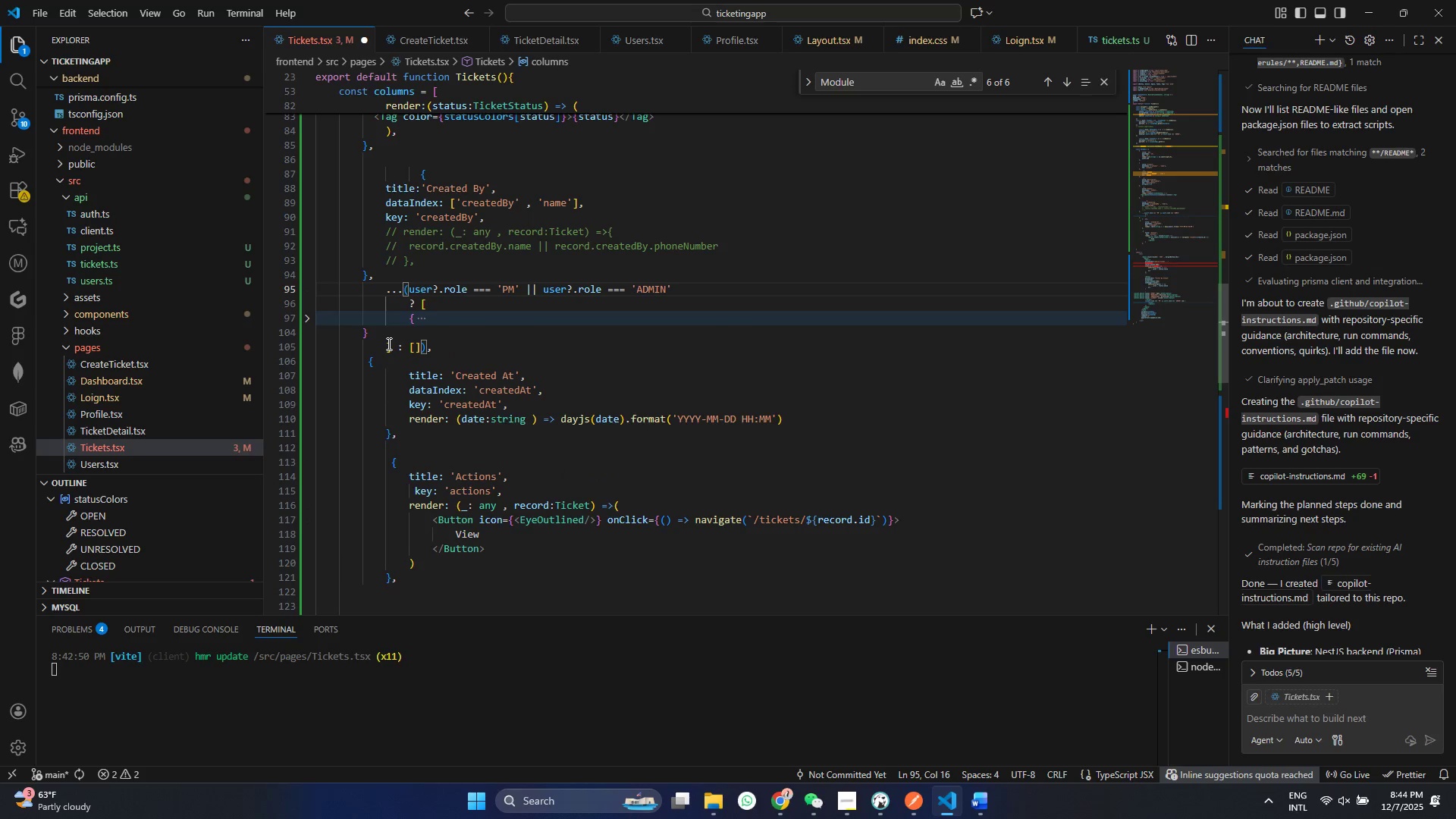 
left_click([388, 344])
 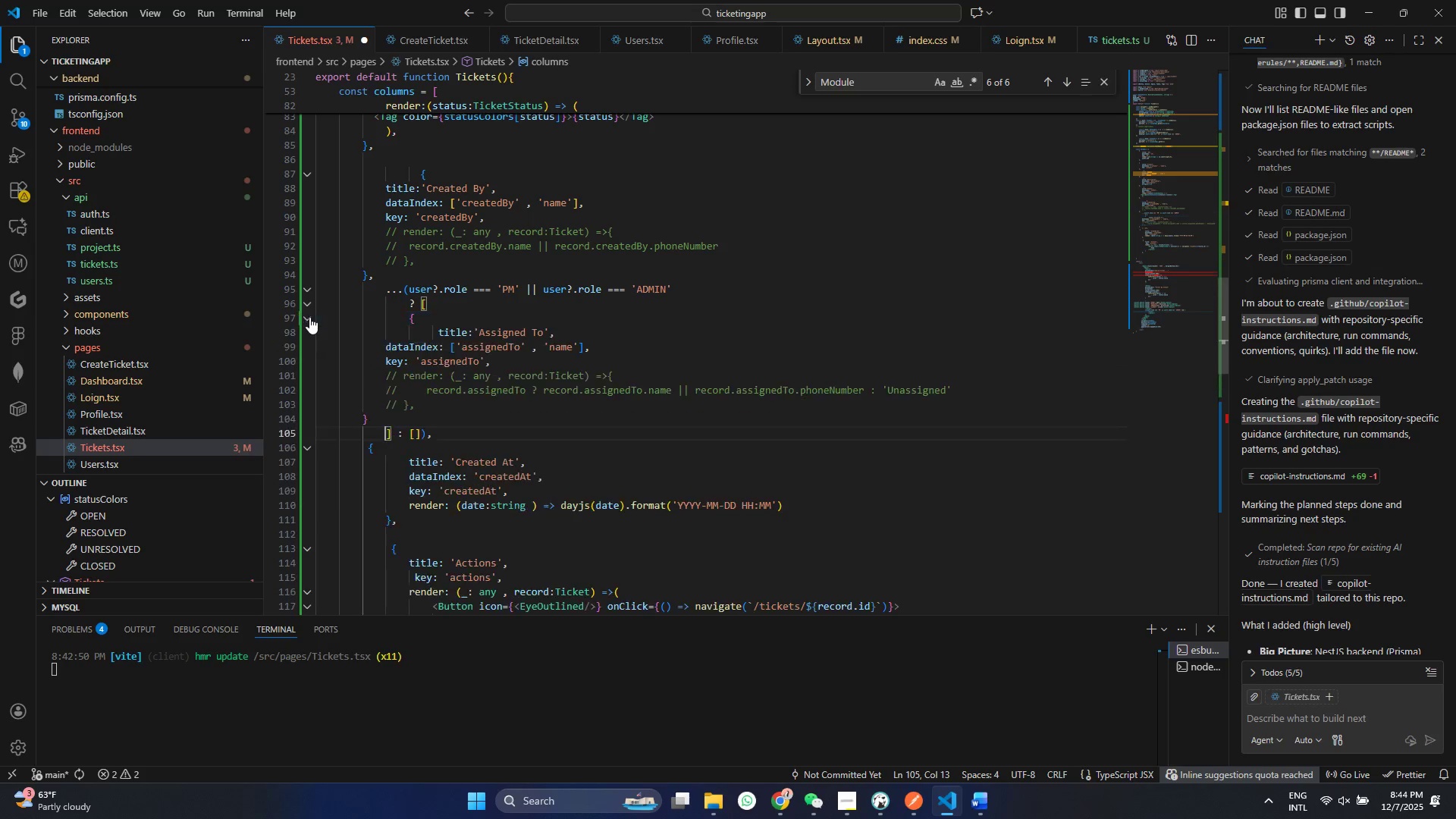 
left_click([309, 317])
 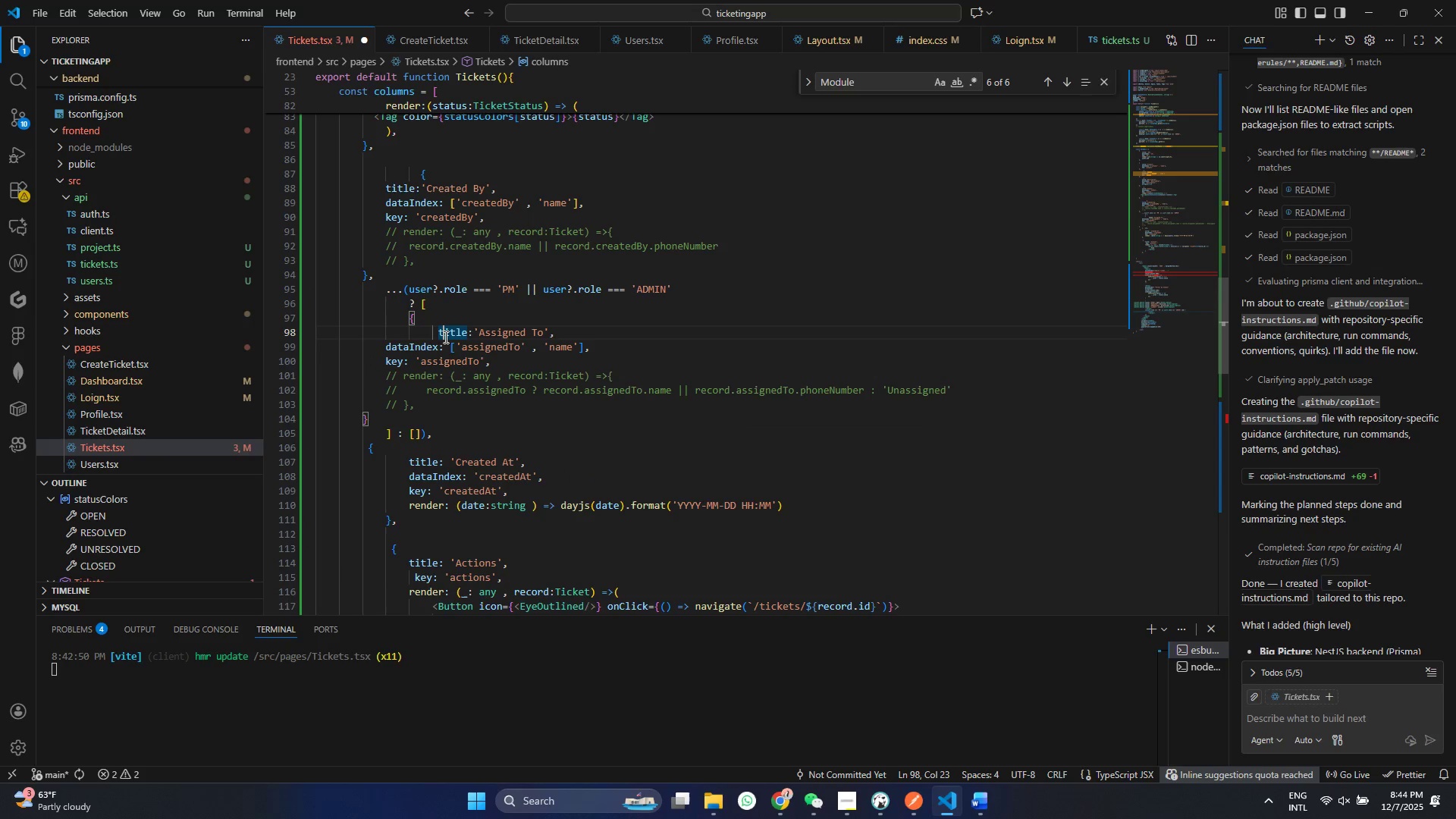 
left_click([444, 337])
 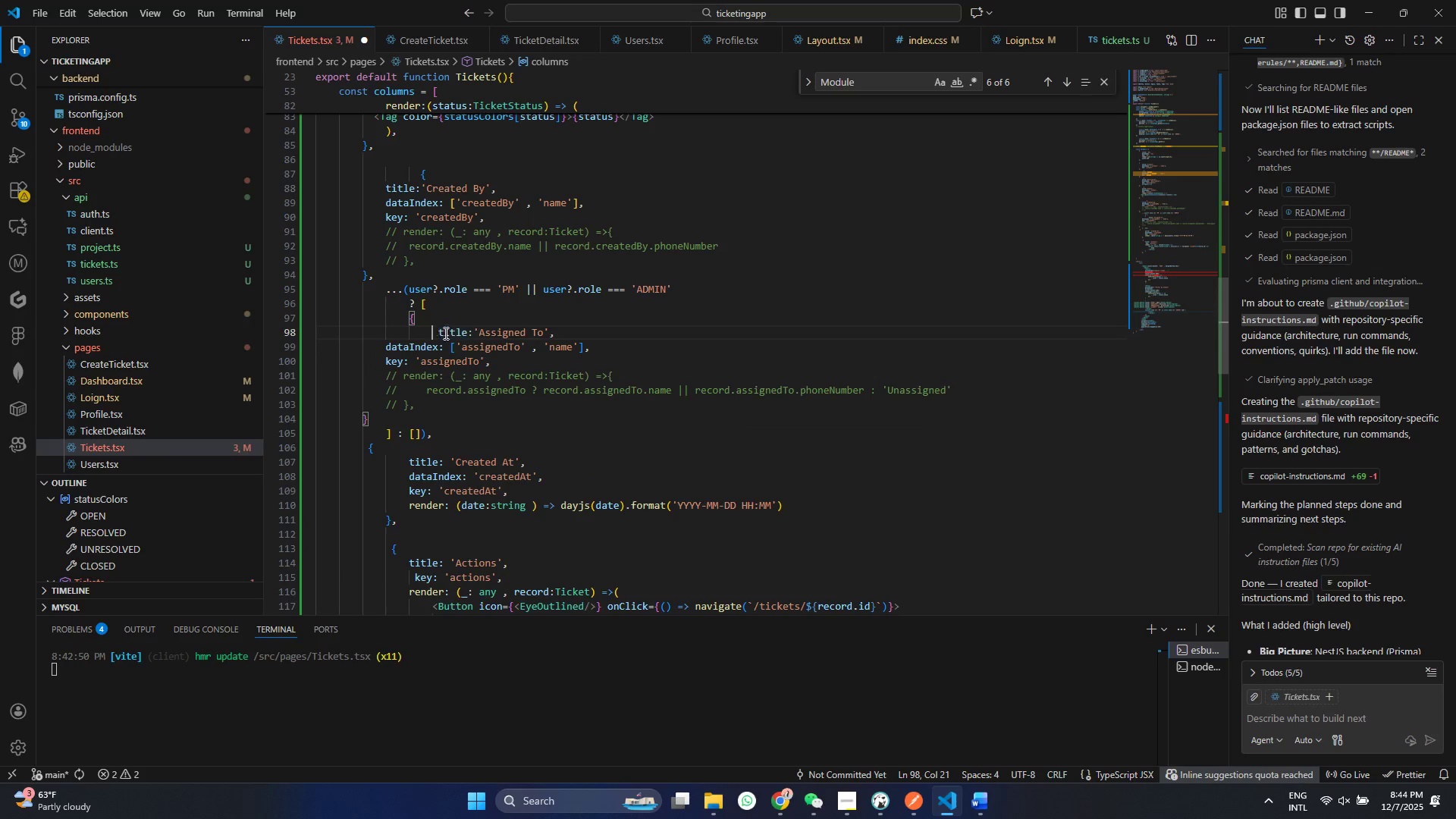 
left_click([432, 329])
 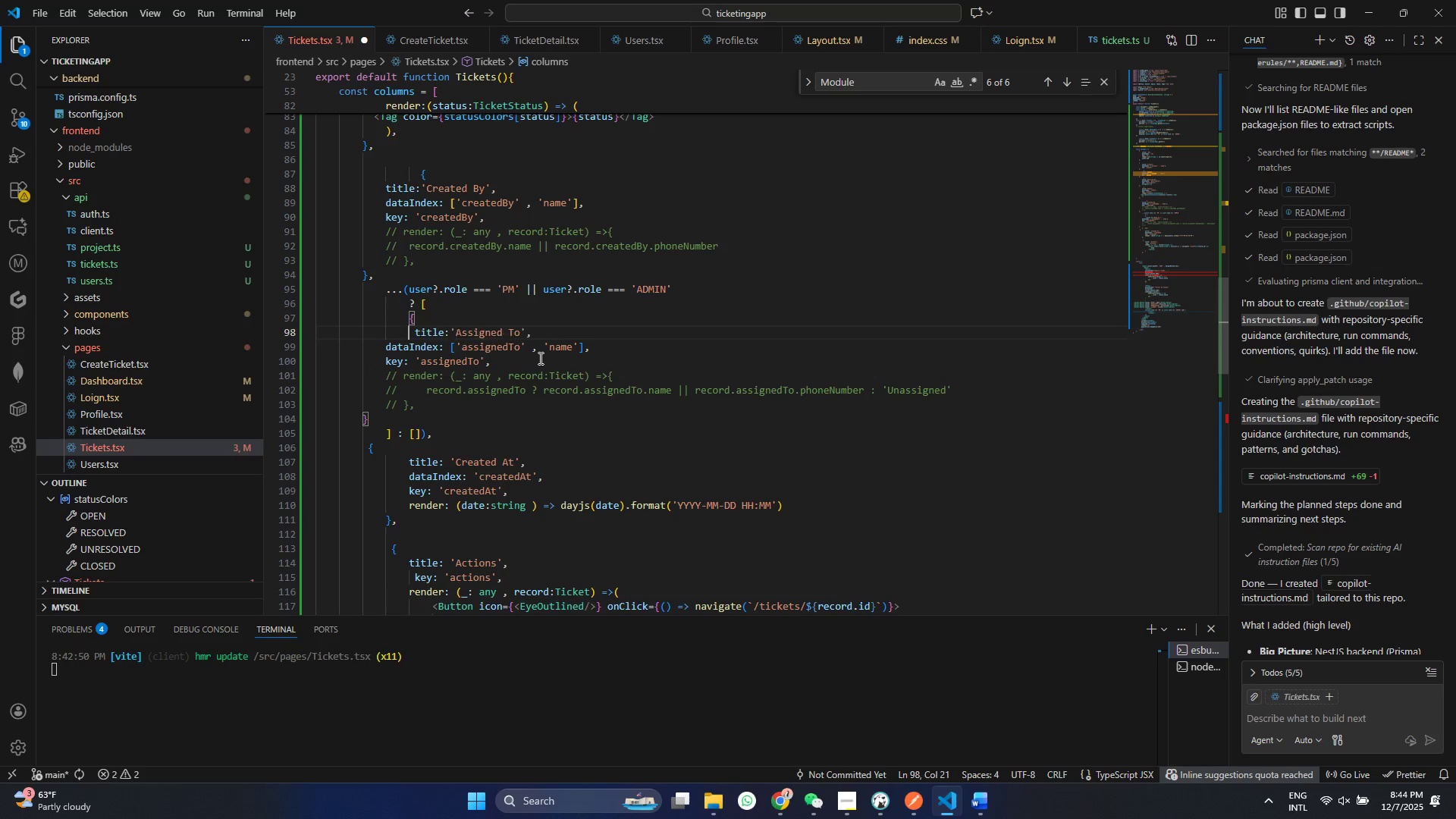 
key(Backspace)
 